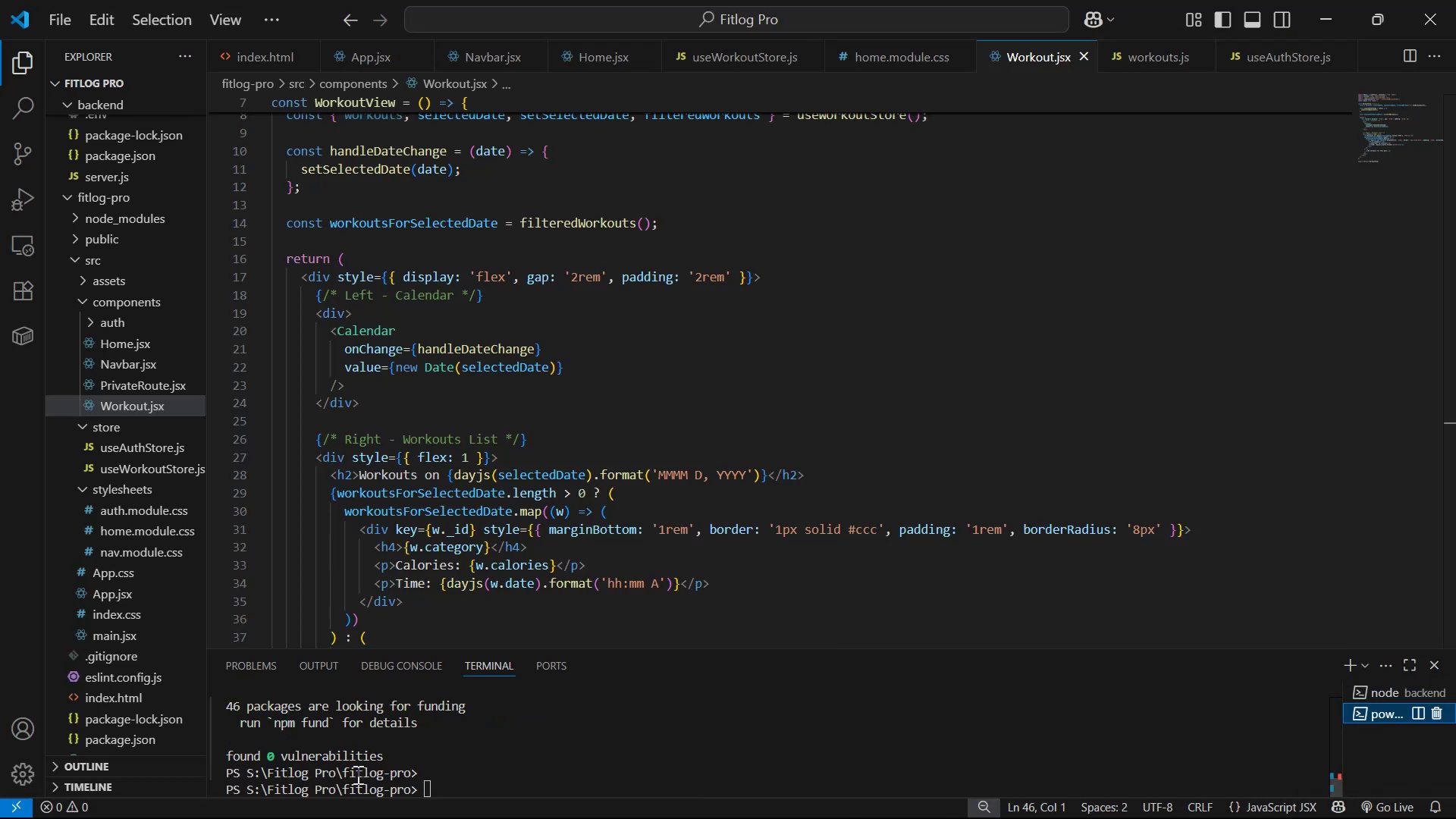 
left_click([436, 752])
 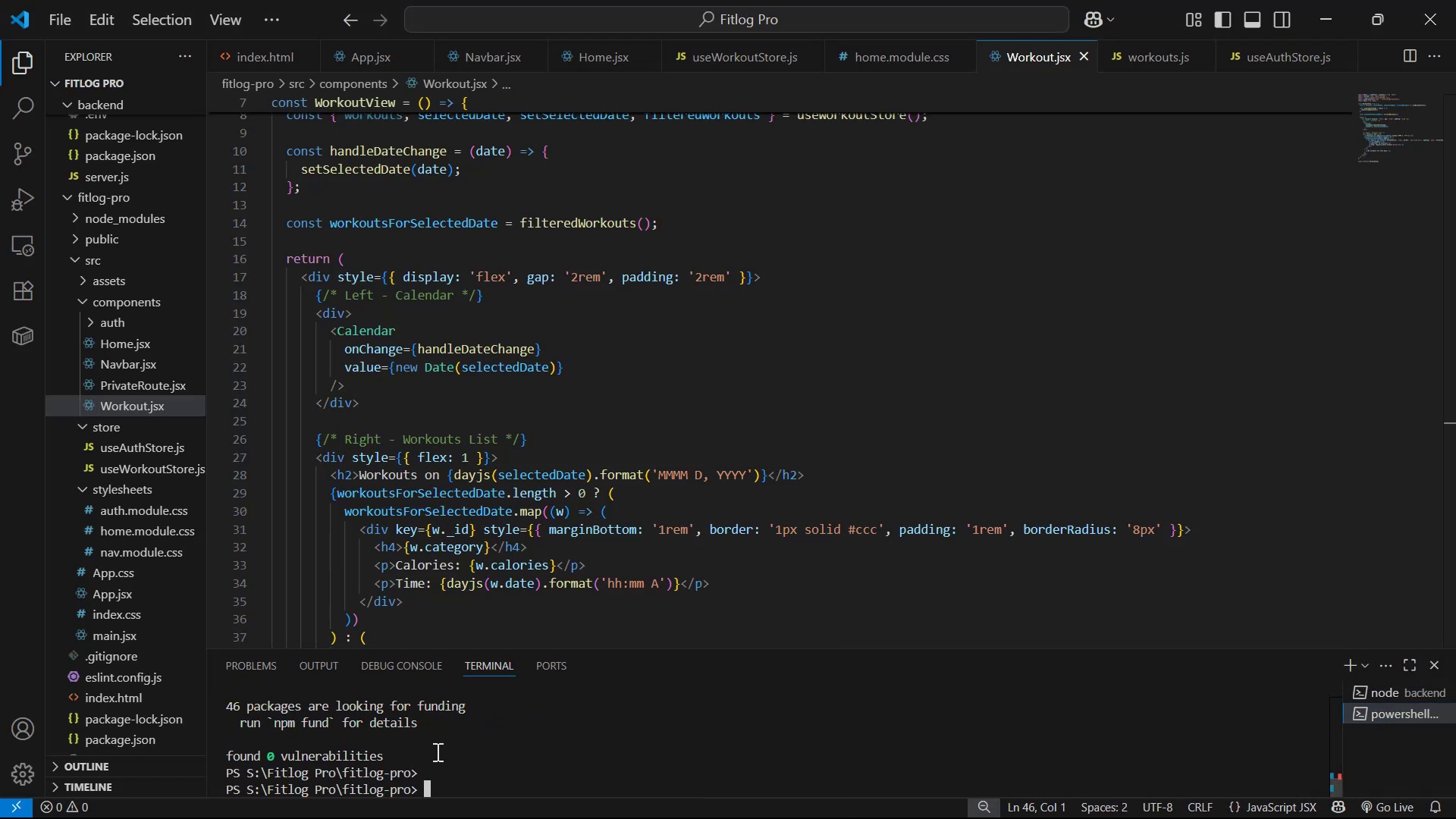 
type(npm run dev)
 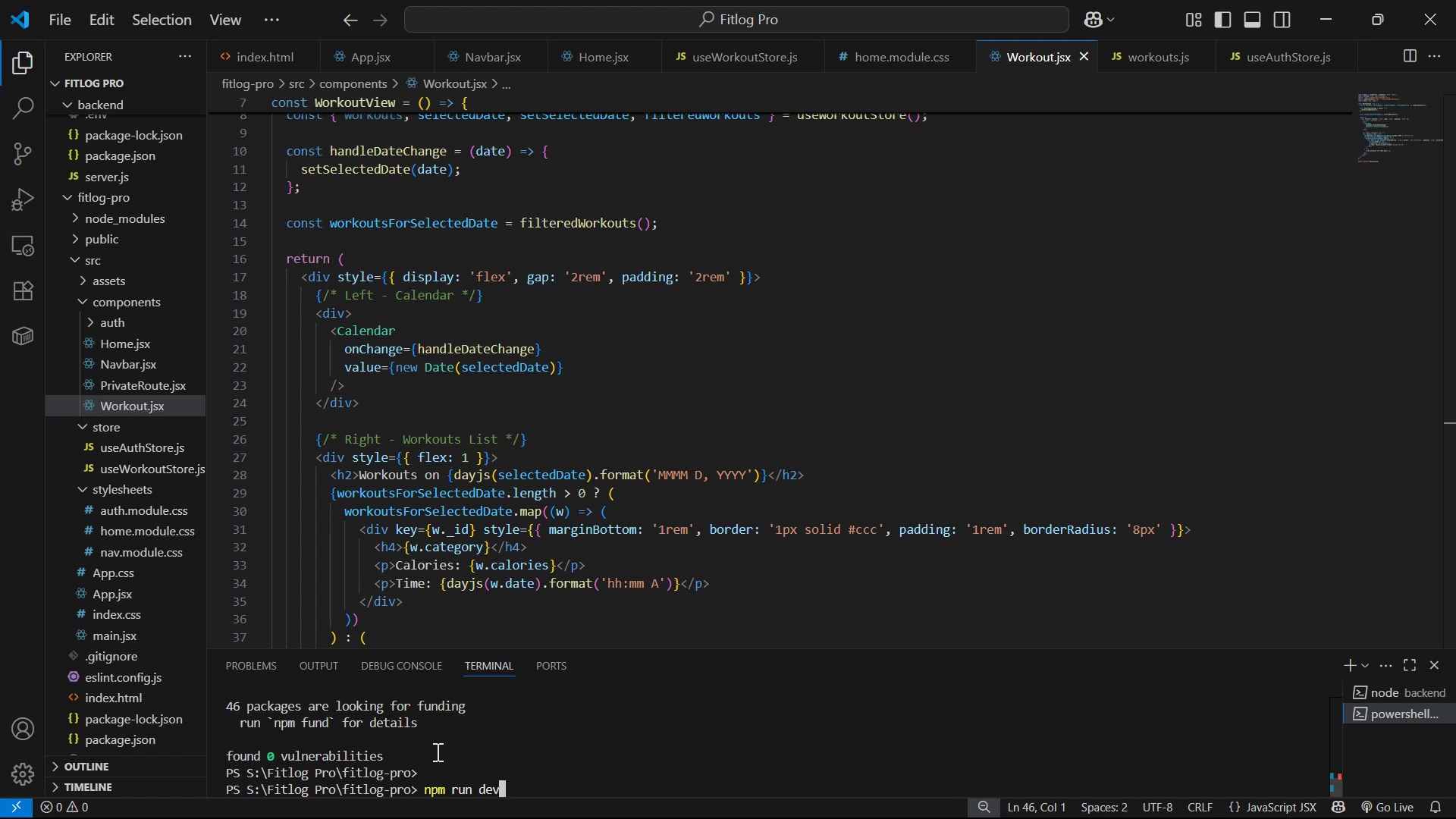 
key(Enter)
 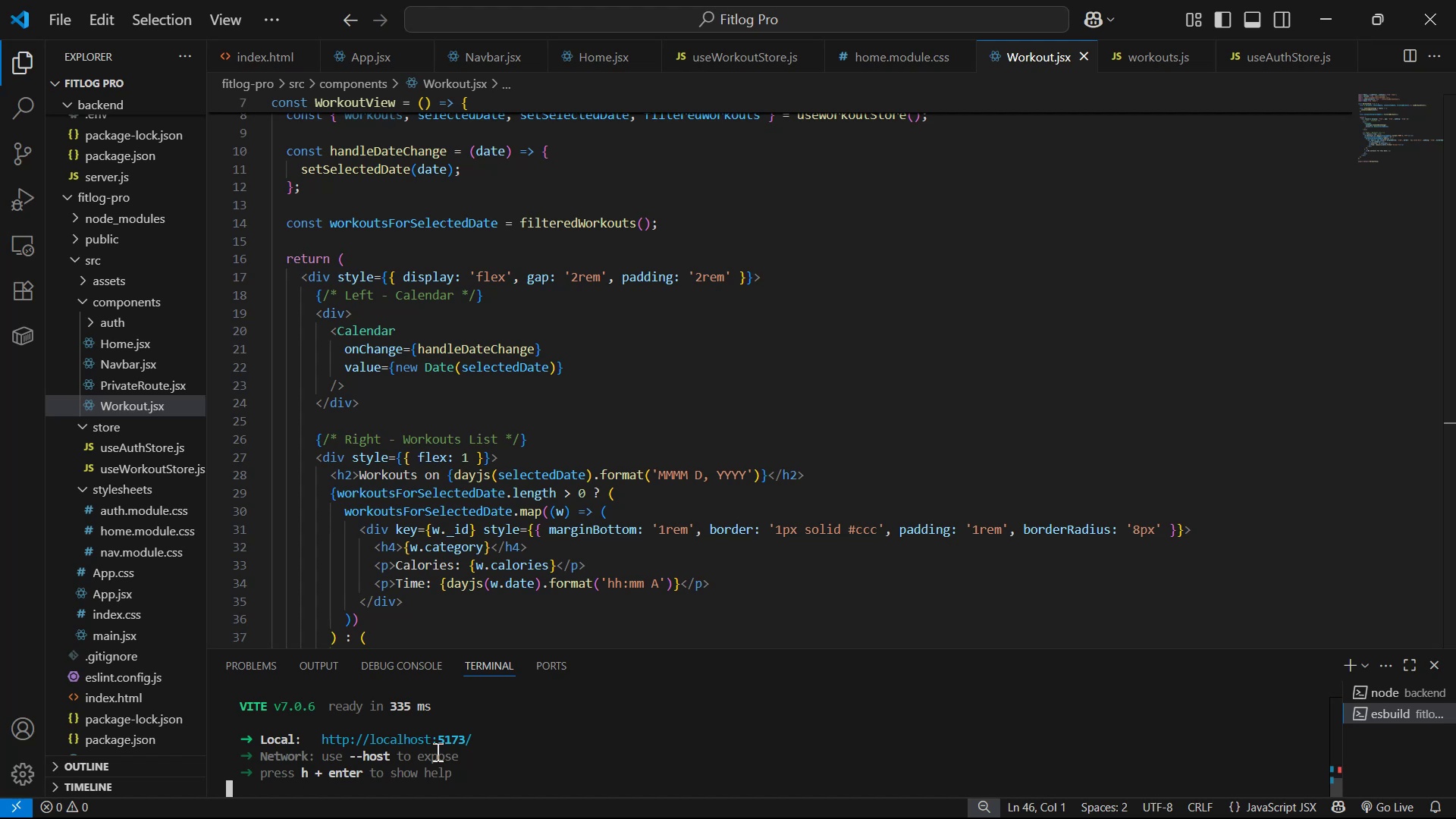 
wait(13.46)
 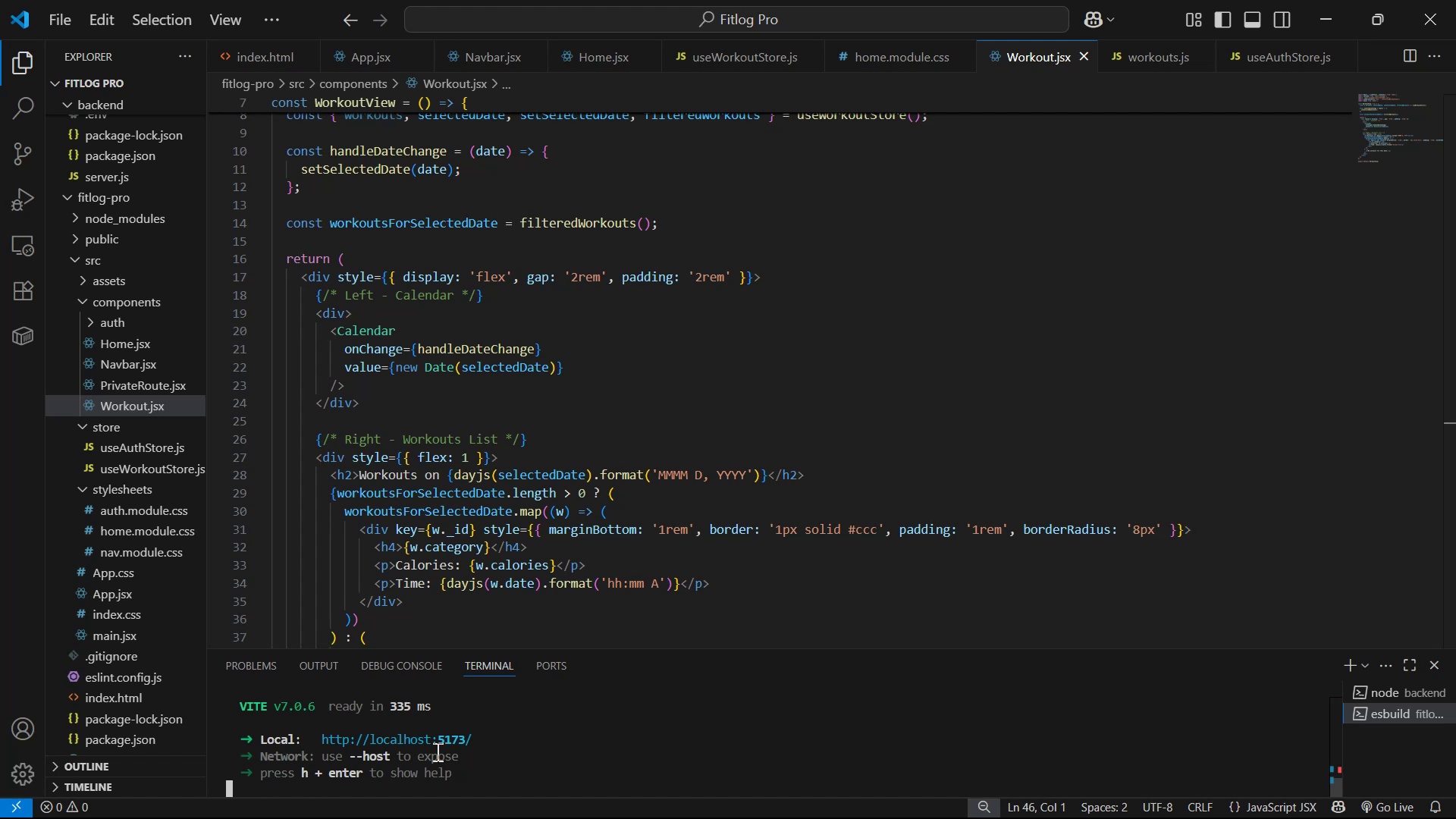 
mouse_move([42, 739])
 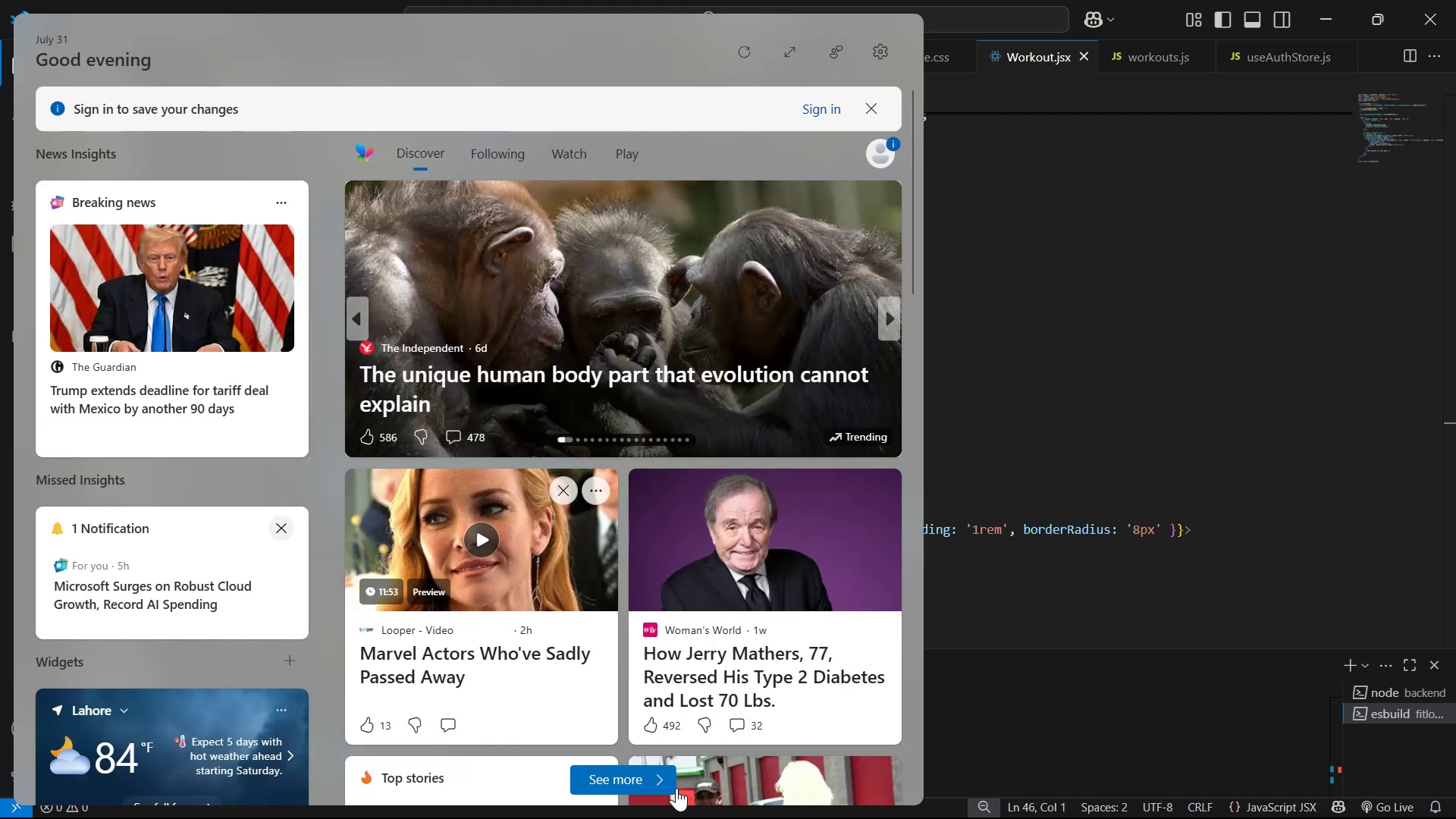 
left_click([1281, 577])
 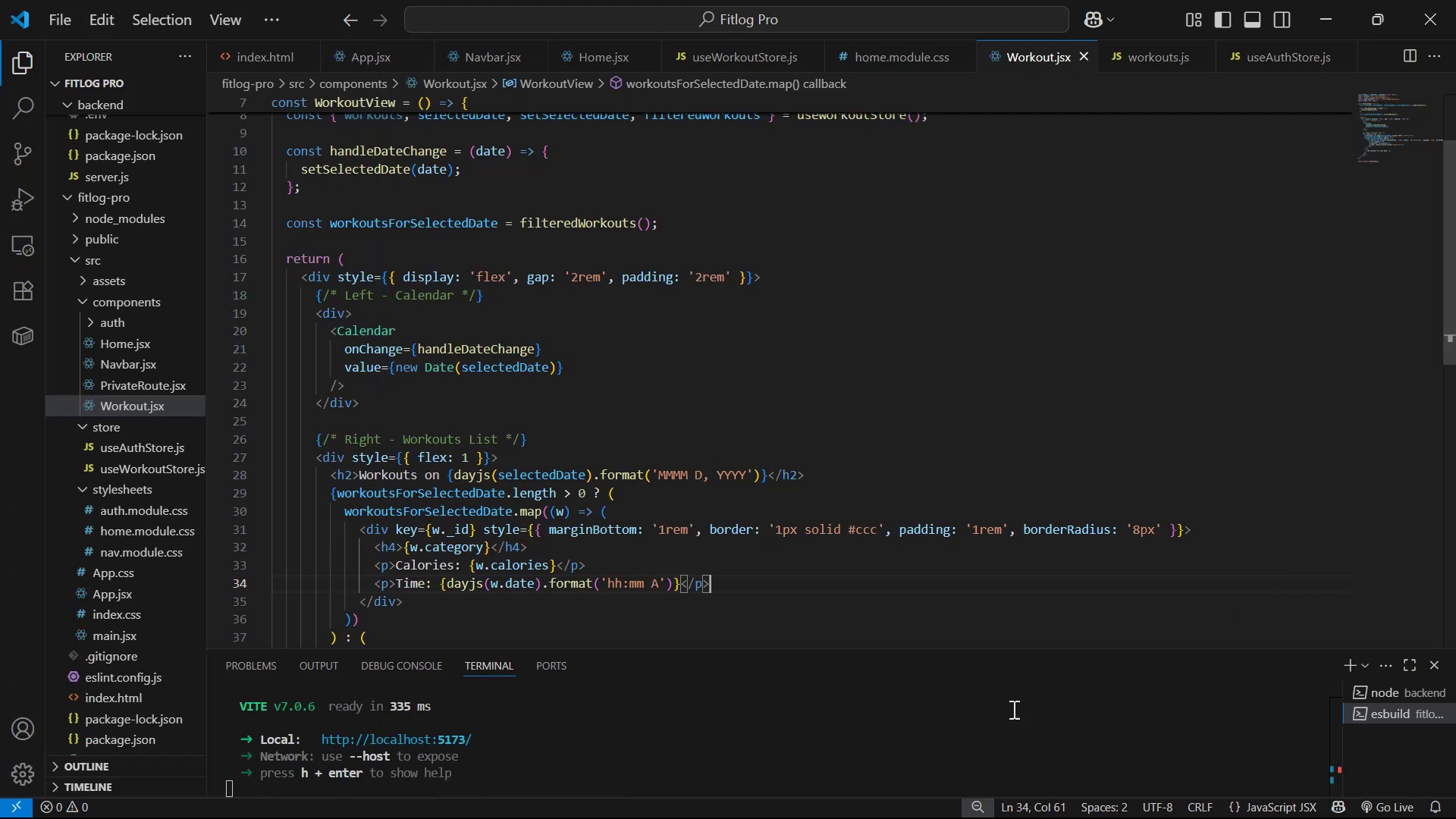 
left_click([962, 723])
 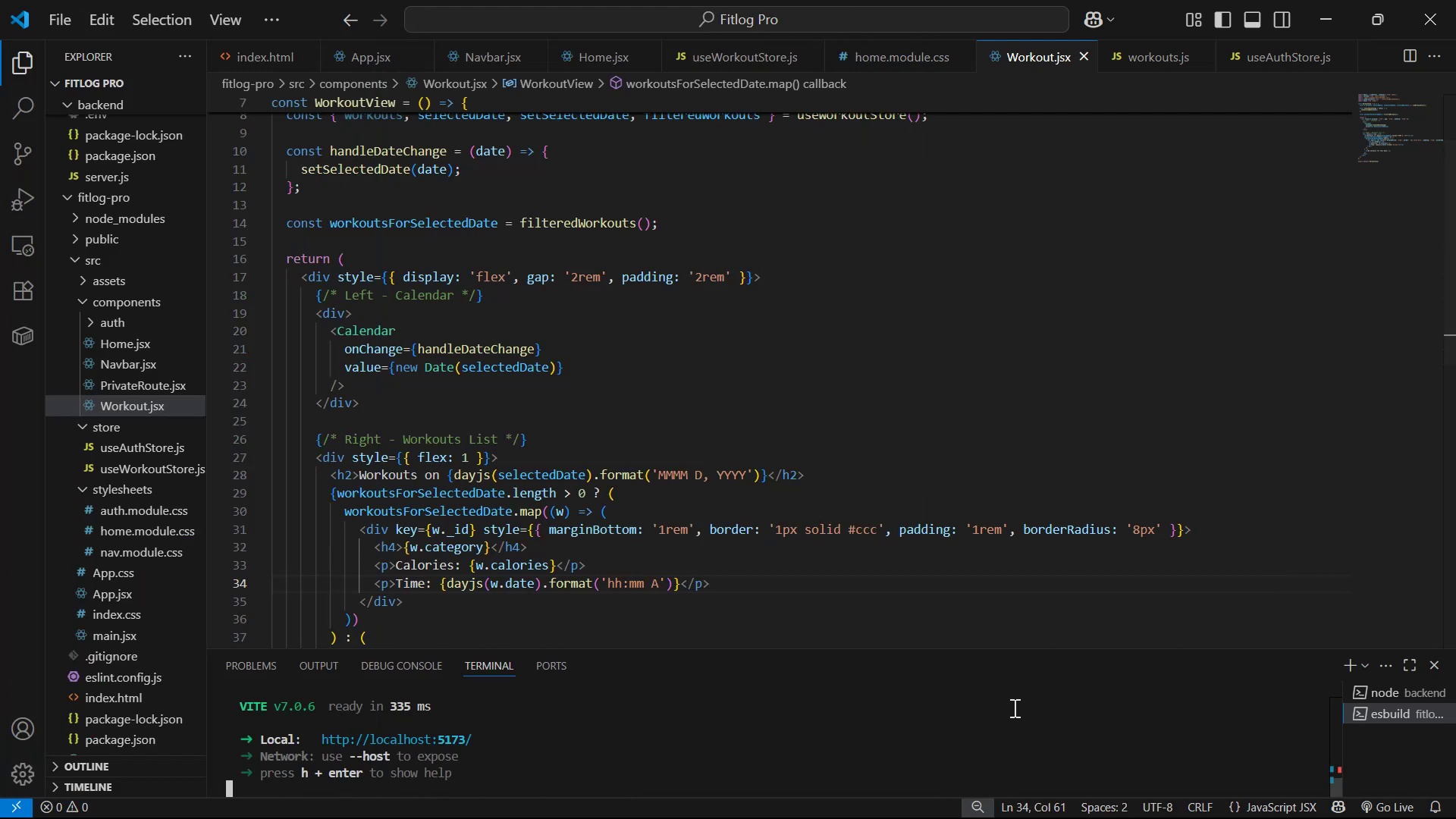 
scroll: coordinate [1023, 687], scroll_direction: down, amount: 2.0
 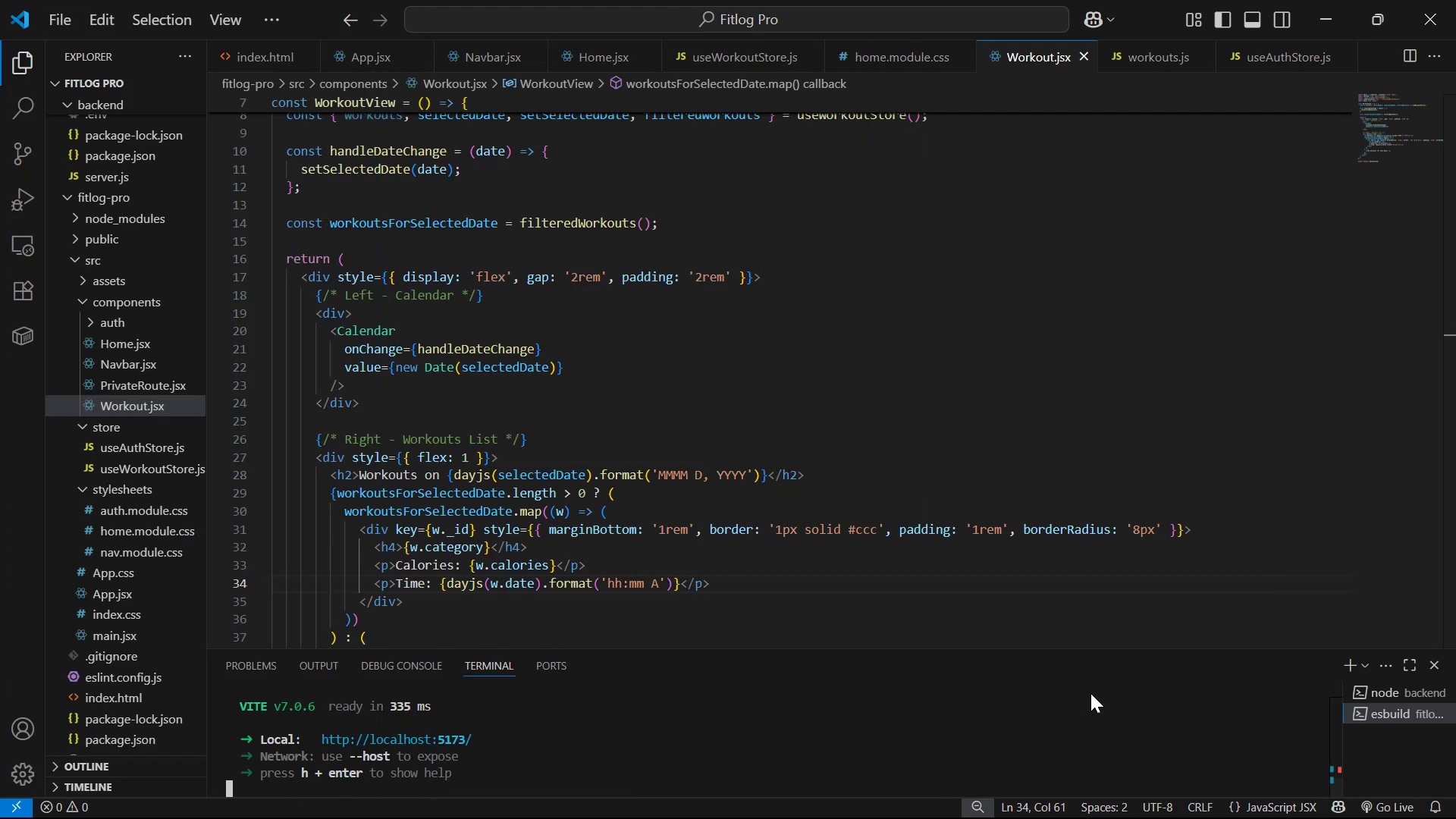 
key(Alt+Tab)
 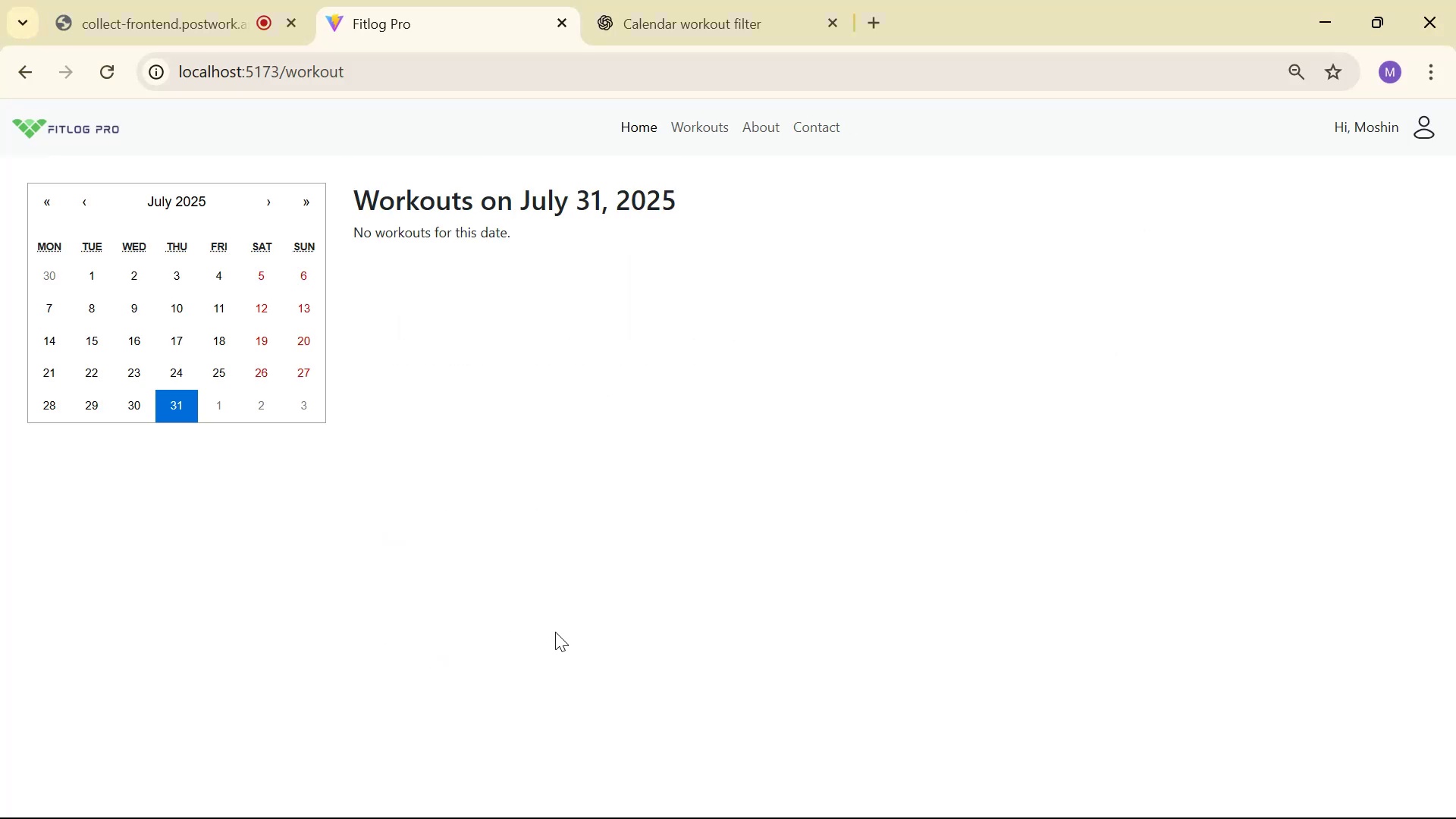 
wait(14.07)
 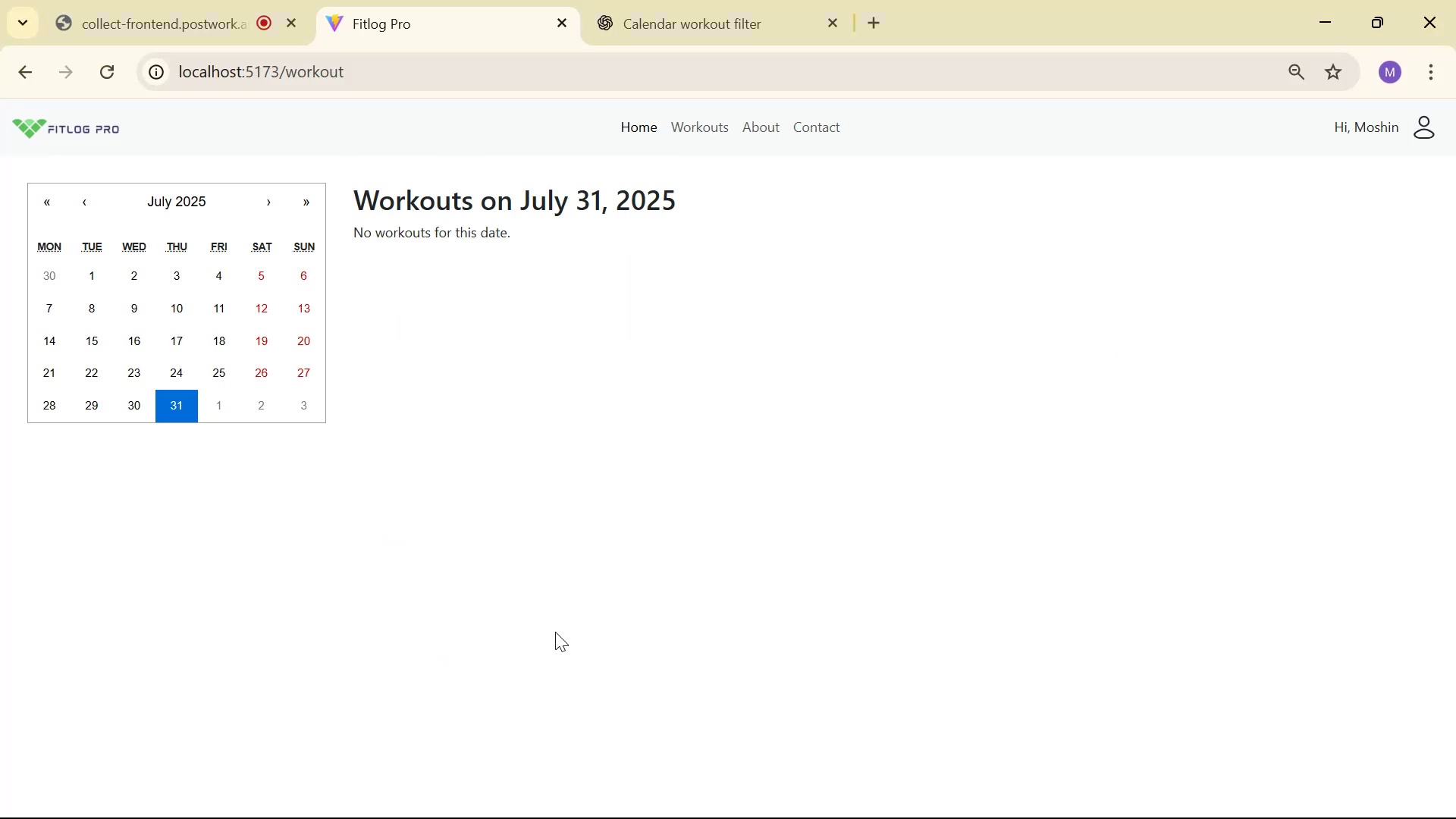 
left_click([135, 417])
 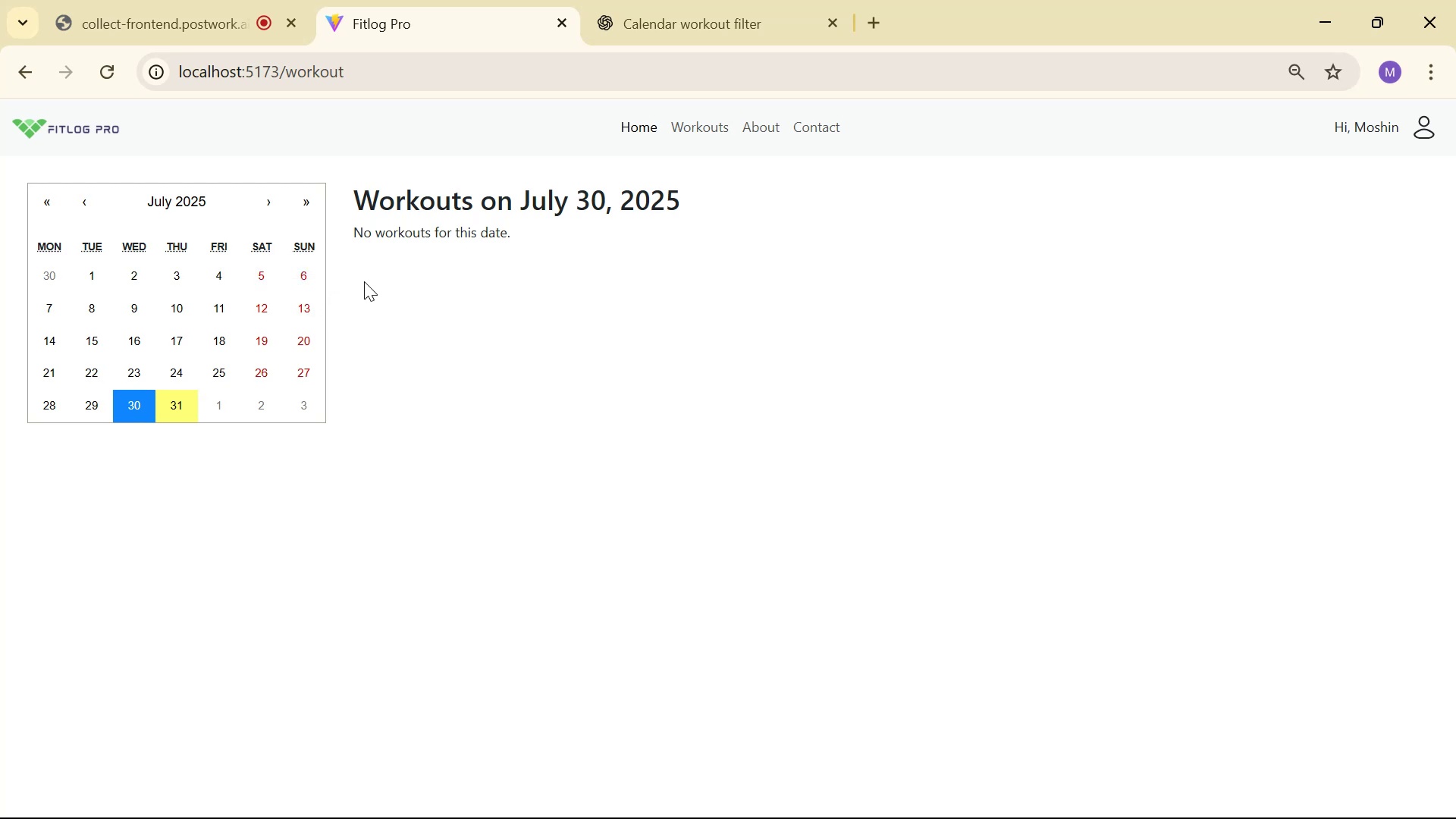 
wait(19.2)
 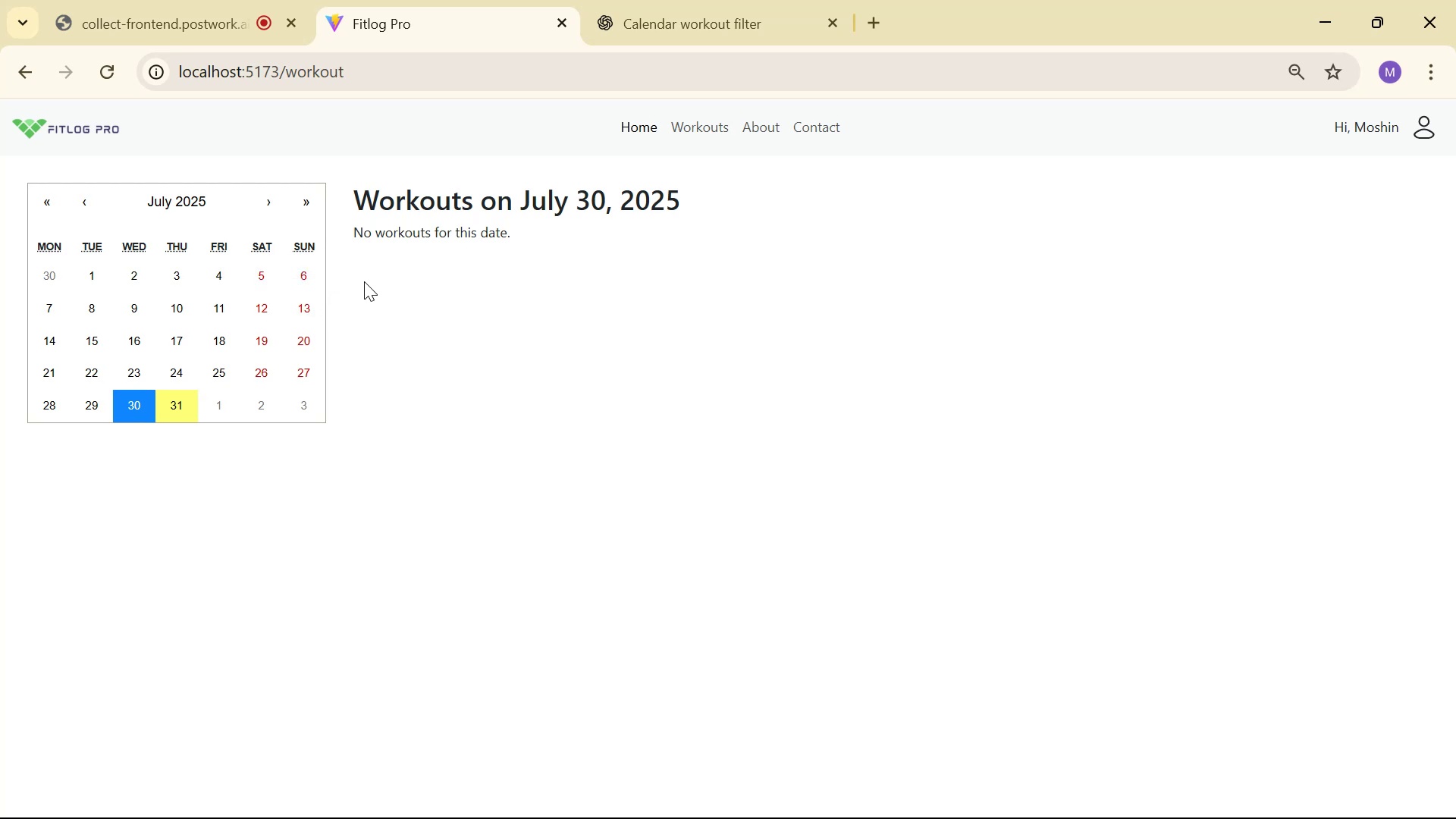 
left_click([613, 11])
 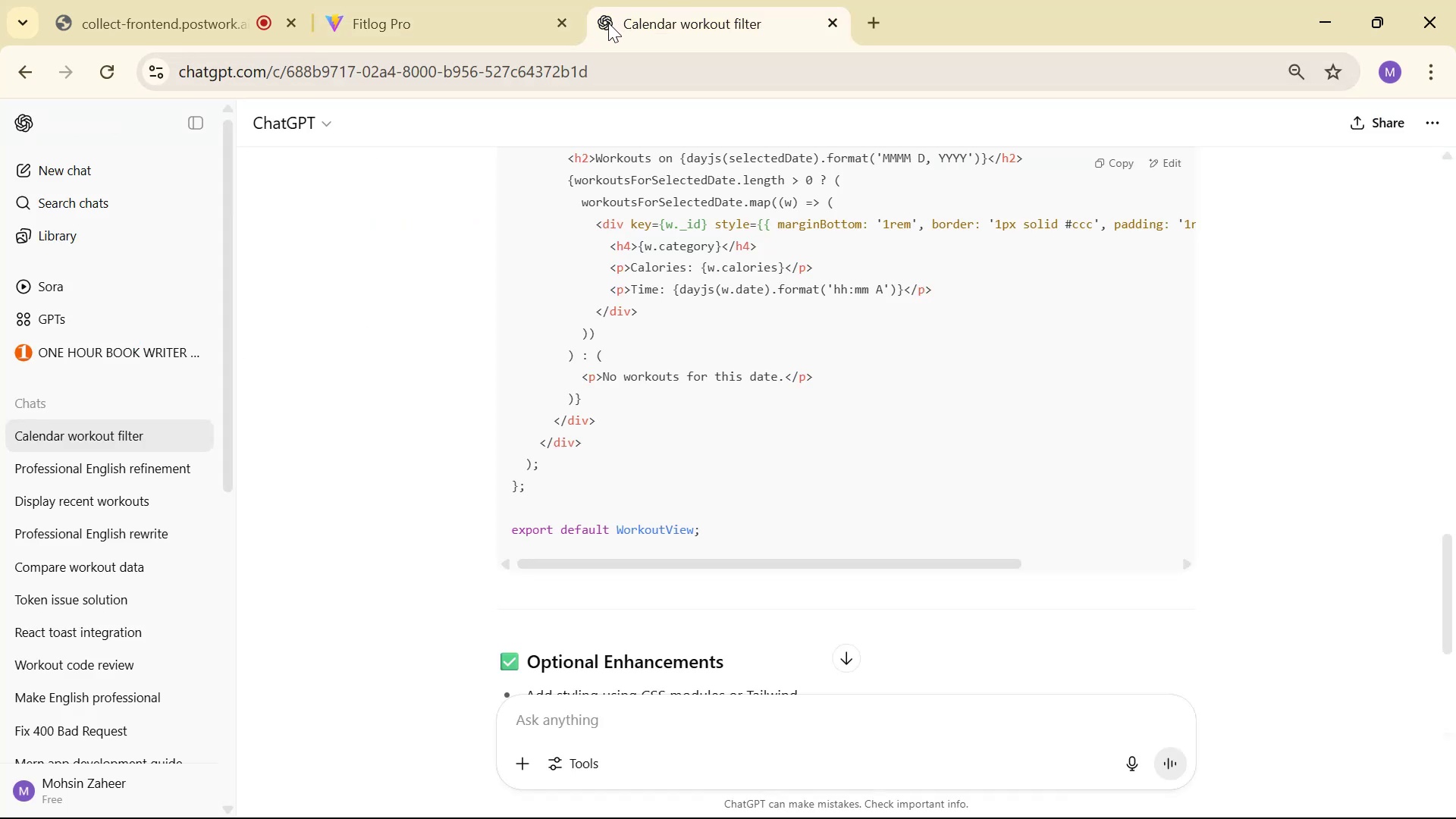 
left_click([465, 5])
 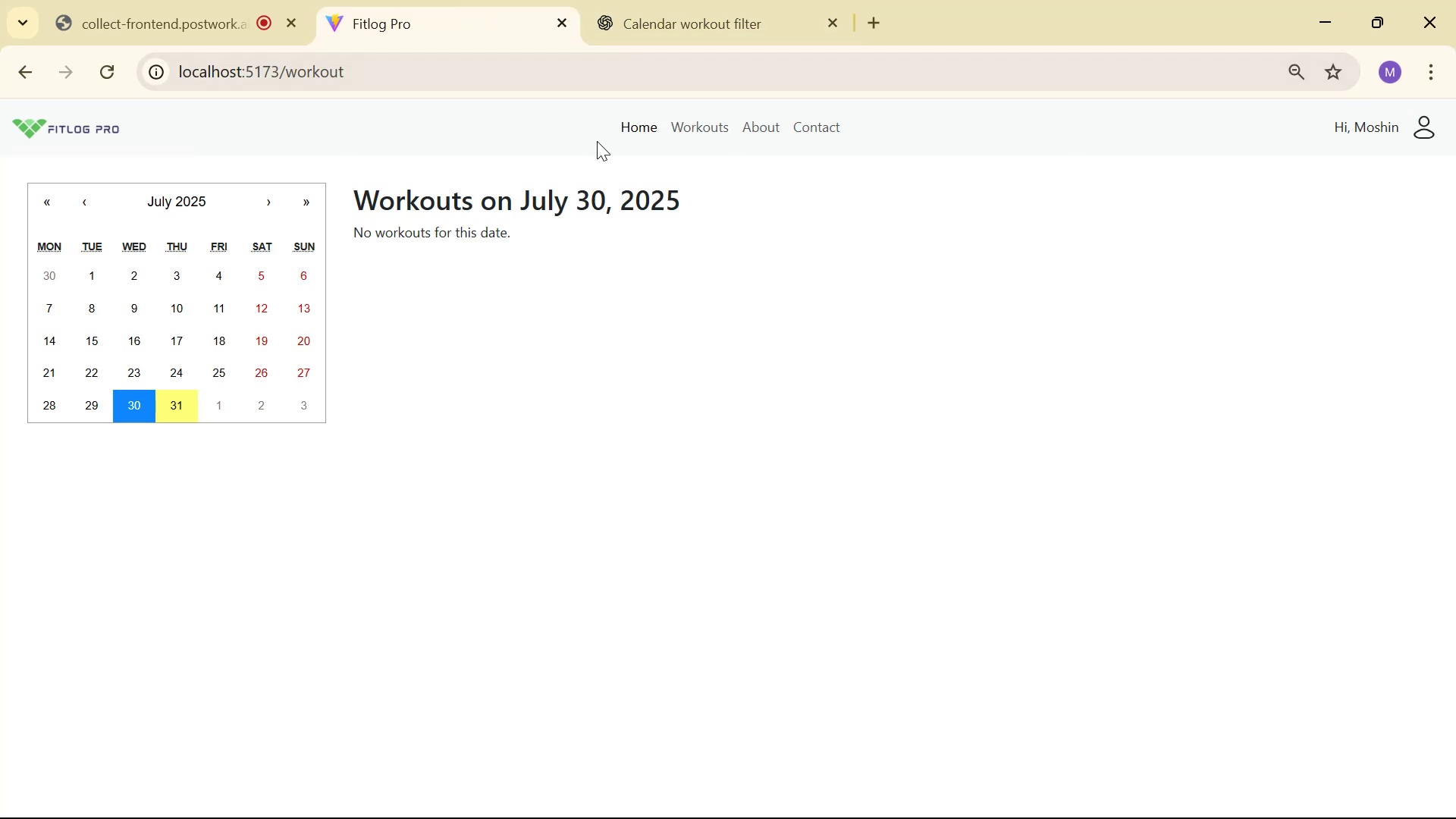 
left_click([643, 130])
 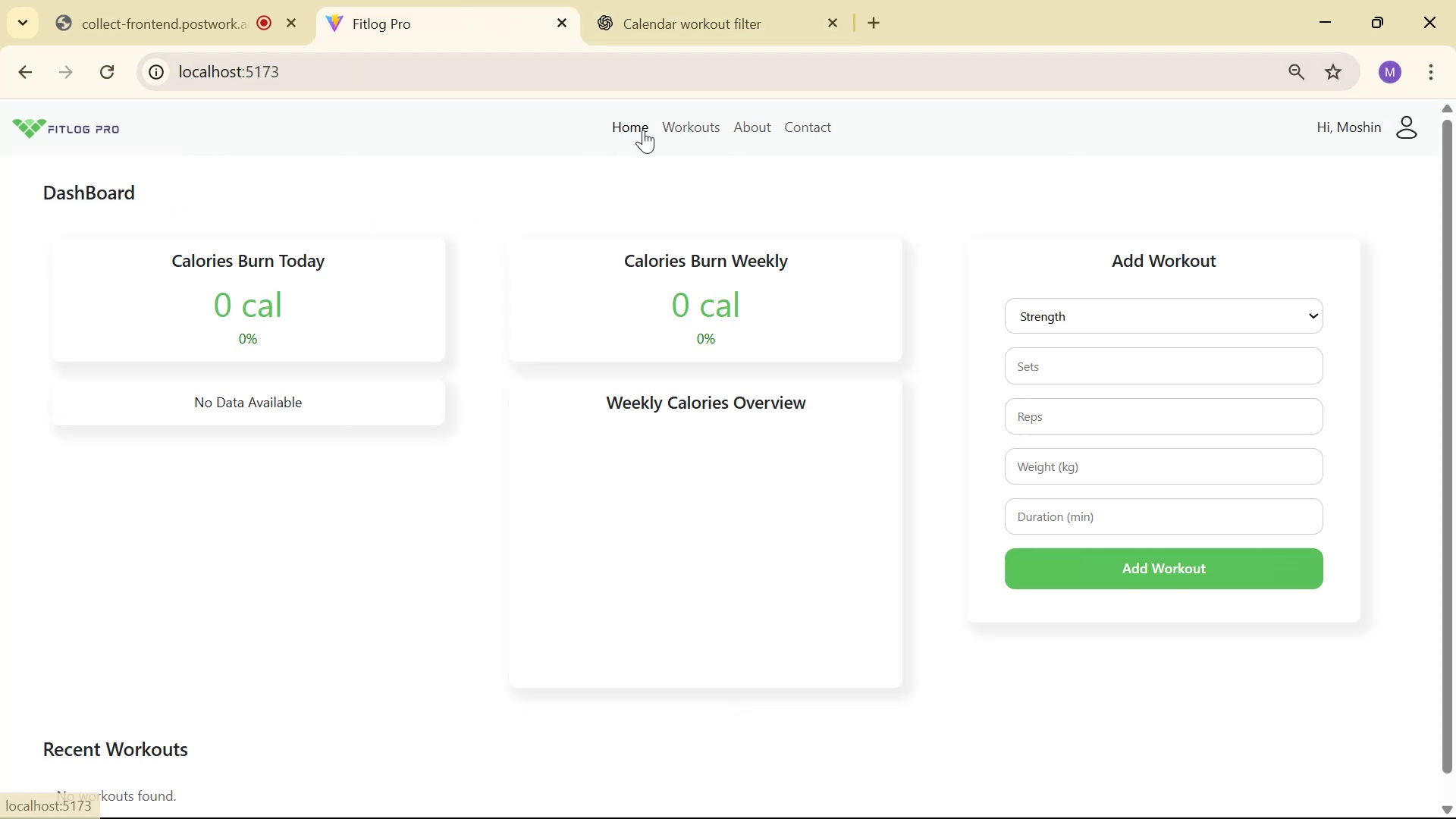 
scroll: coordinate [1129, 318], scroll_direction: down, amount: 15.0
 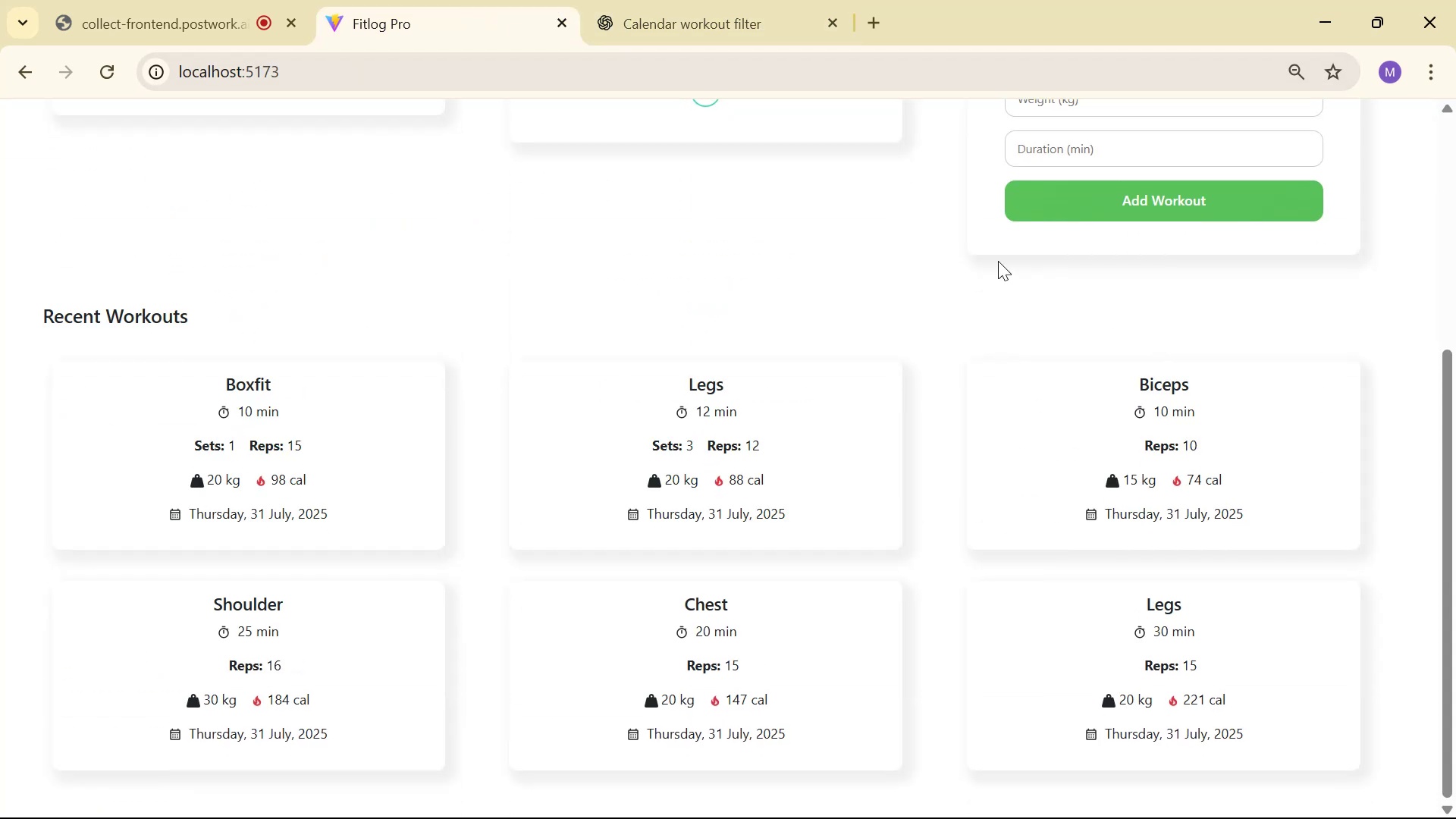 
scroll: coordinate [794, 177], scroll_direction: up, amount: 8.0
 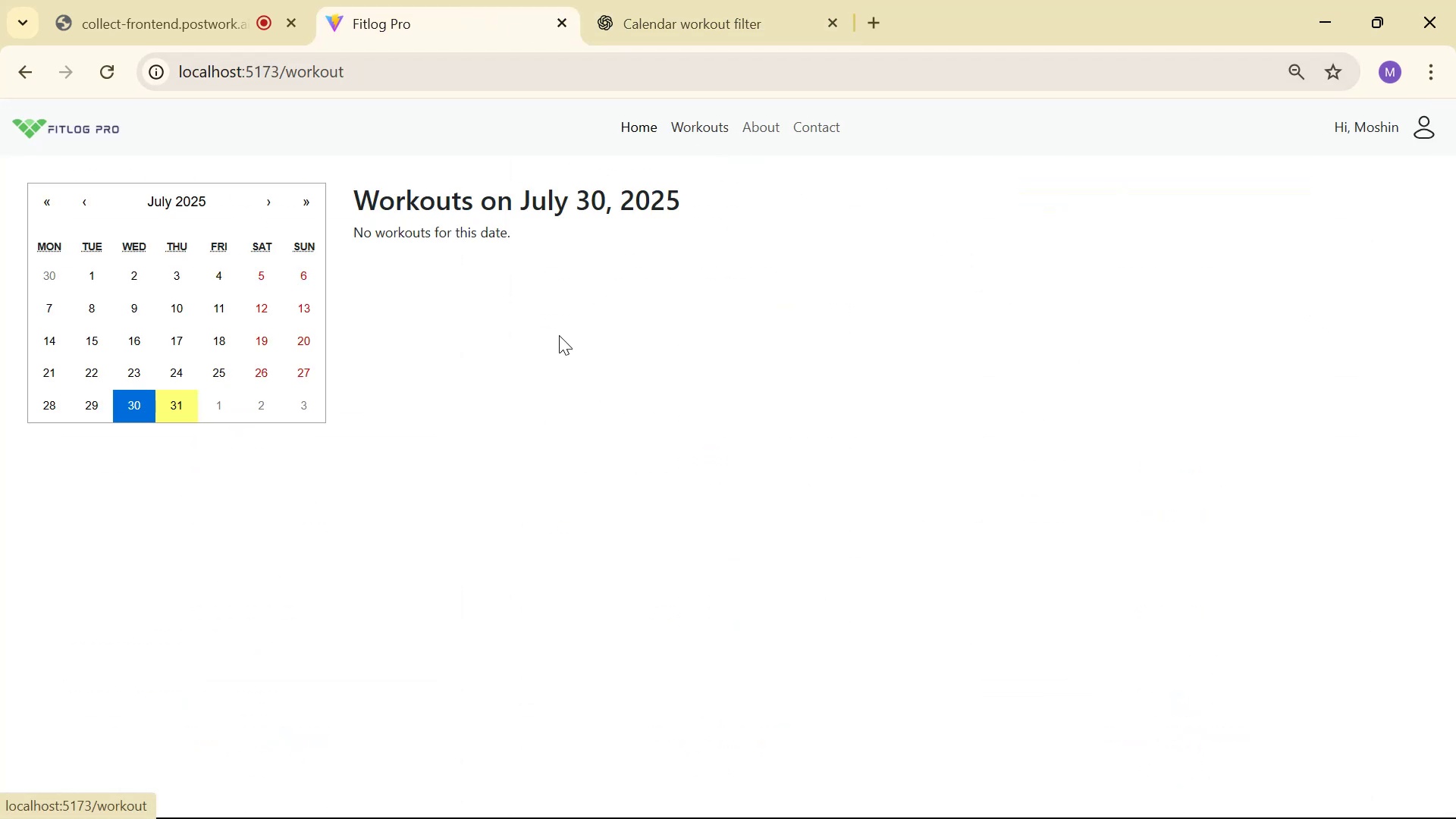 
left_click([172, 393])
 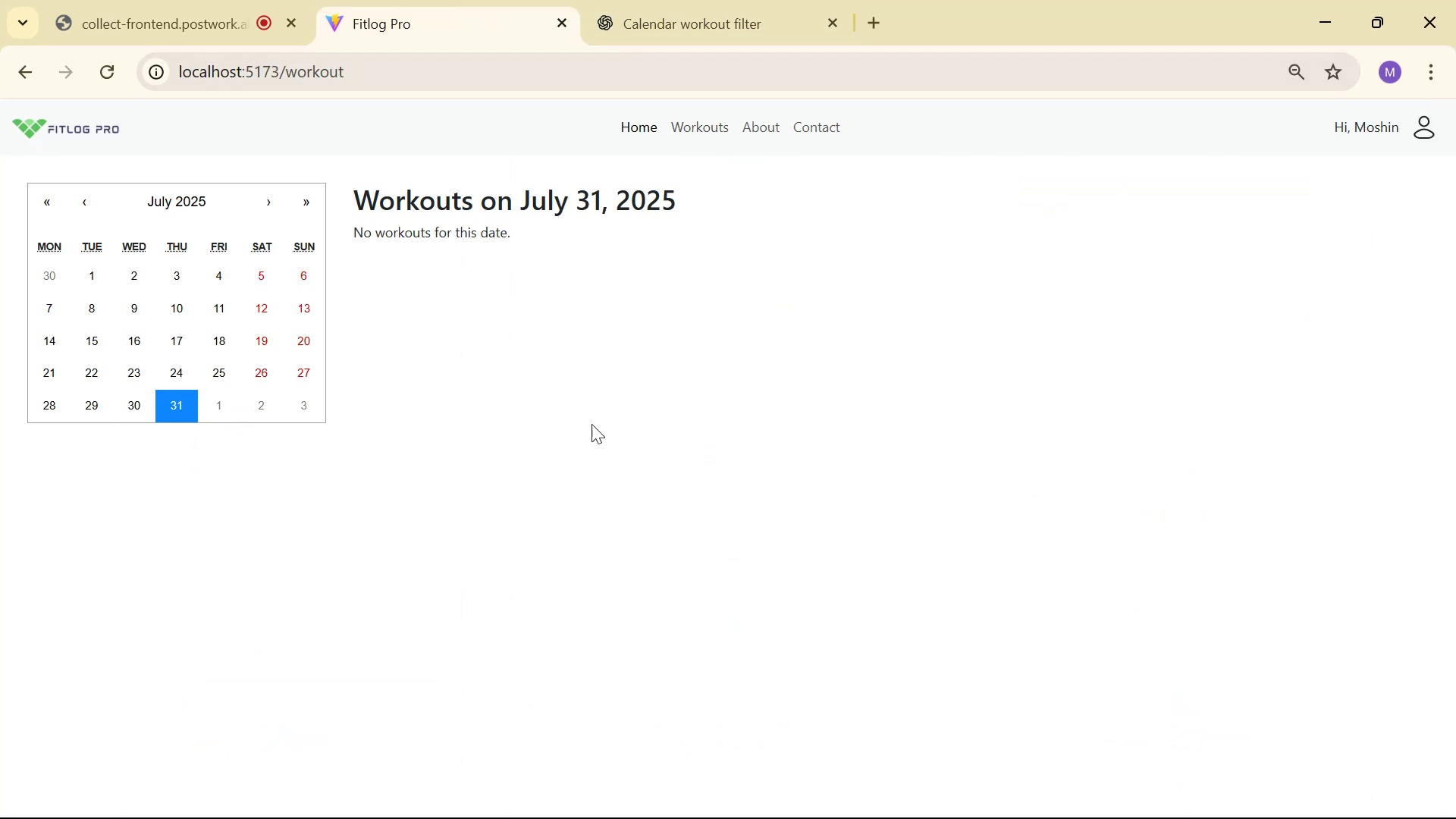 
left_click([585, 346])
 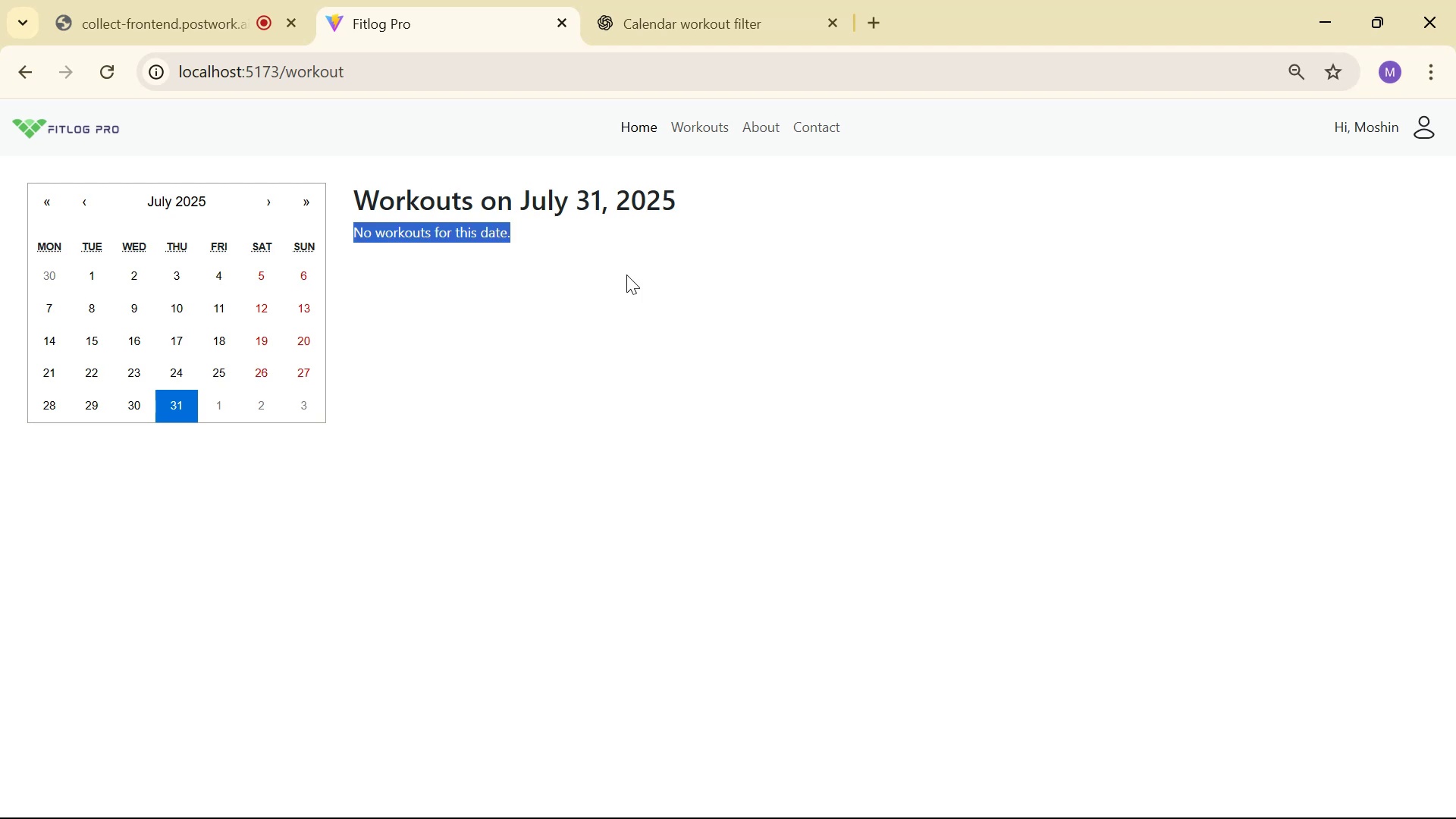 
left_click([633, 318])
 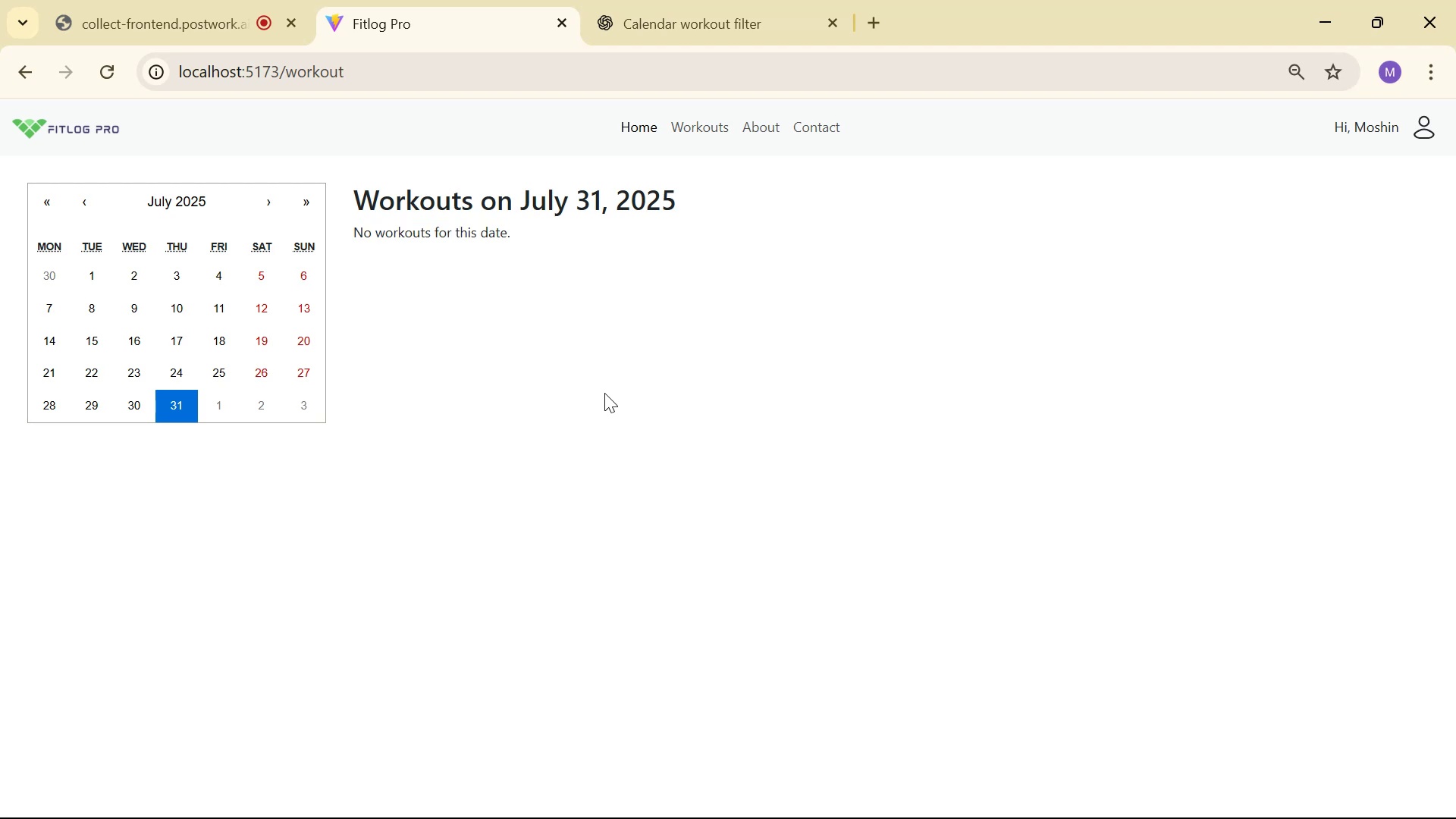 
key(Alt+Tab)
 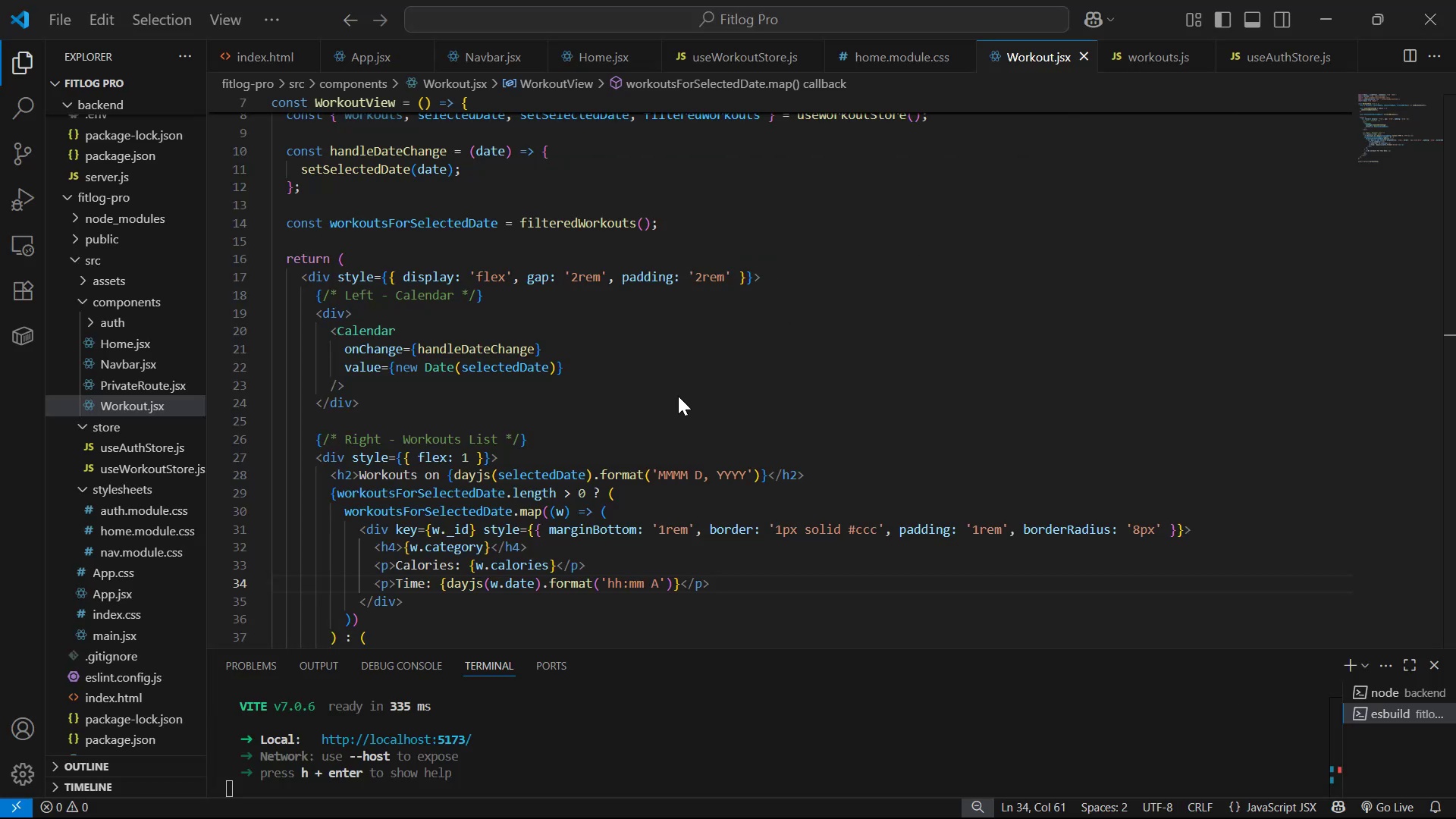 
scroll: coordinate [751, 700], scroll_direction: down, amount: 7.0
 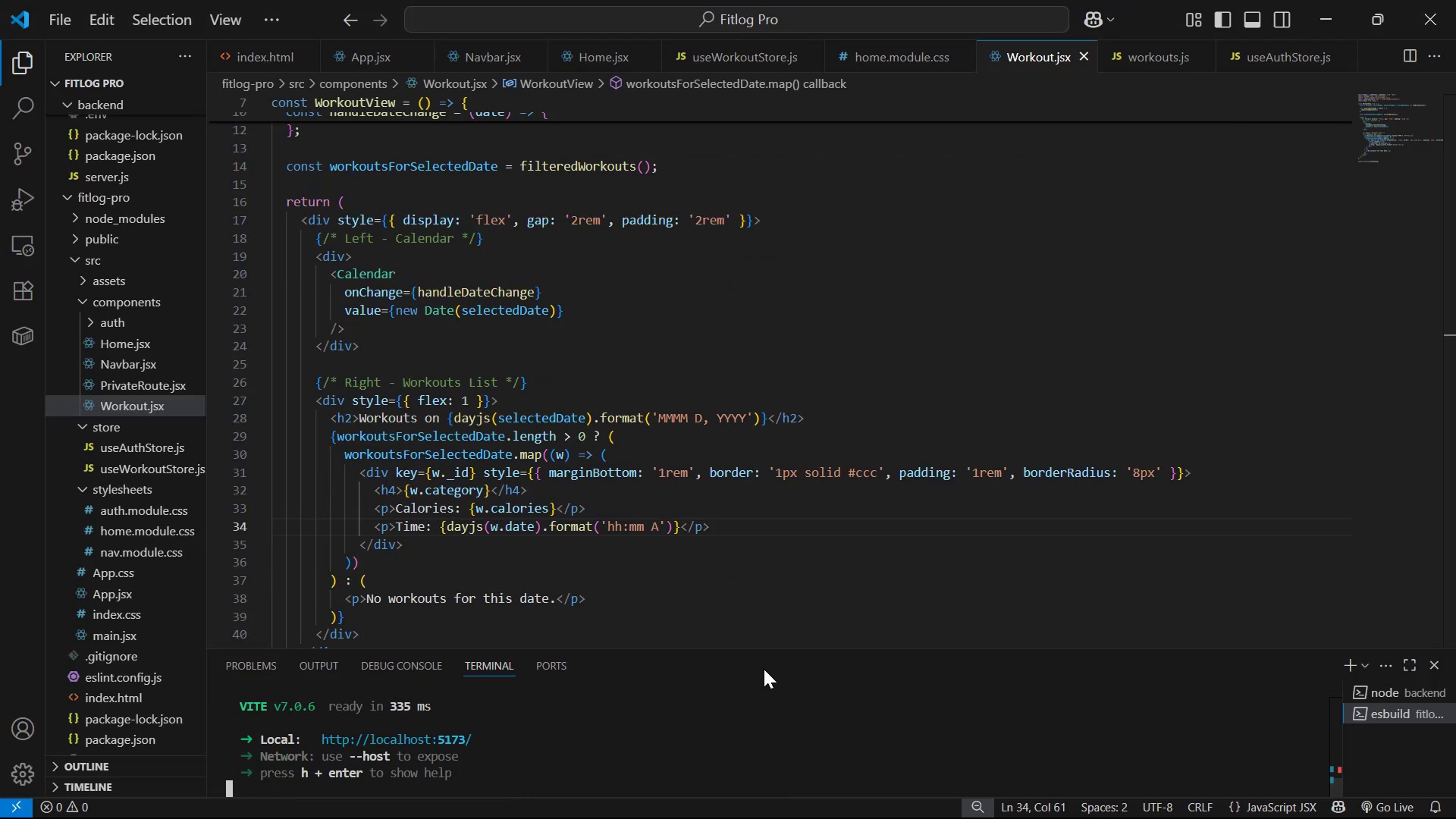 
scroll: coordinate [703, 546], scroll_direction: up, amount: 6.0
 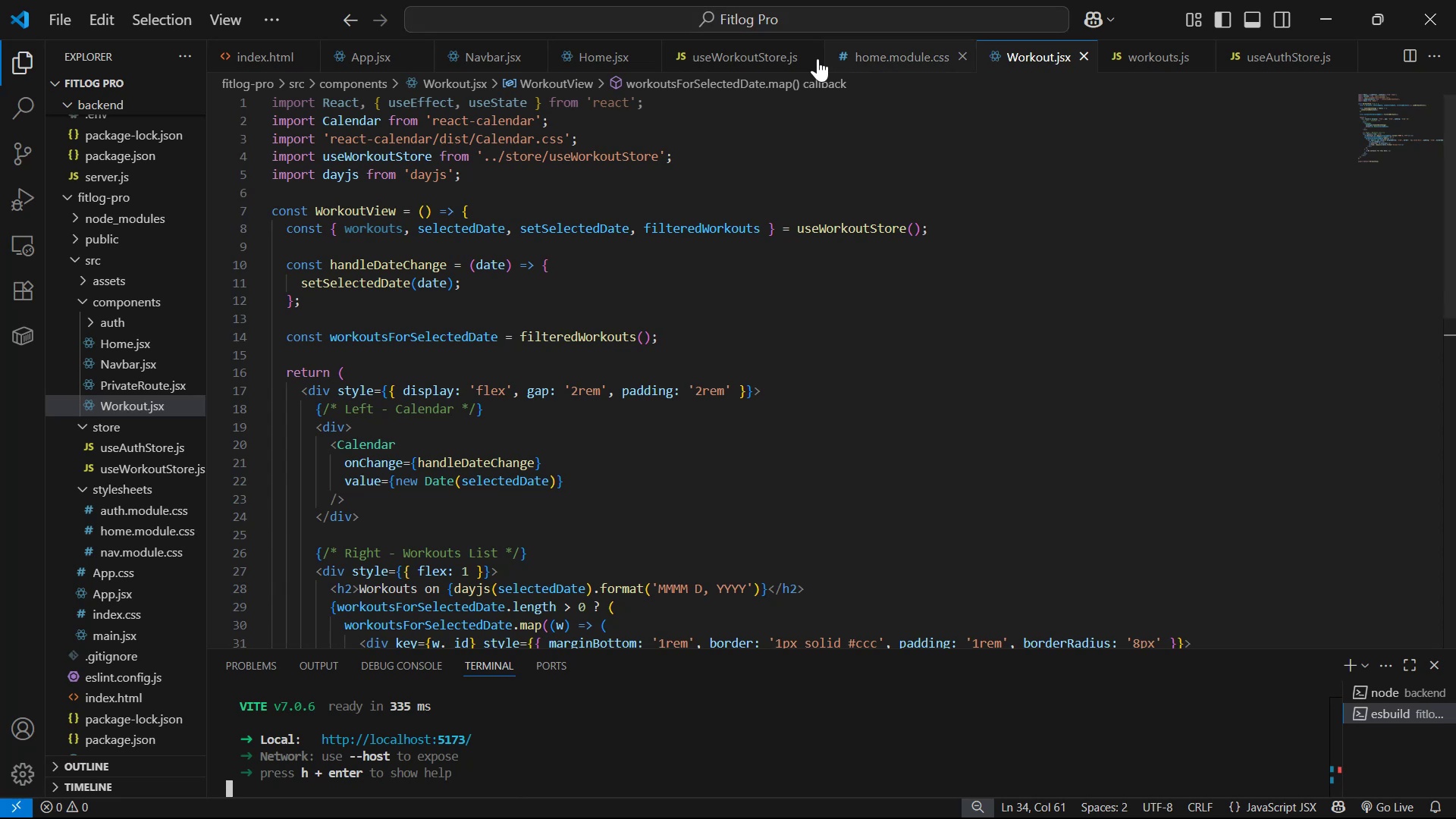 
left_click([723, 63])
 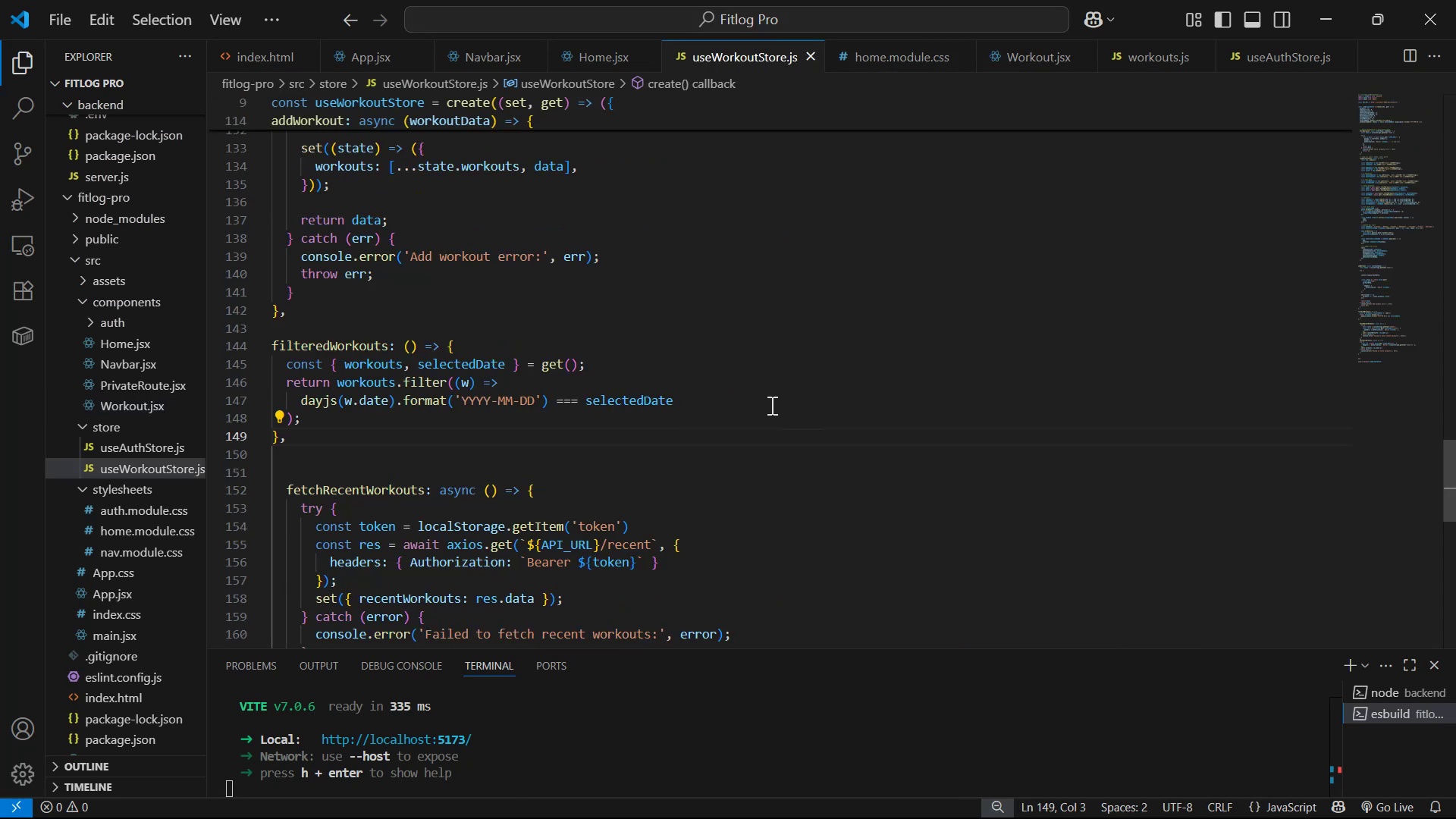 
wait(5.91)
 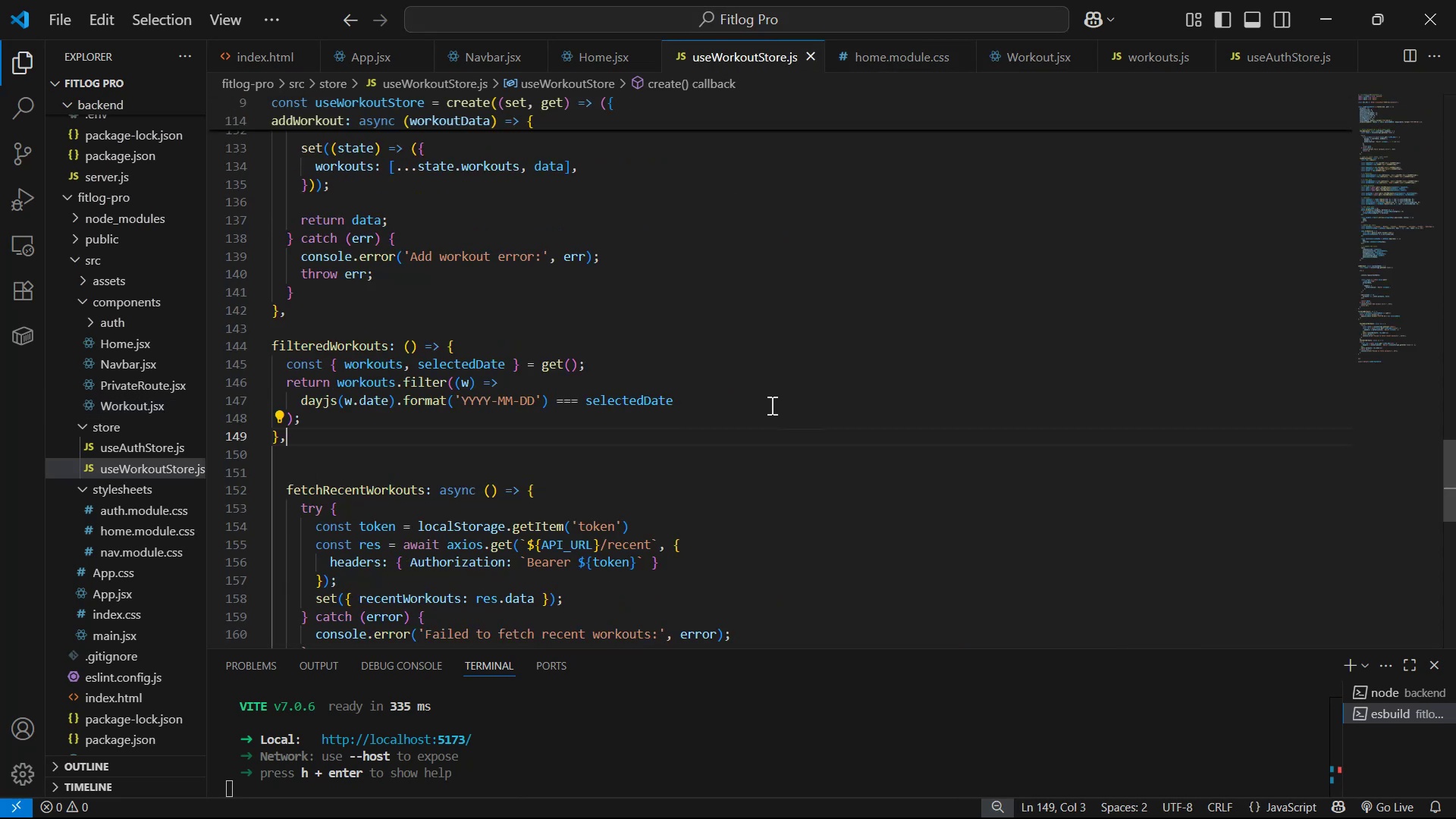 
key(Control+A)
 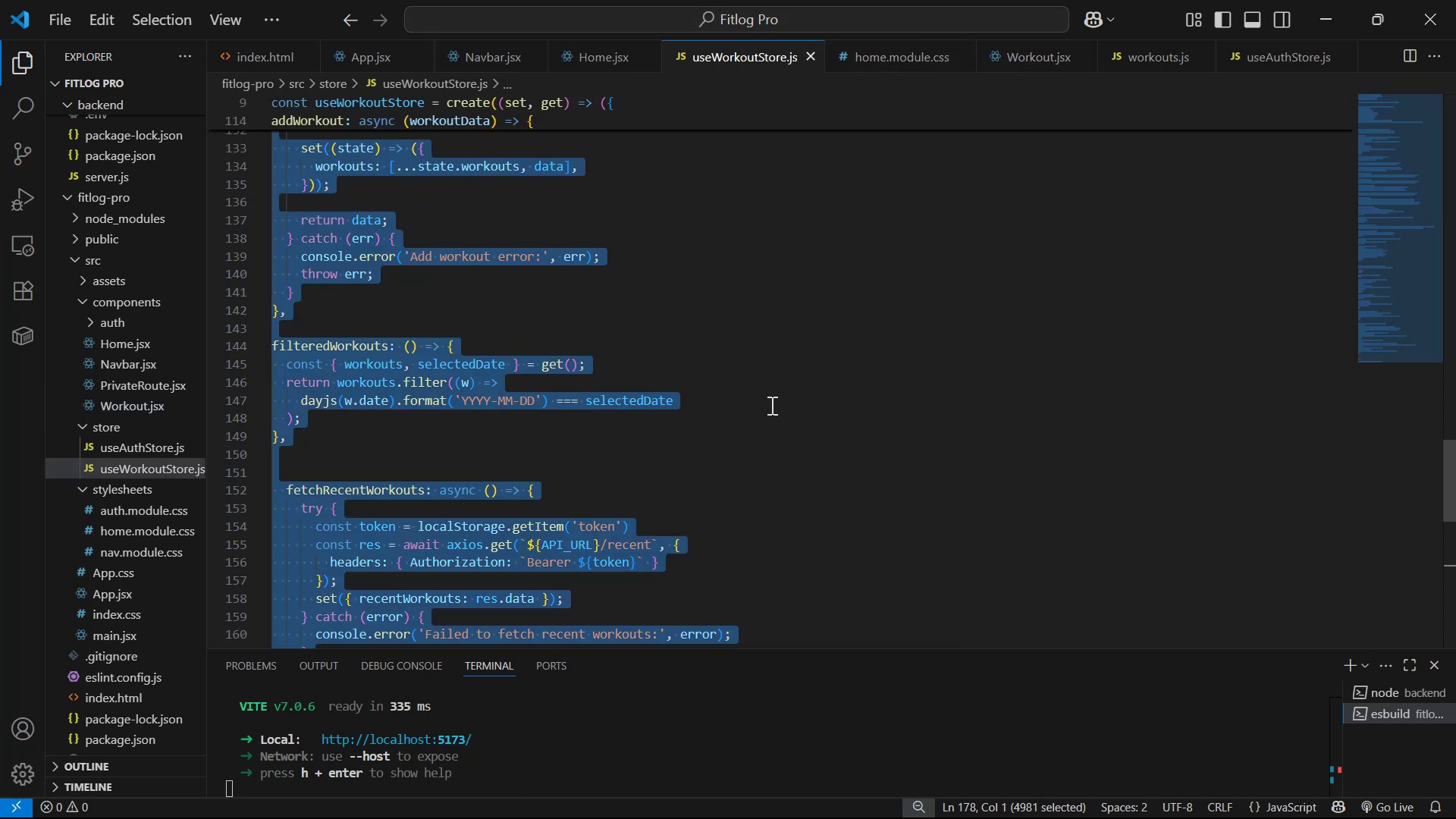 
key(Control+C)
 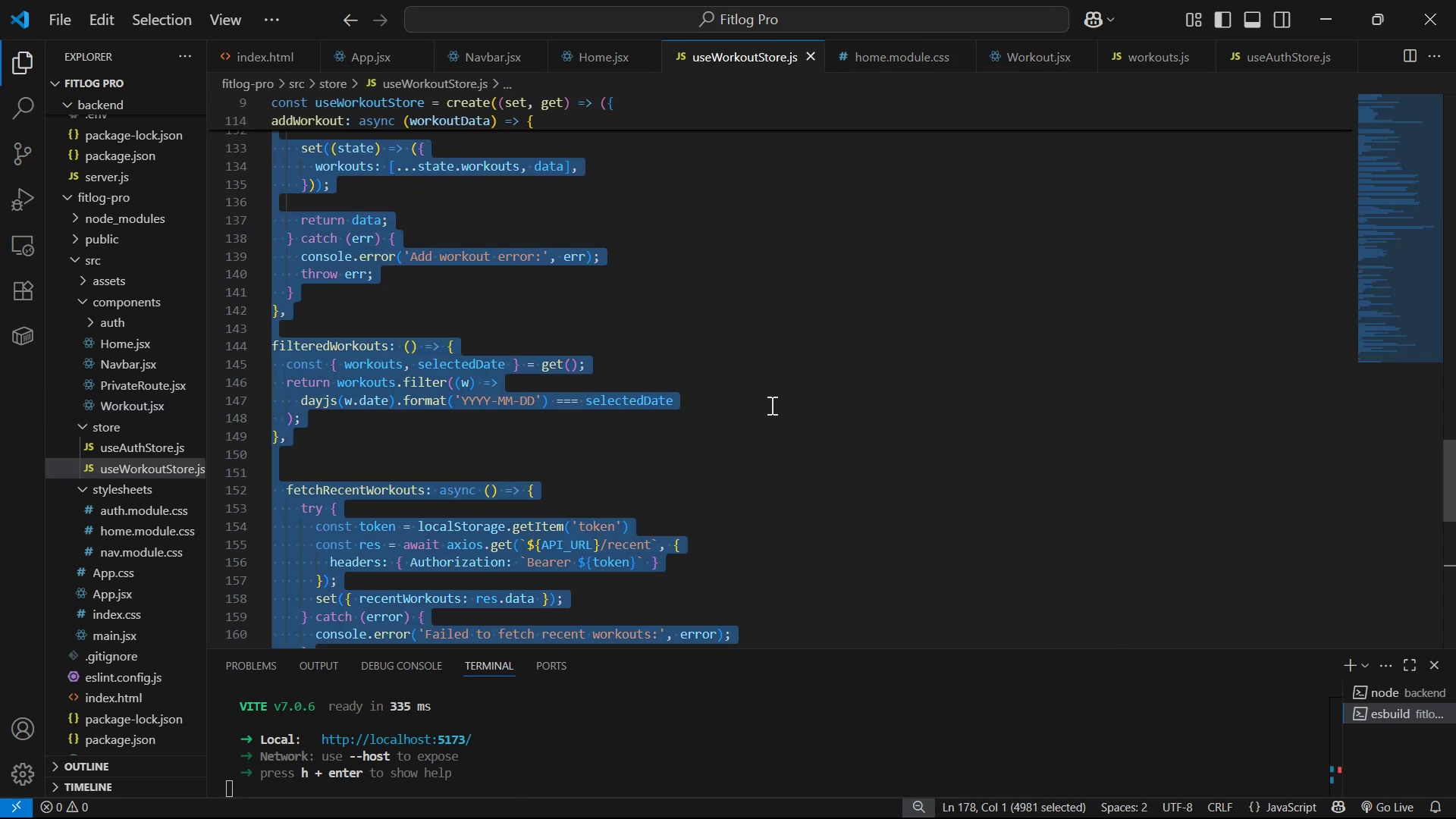 
key(Alt+AltLeft)
 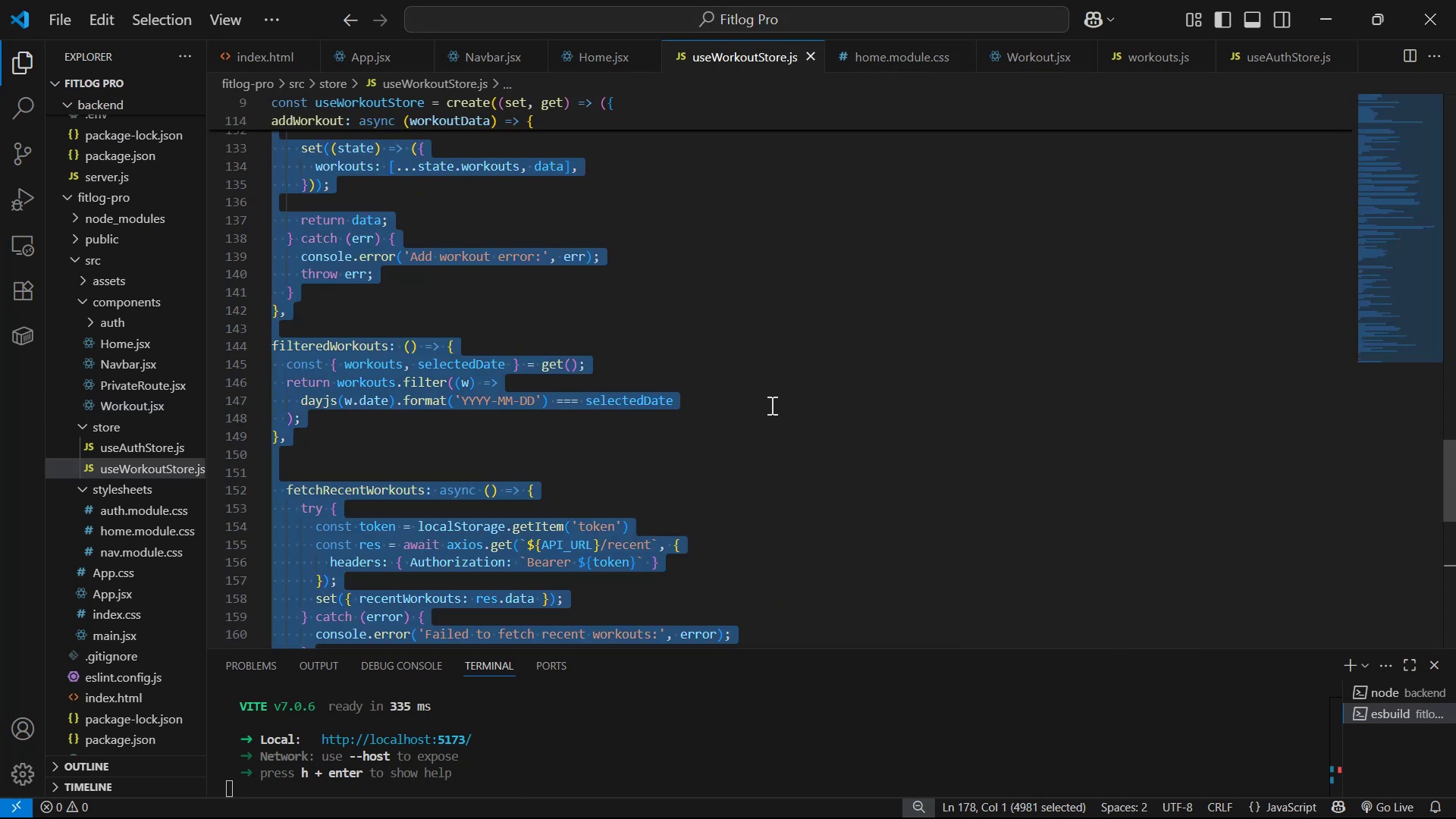 
key(Alt+Tab)
 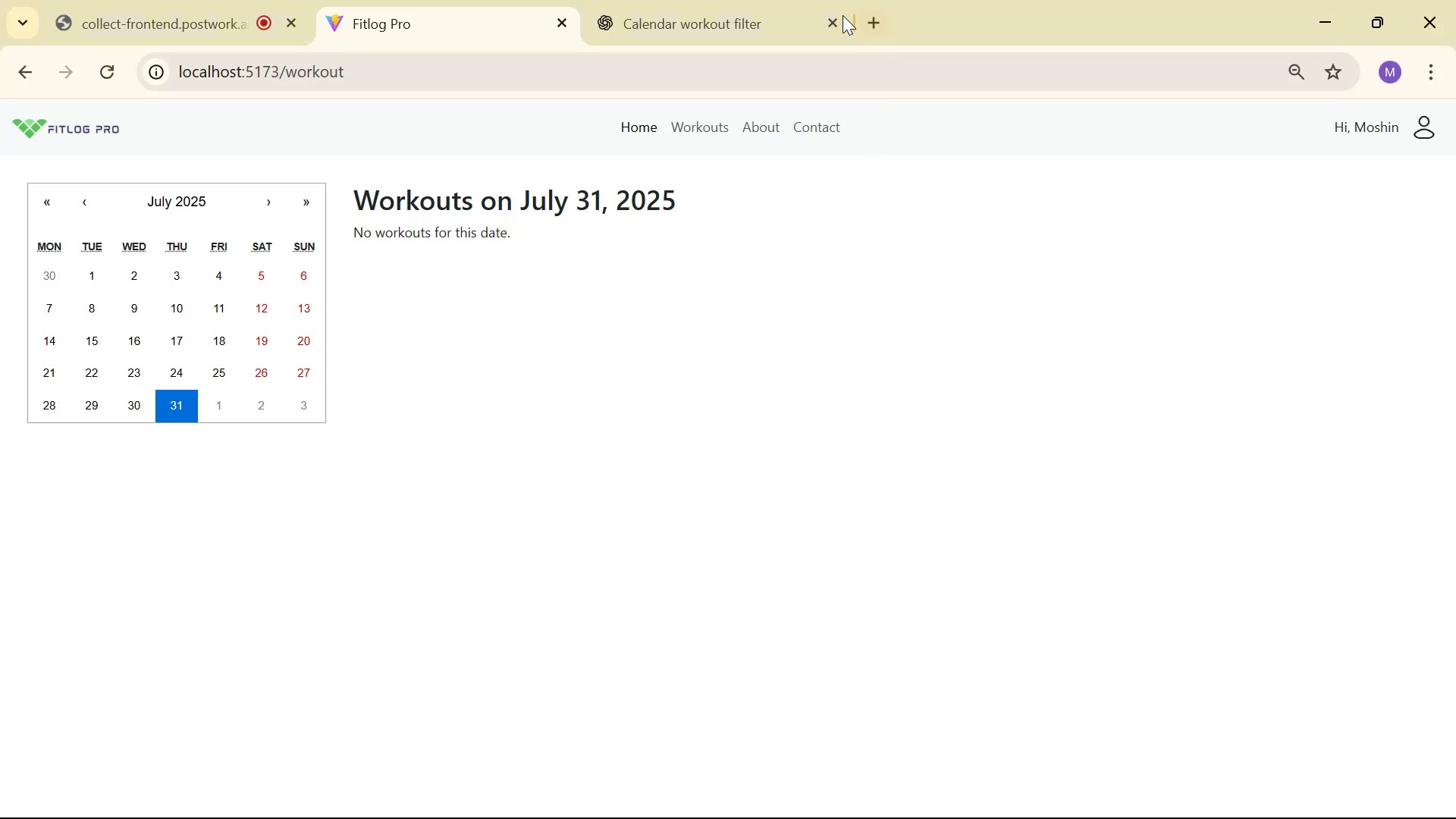 
left_click([789, 1])
 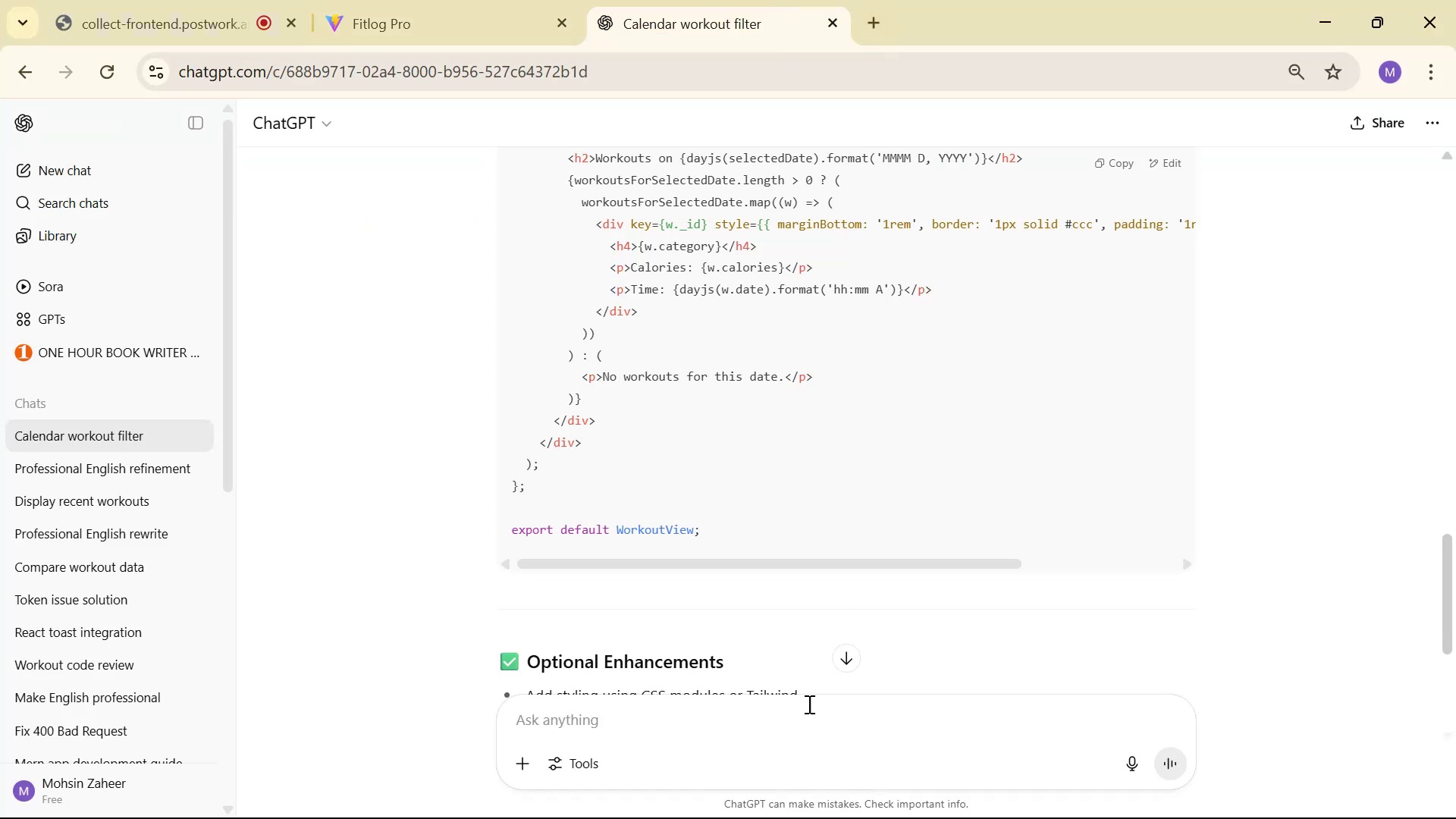 
scroll: coordinate [830, 581], scroll_direction: down, amount: 6.0
 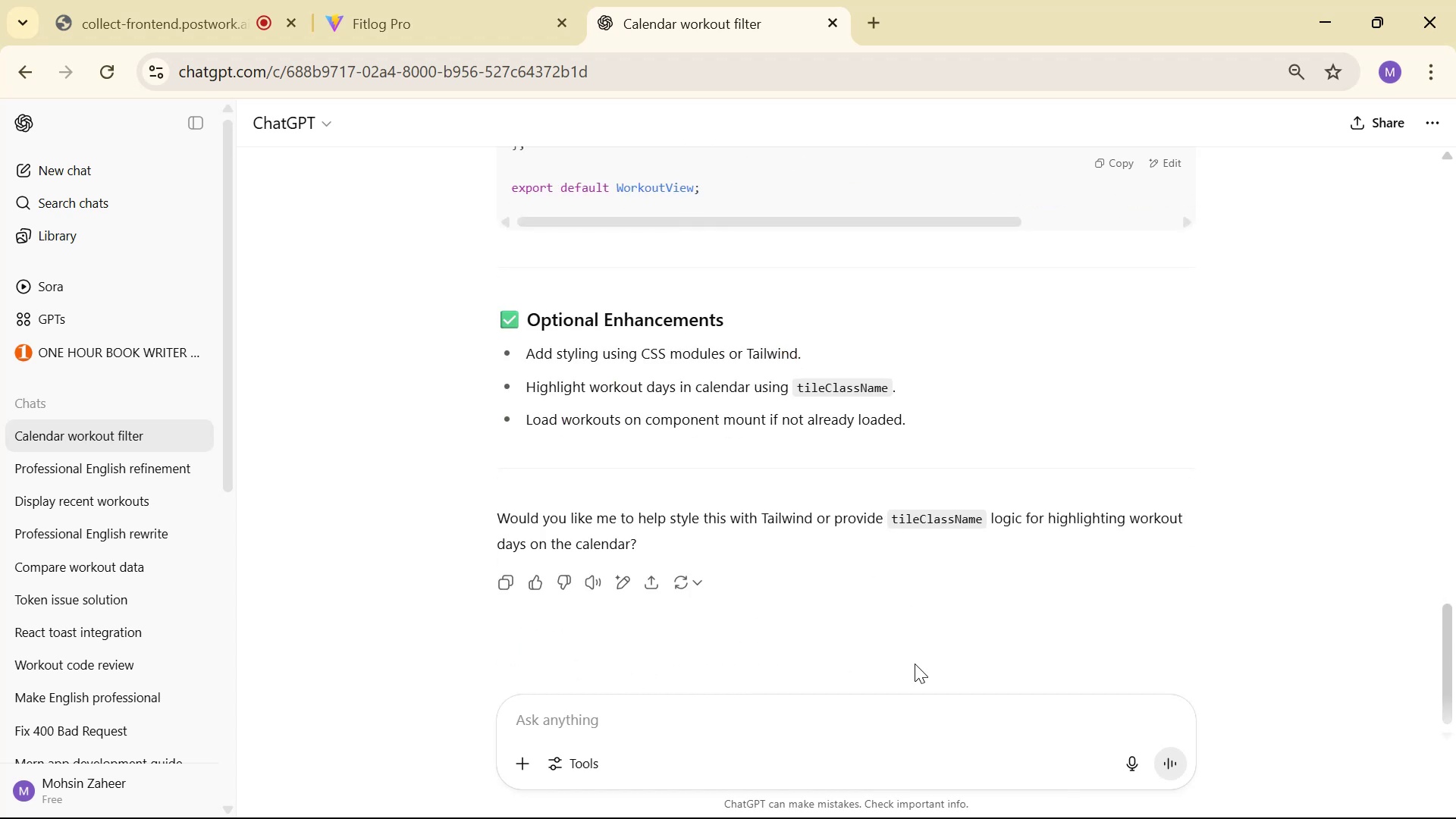 
left_click([908, 706])
 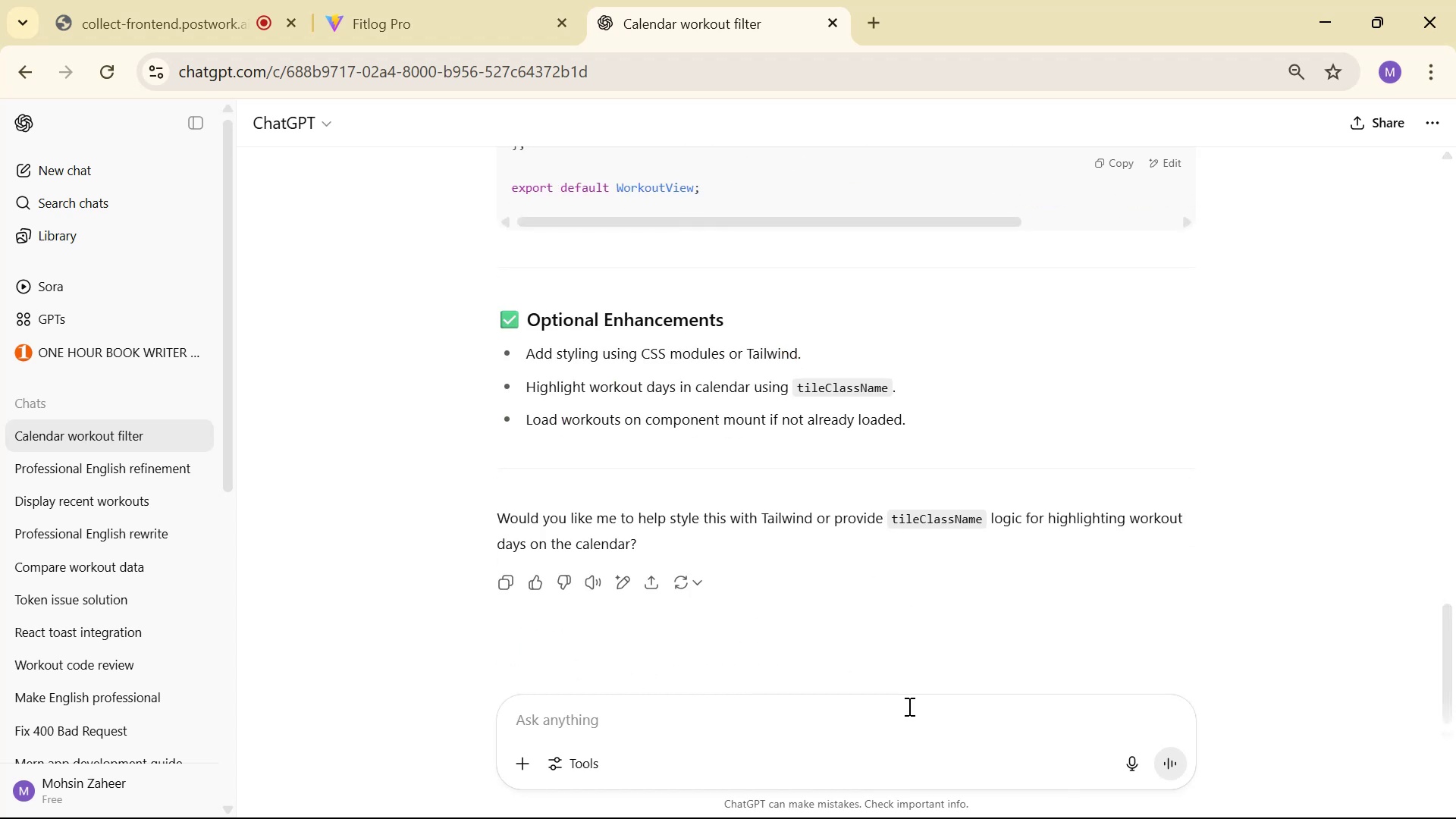 
key(Control+V)
 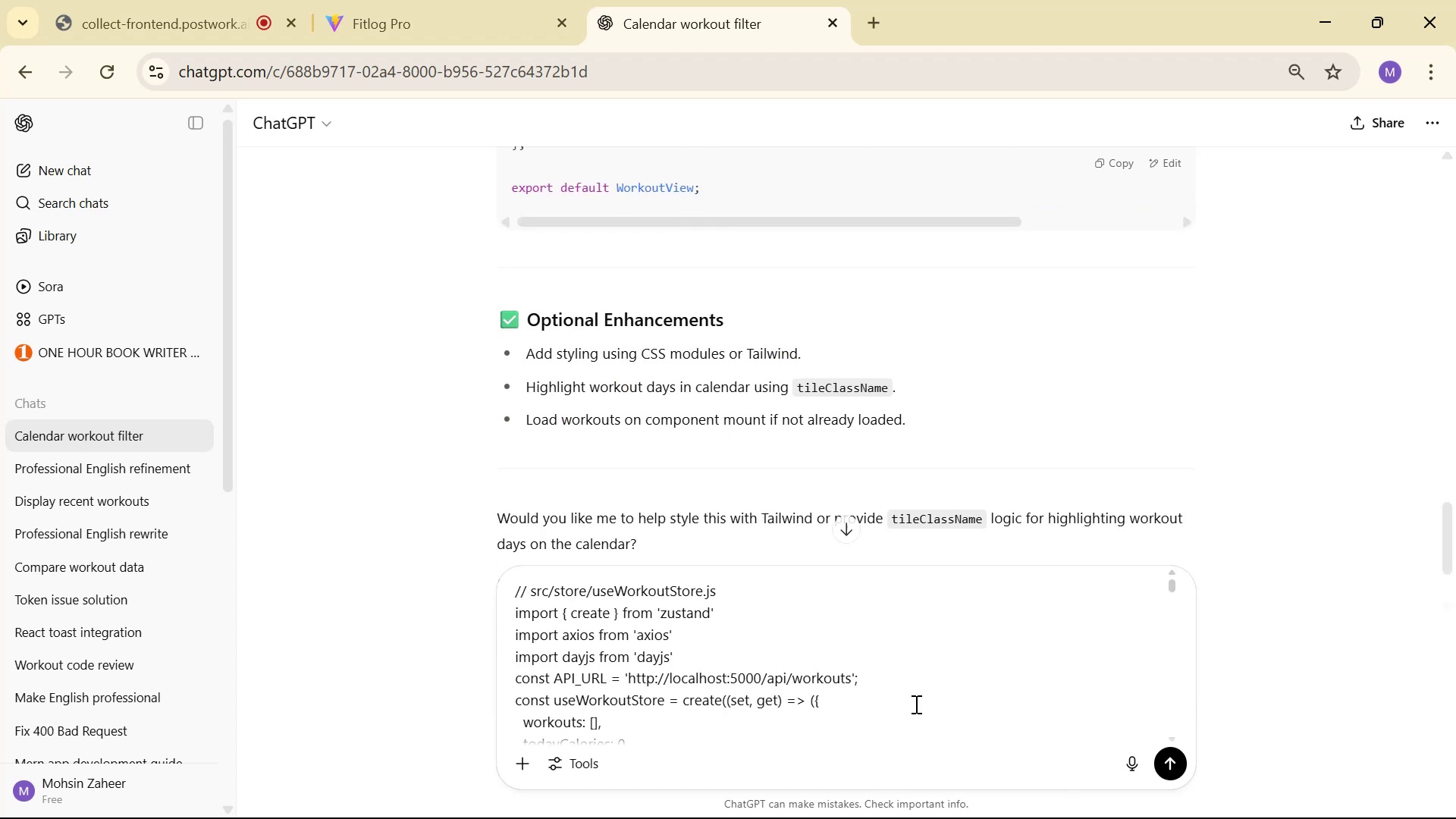 
key(Enter)
 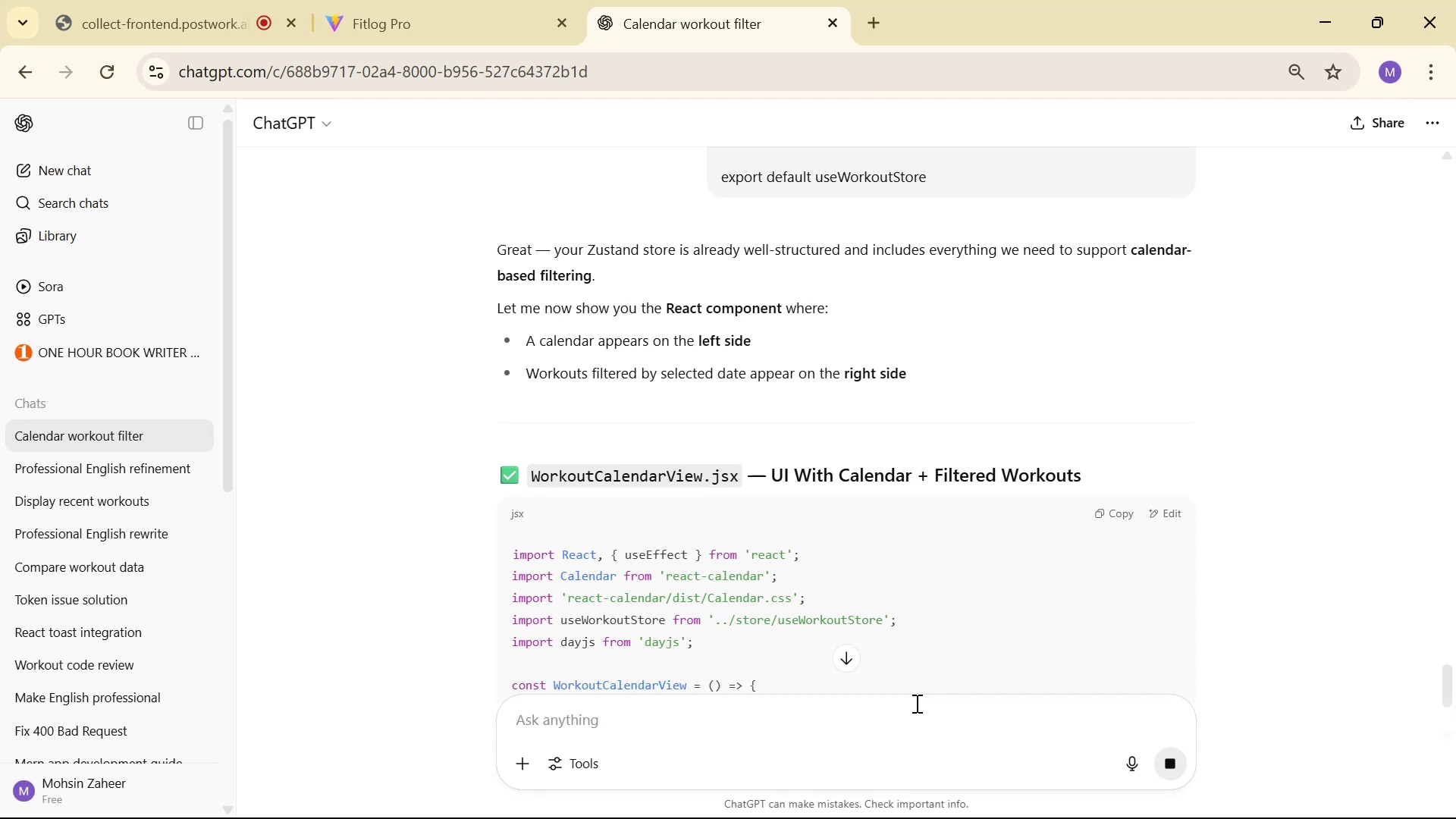 
wait(14.72)
 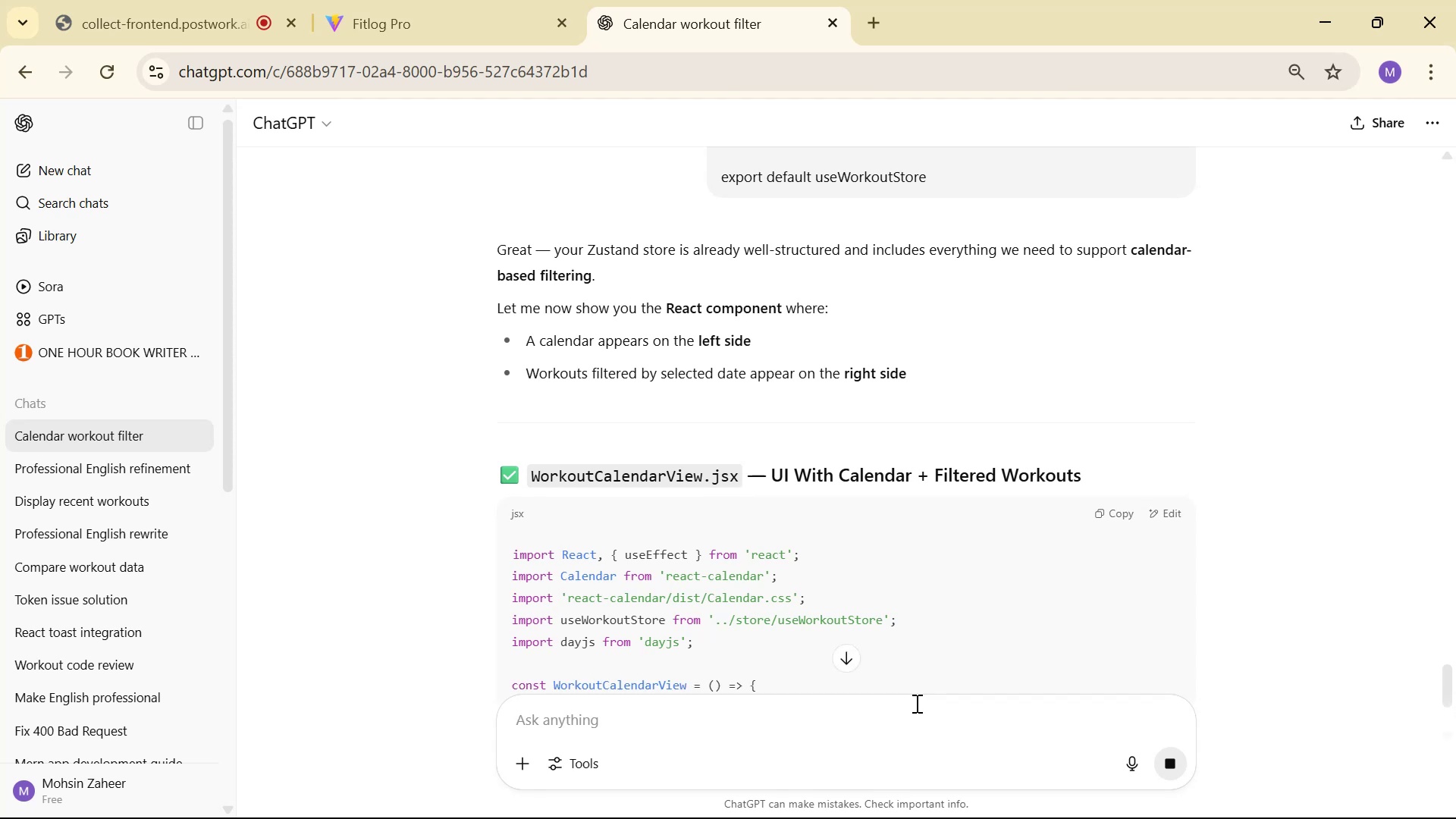 
scroll: coordinate [1297, 292], scroll_direction: down, amount: 13.0
 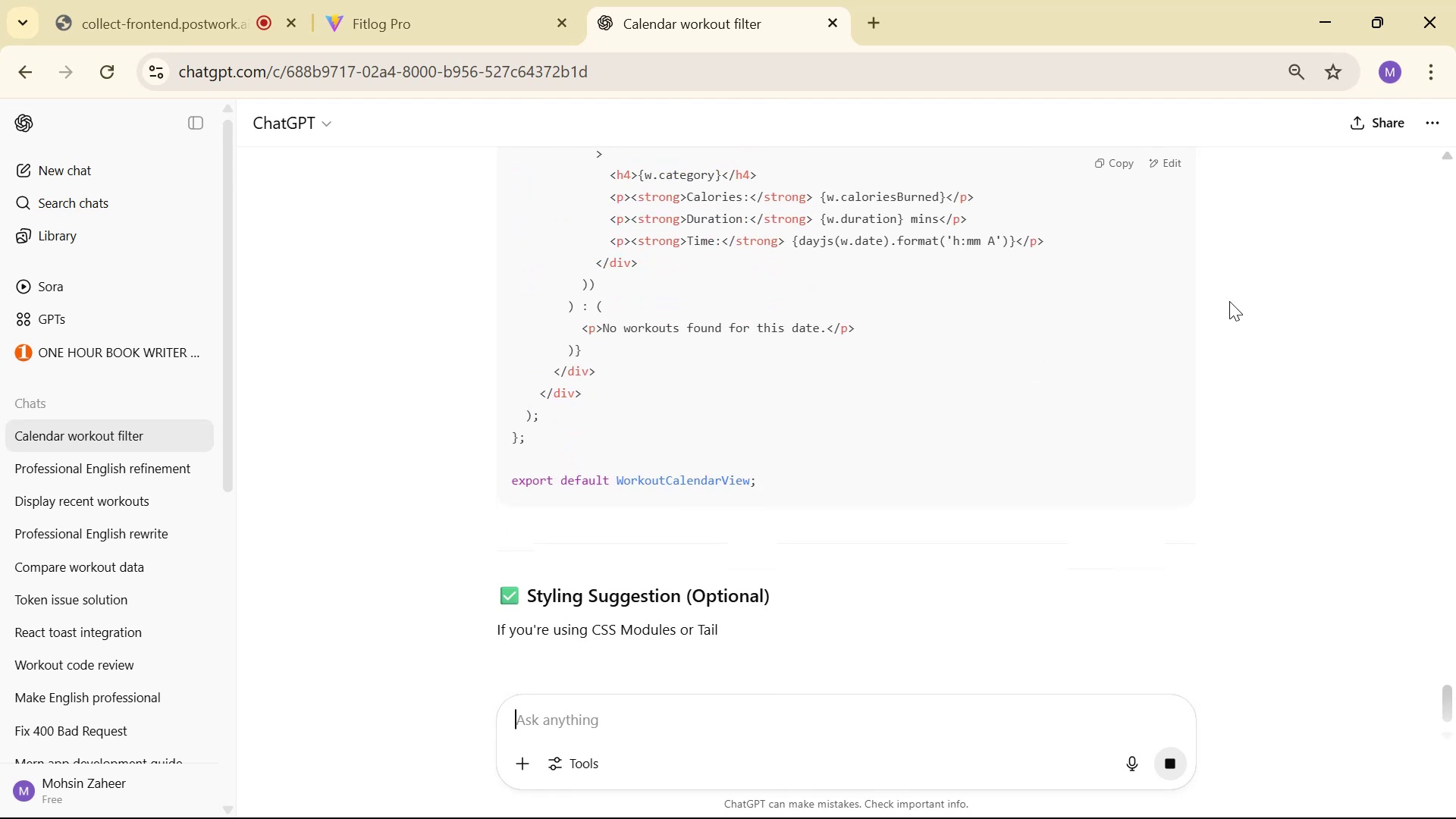 
scroll: coordinate [1075, 180], scroll_direction: up, amount: 9.0
 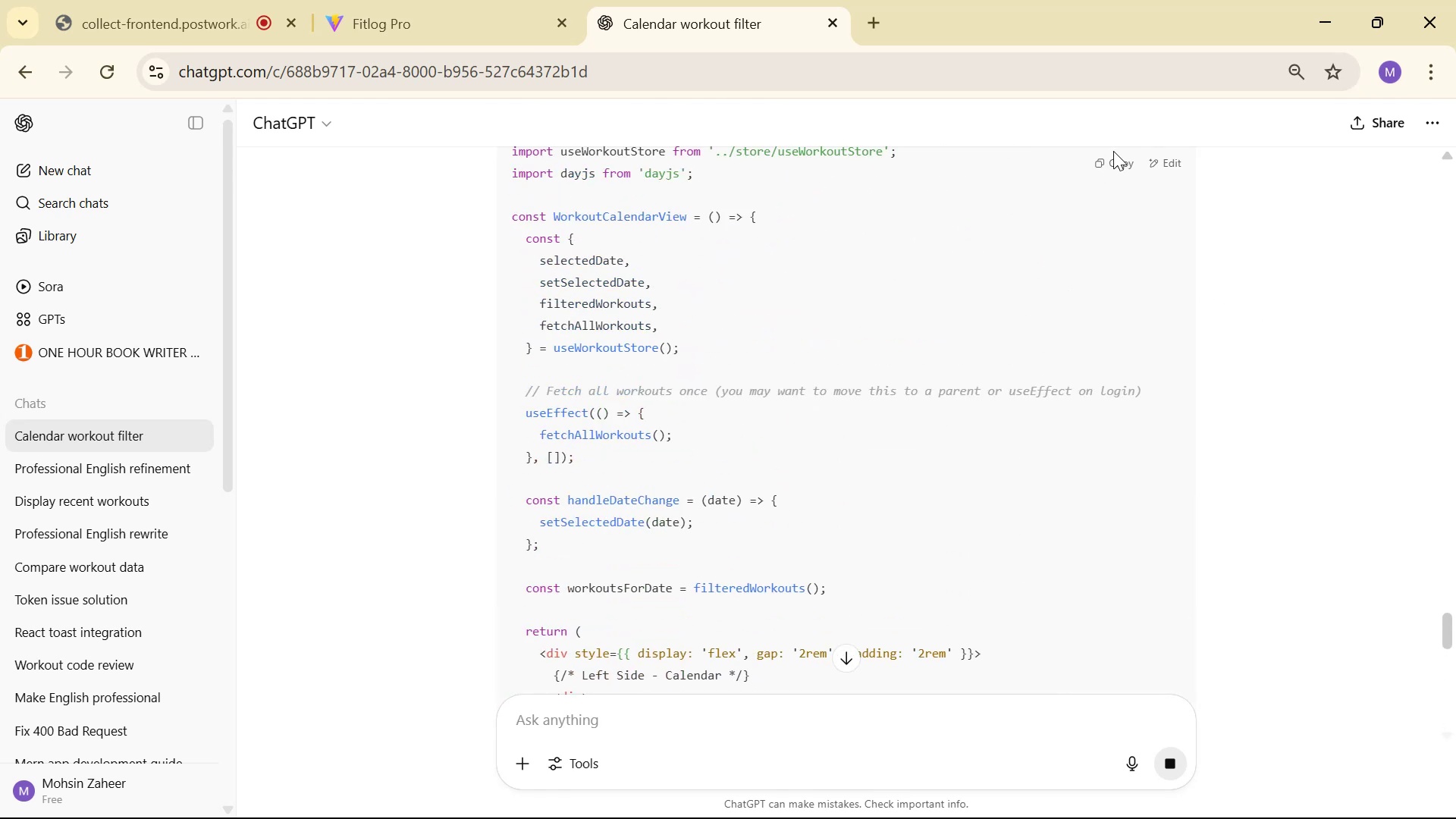 
double_click([1113, 164])
 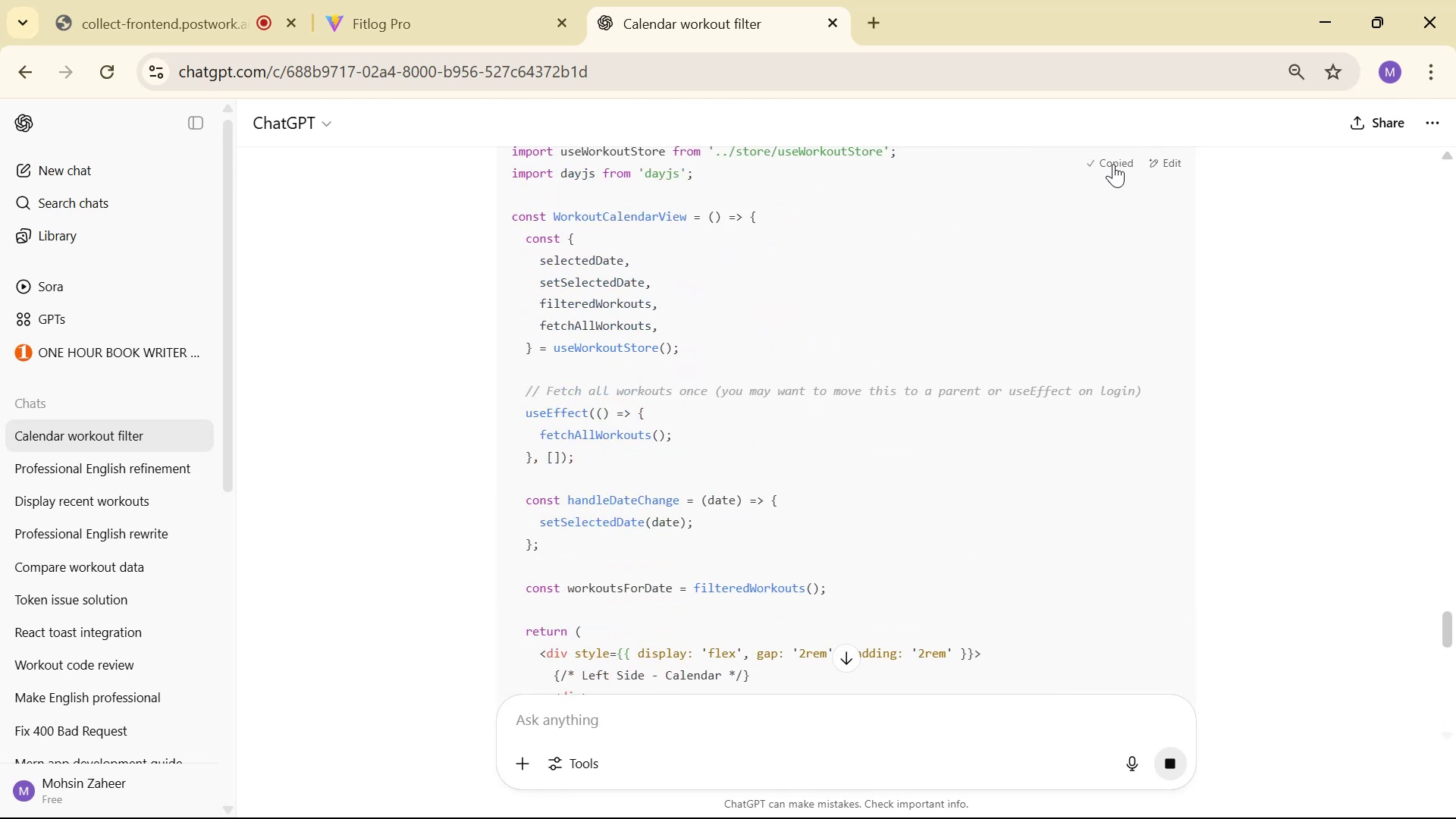 
key(Alt+Tab)
 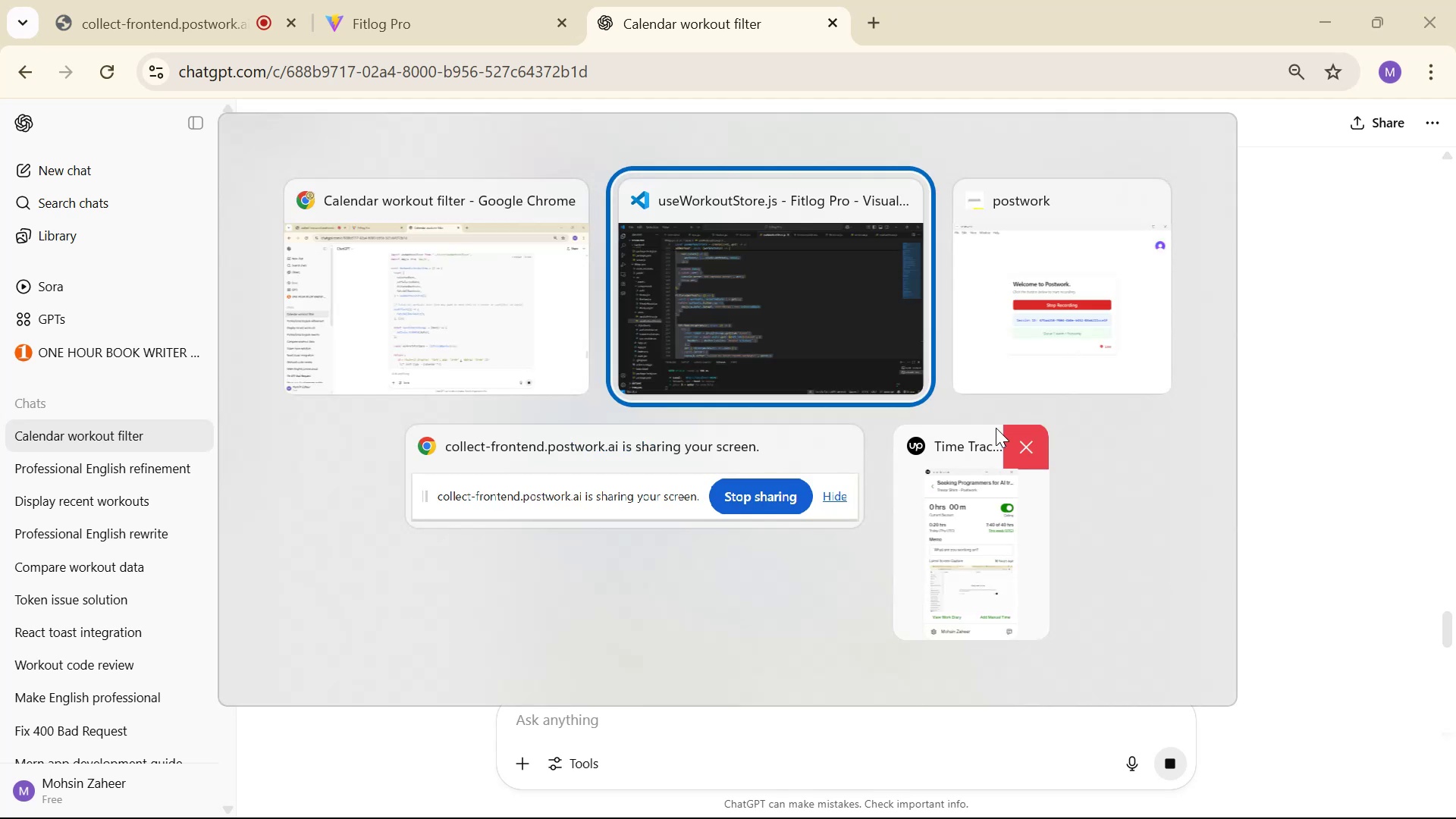 
key(Control+V)
 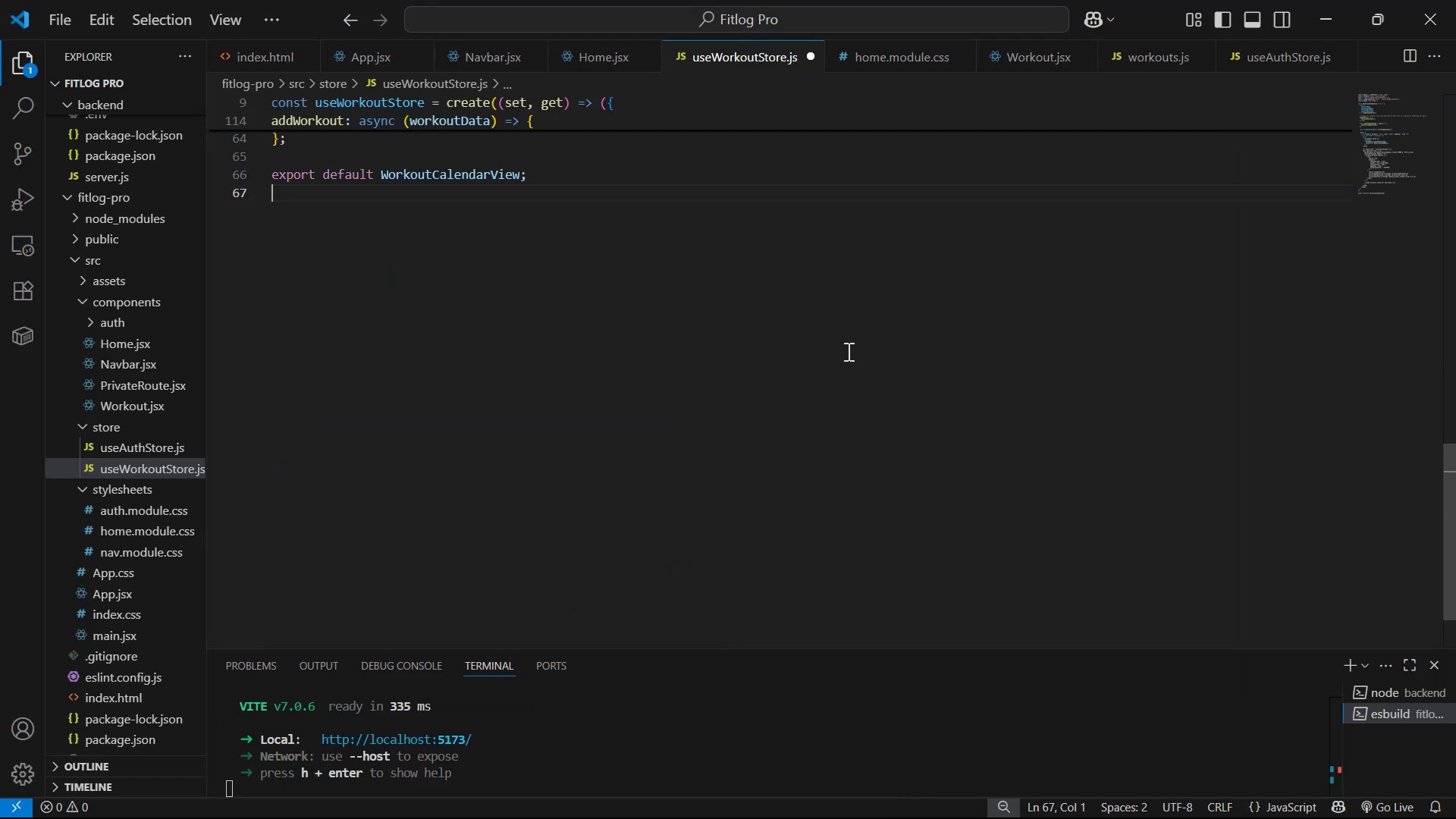 
scroll: coordinate [928, 340], scroll_direction: up, amount: 27.0
 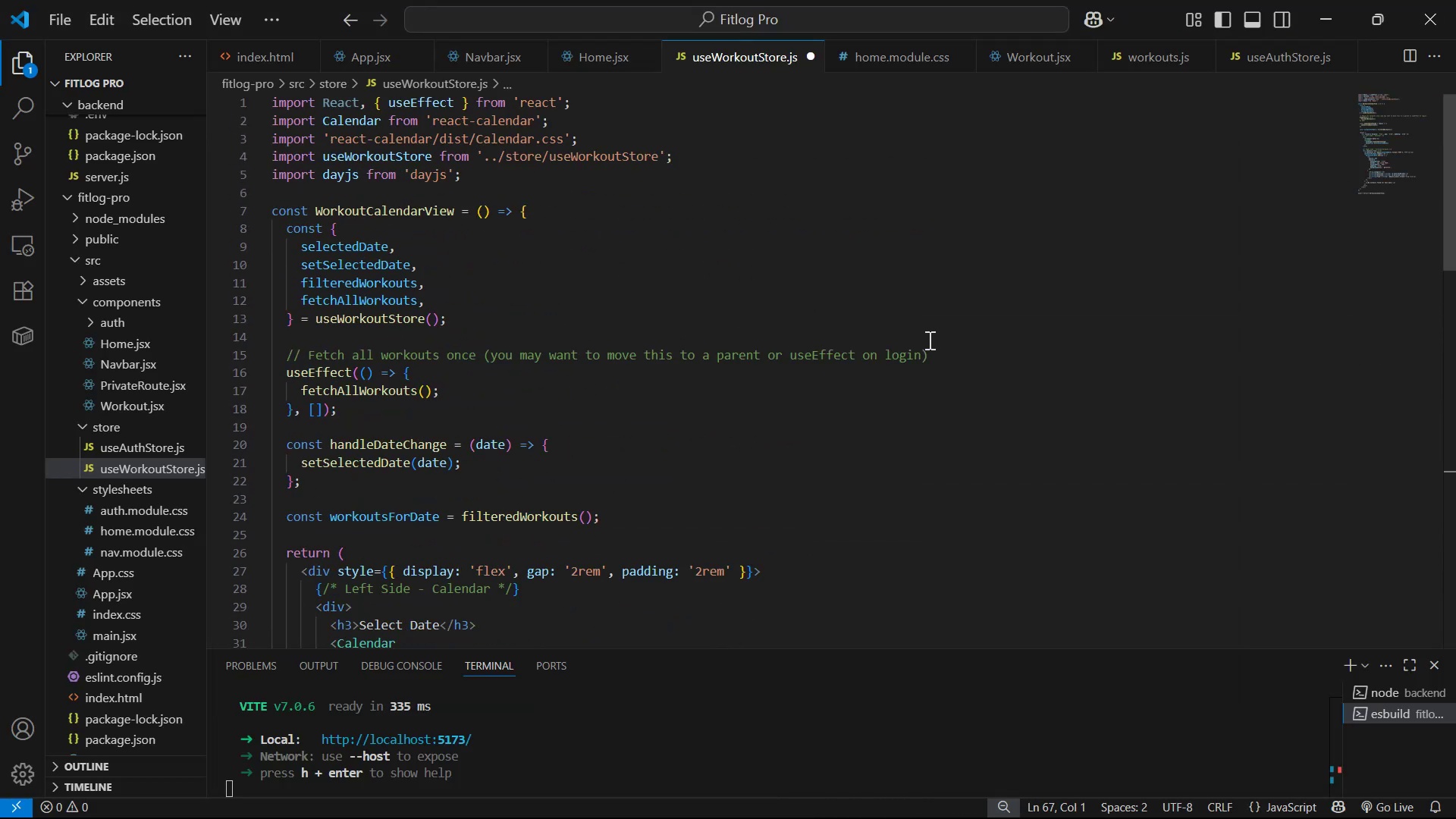 
key(Control+S)
 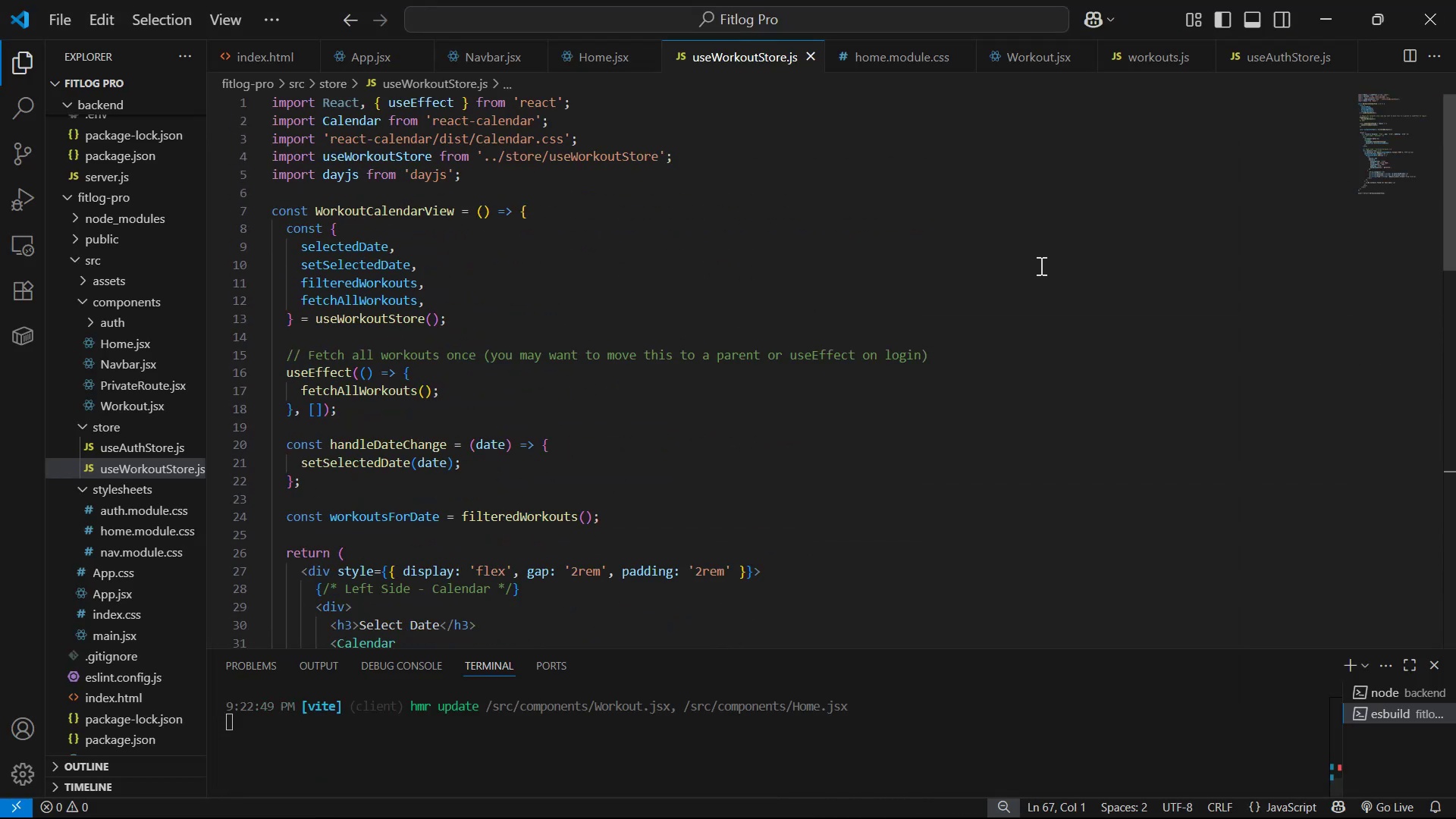 
key(Control+S)
 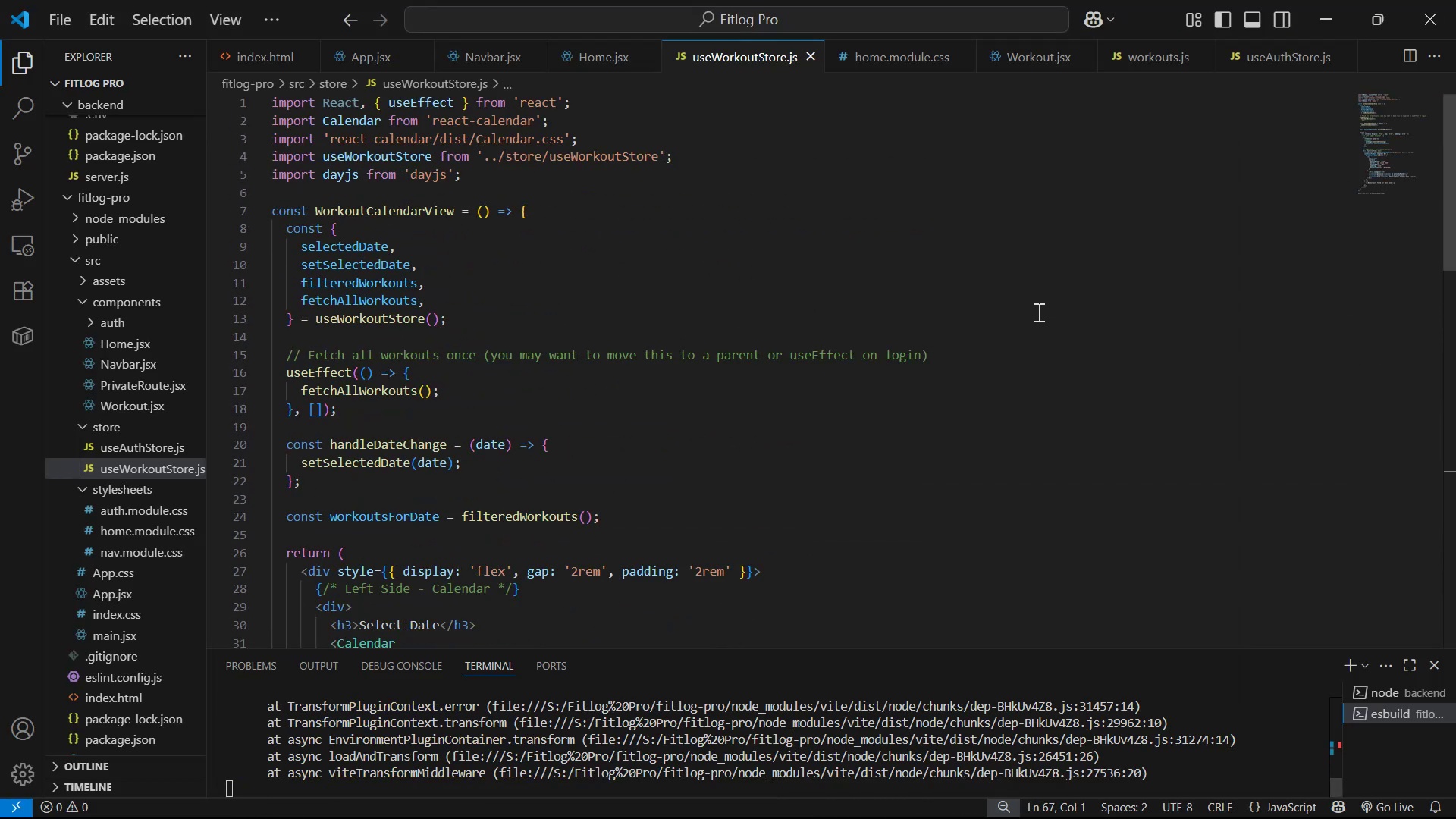 
scroll: coordinate [1115, 749], scroll_direction: up, amount: 3.0
 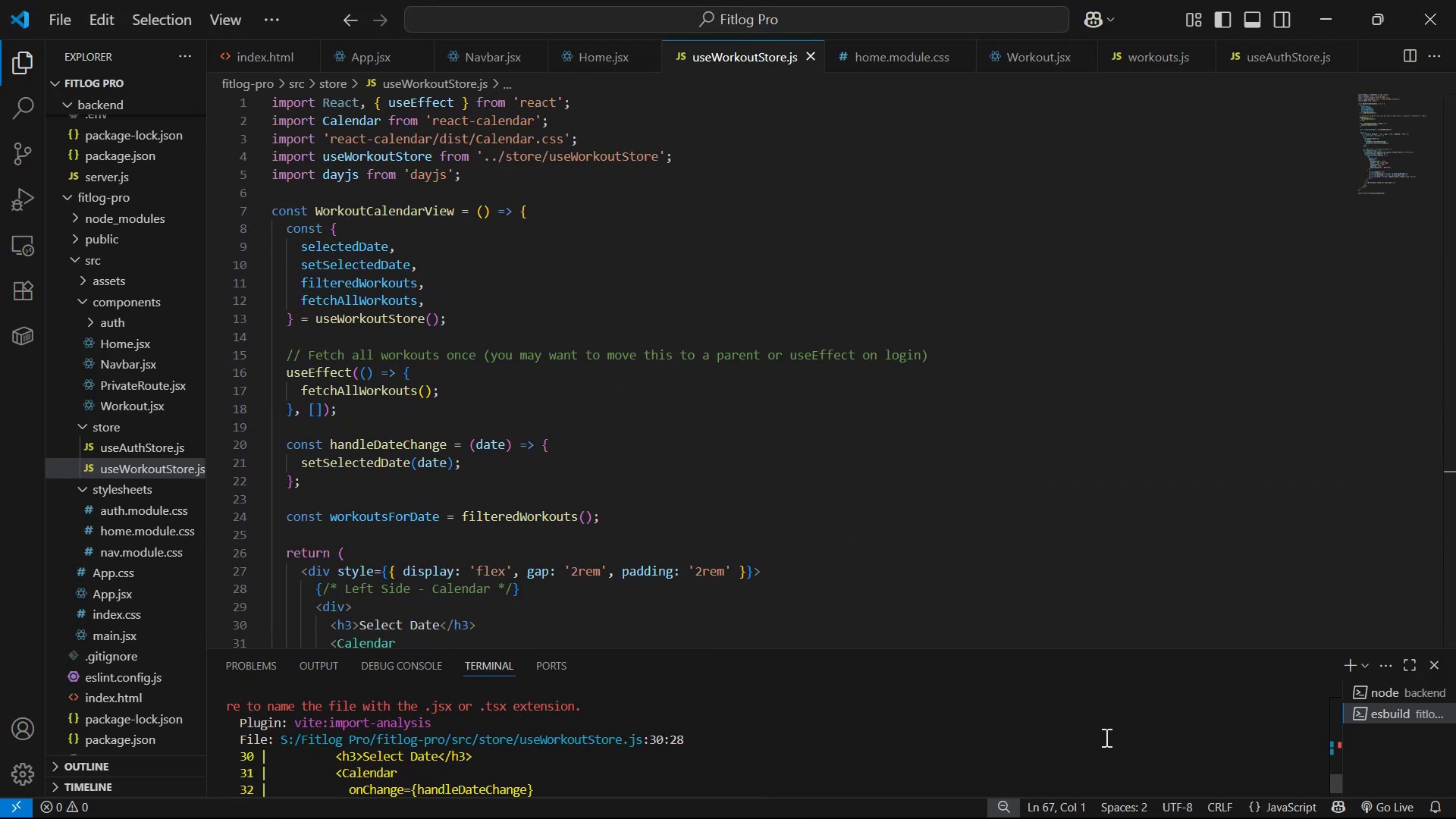 
left_click([1045, 563])
 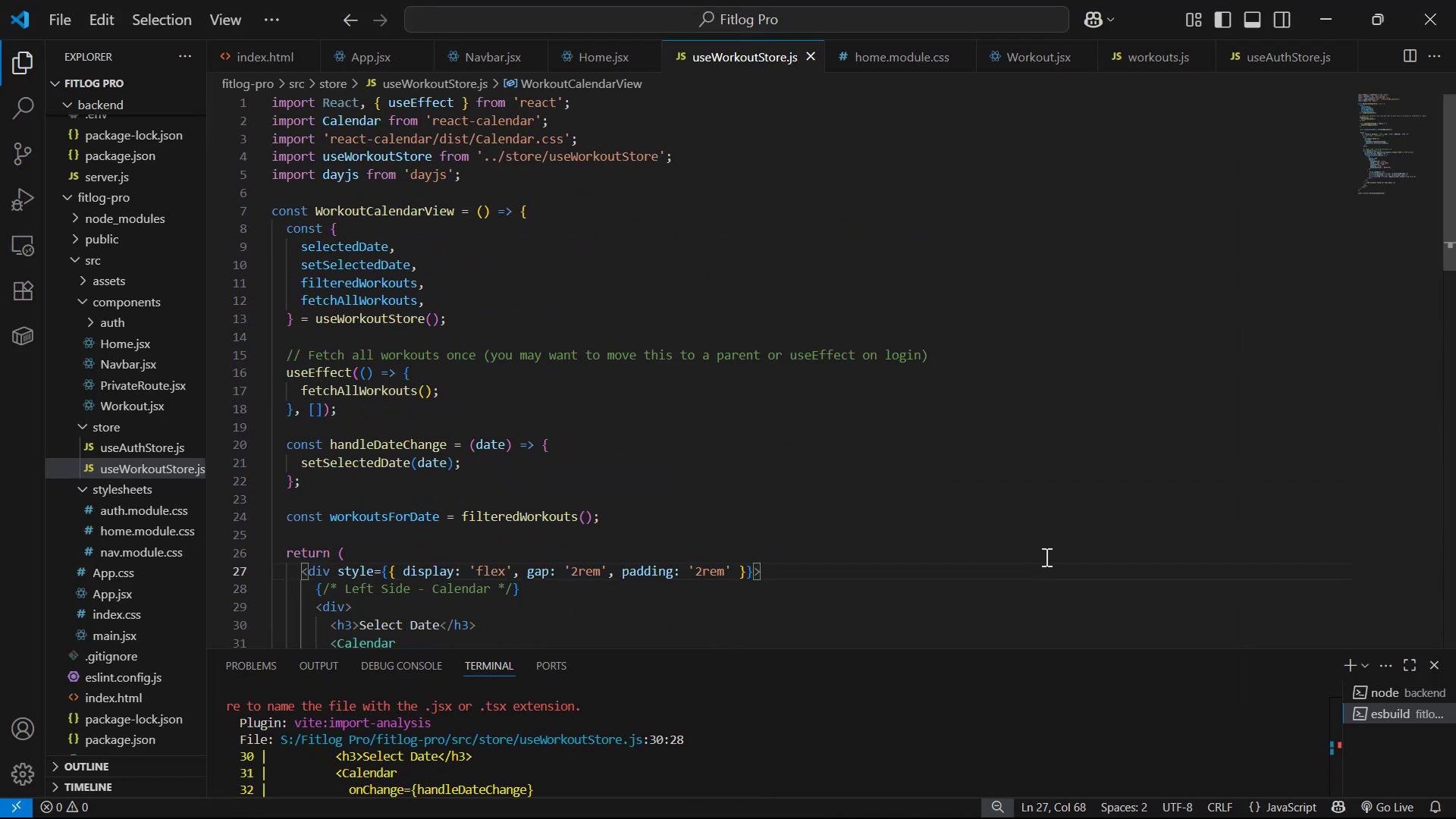 
key(Control+Z)
 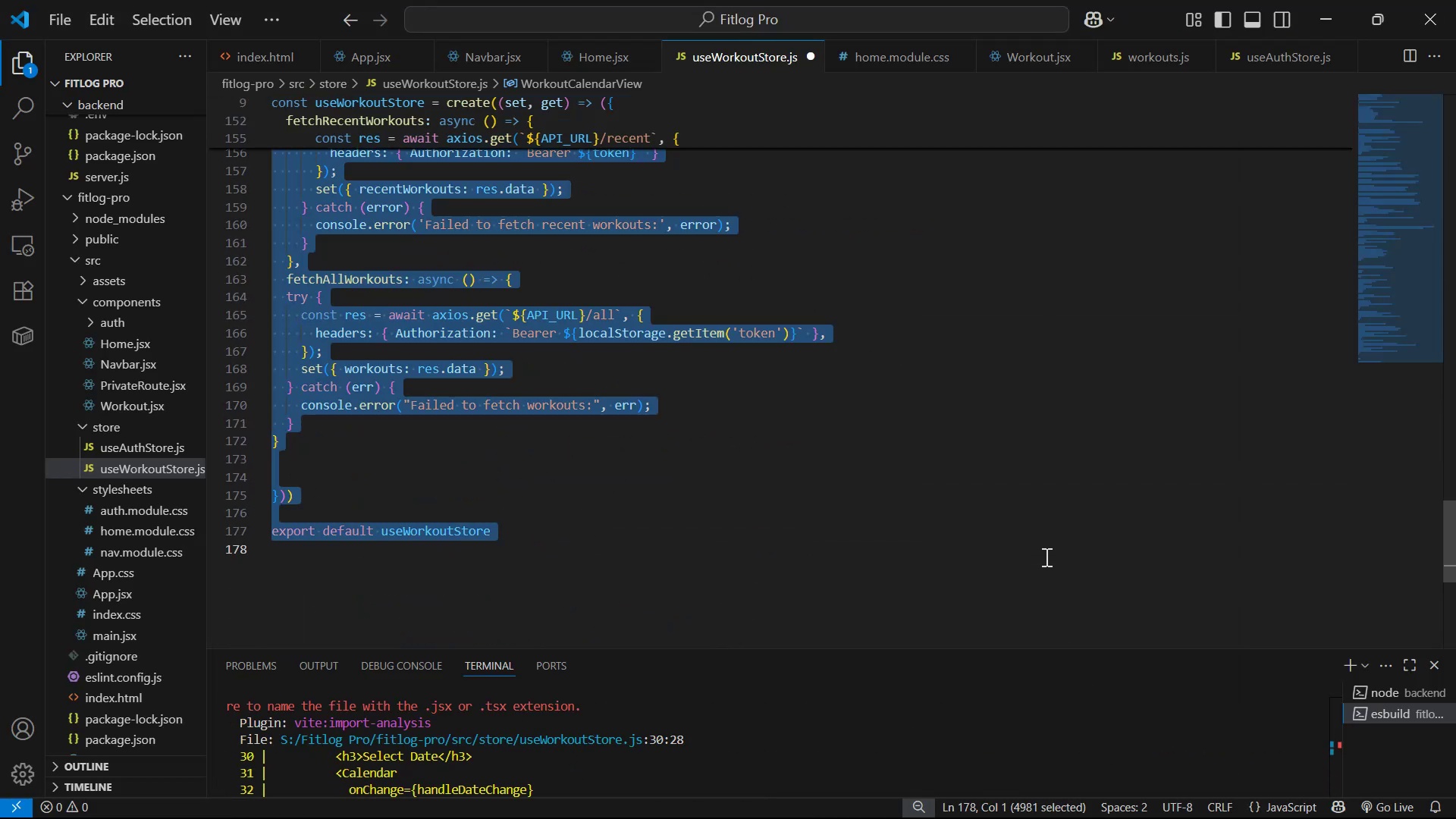 
key(Control+S)
 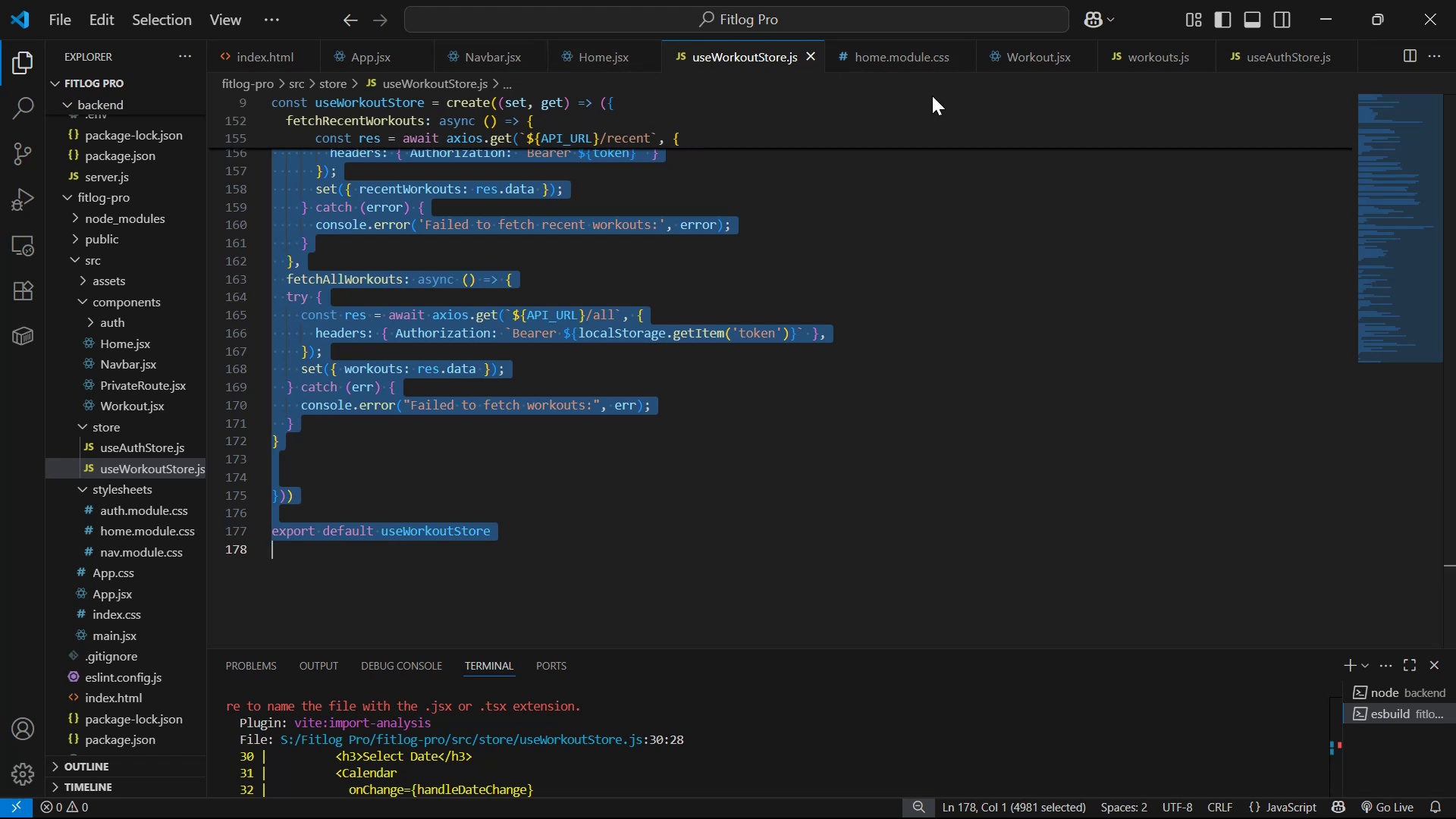 
left_click([1028, 61])
 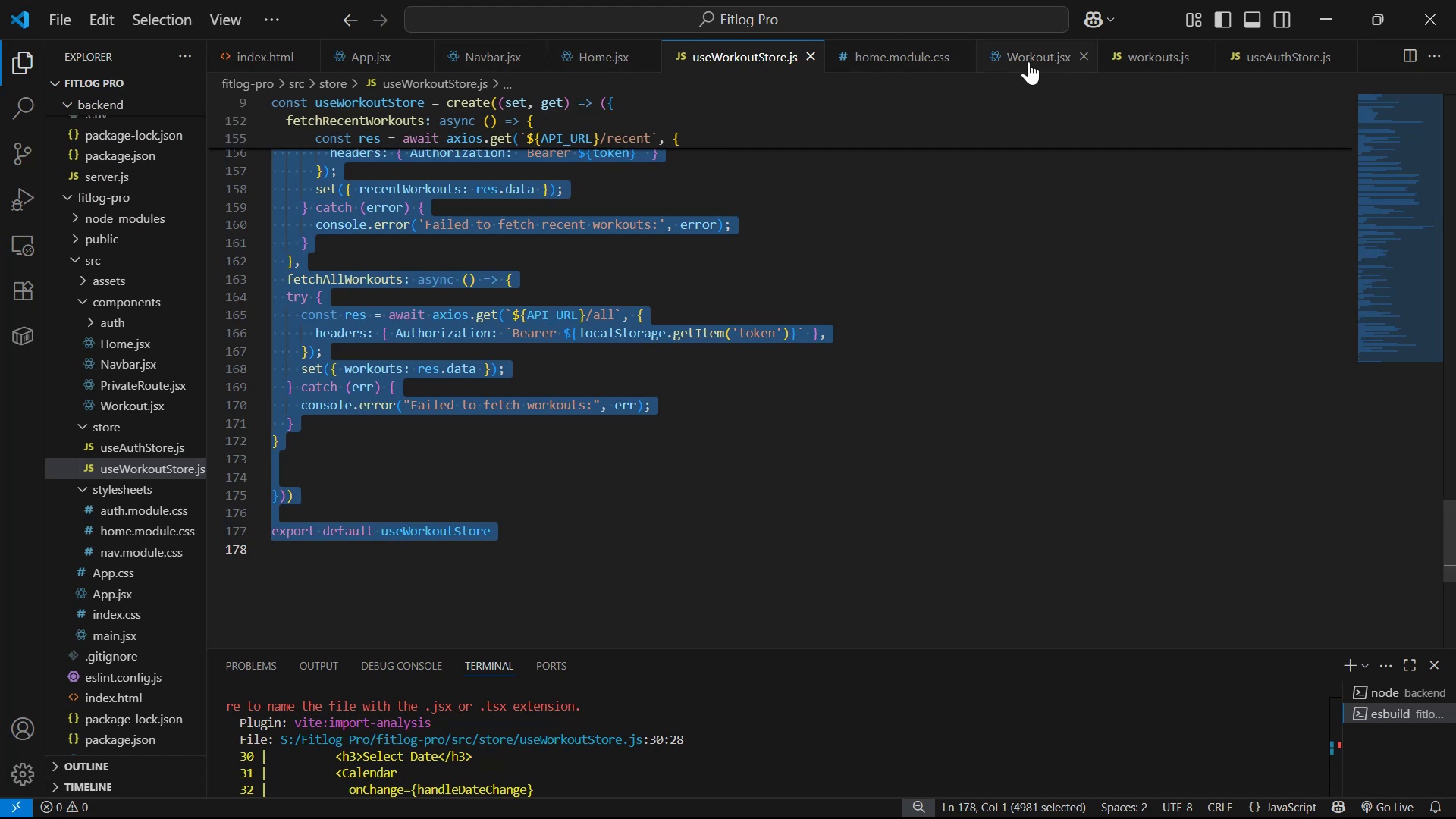 
hold_key(key=ControlLeft, duration=0.55)
 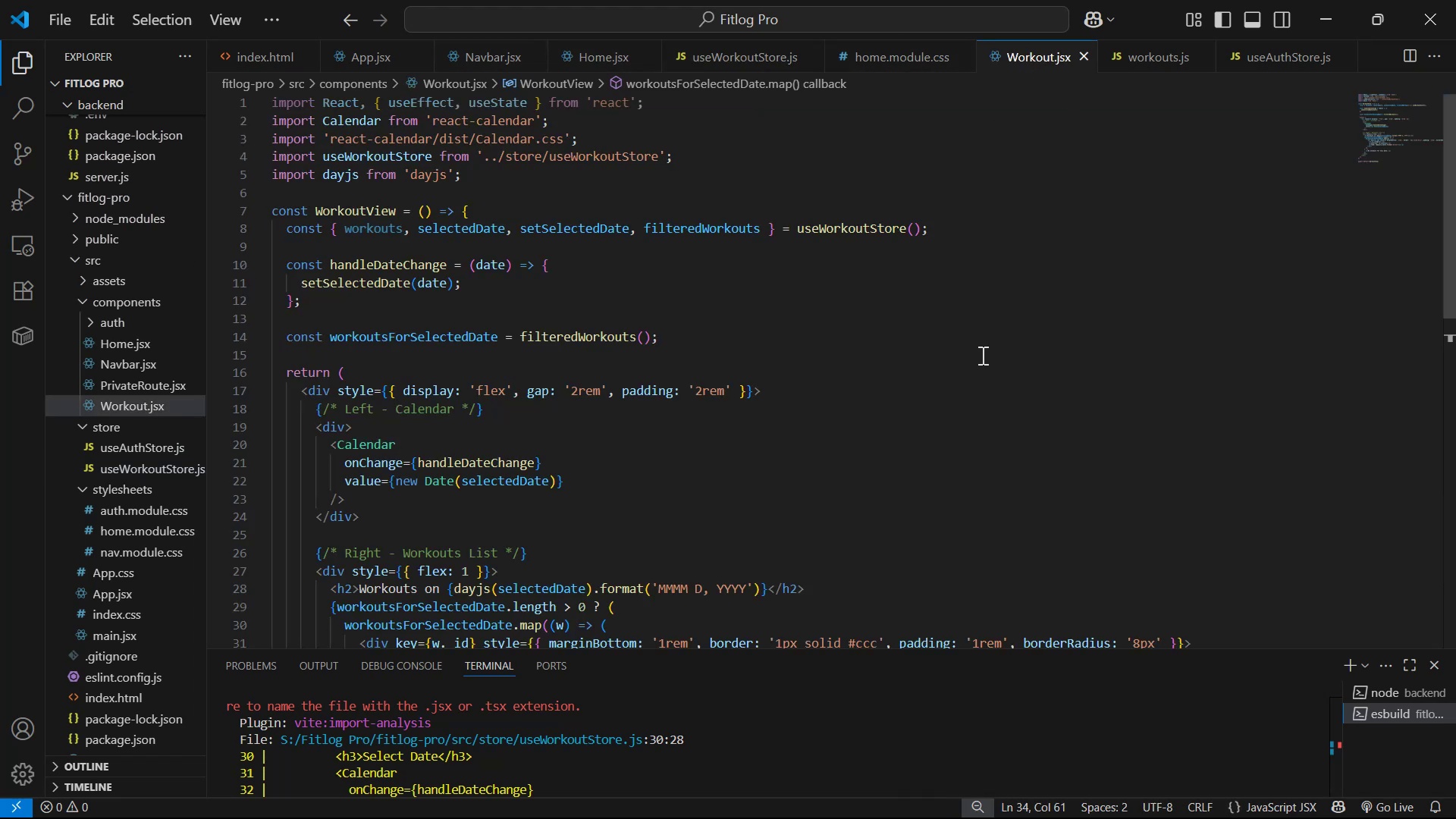 
key(Control+ControlLeft)
 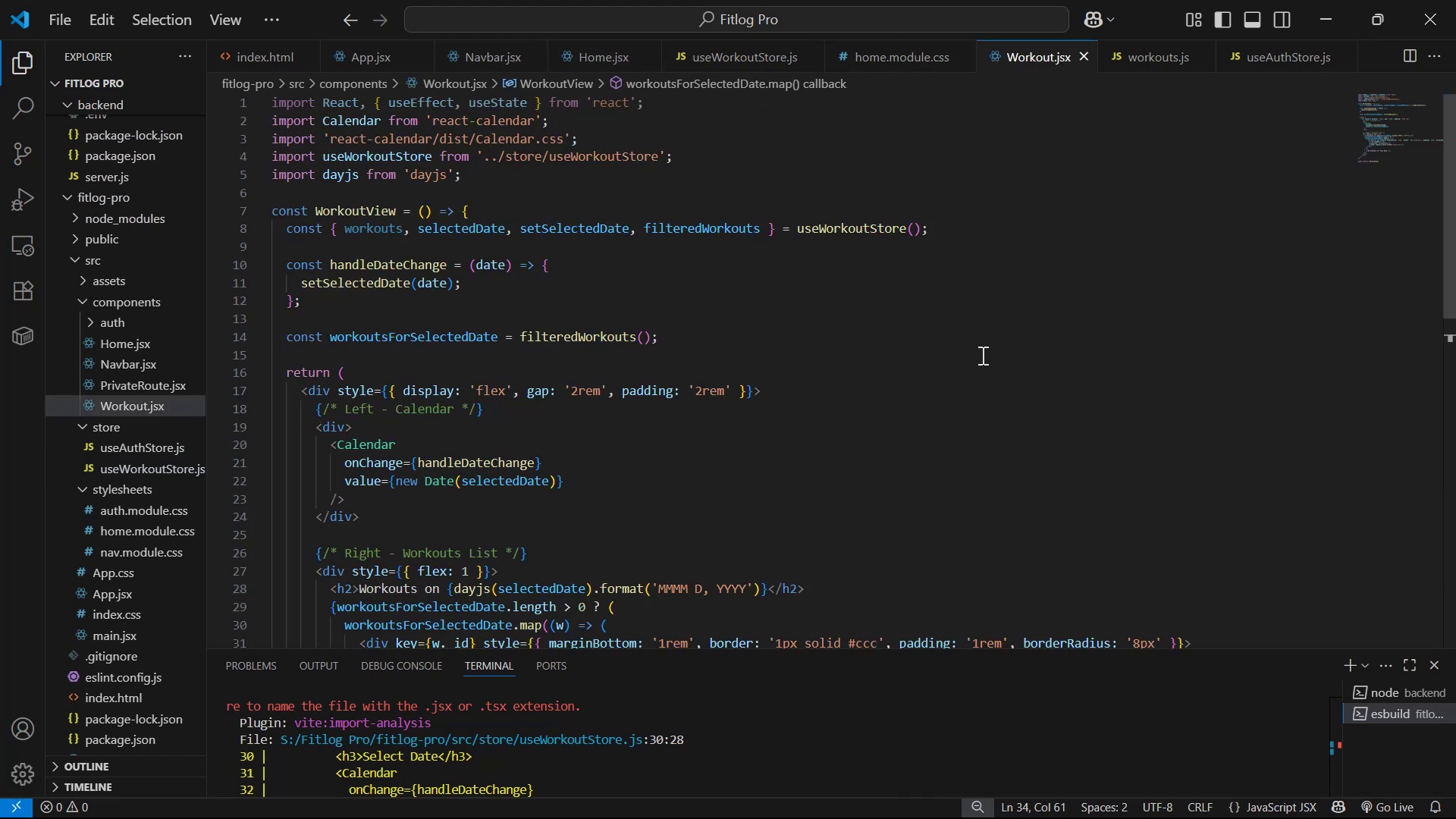 
left_click([981, 355])
 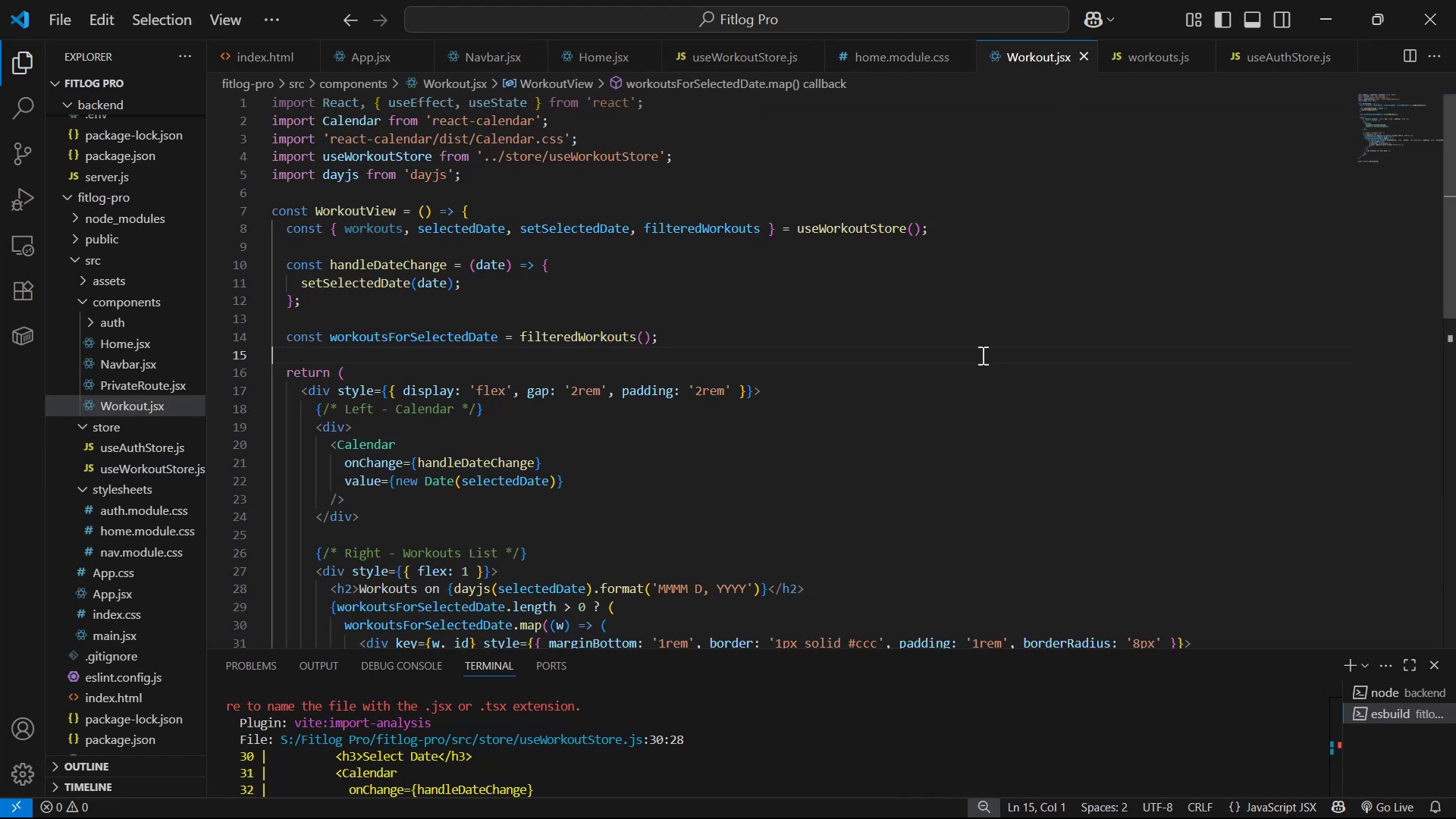 
key(Control+A)
 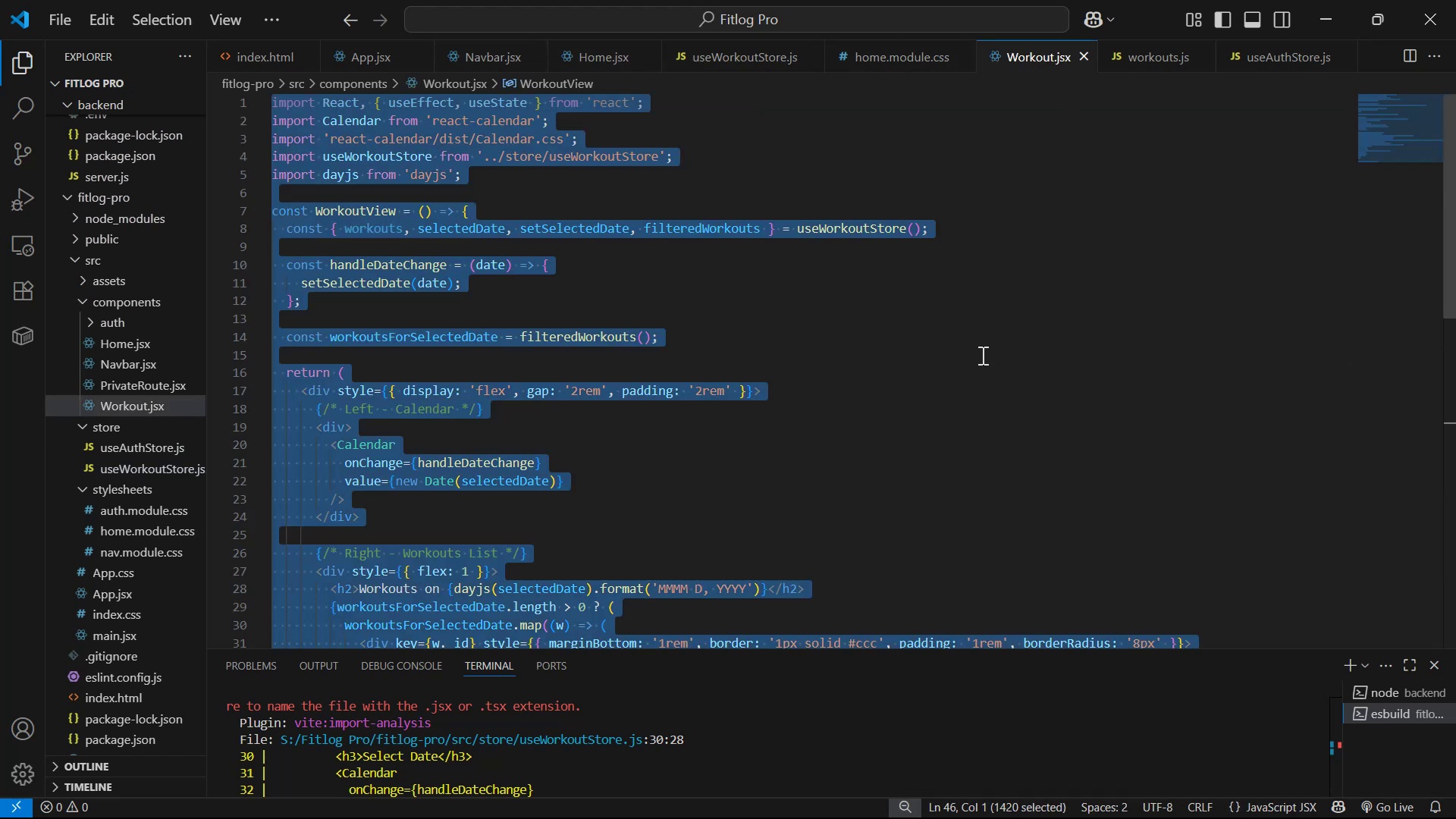 
key(Control+V)
 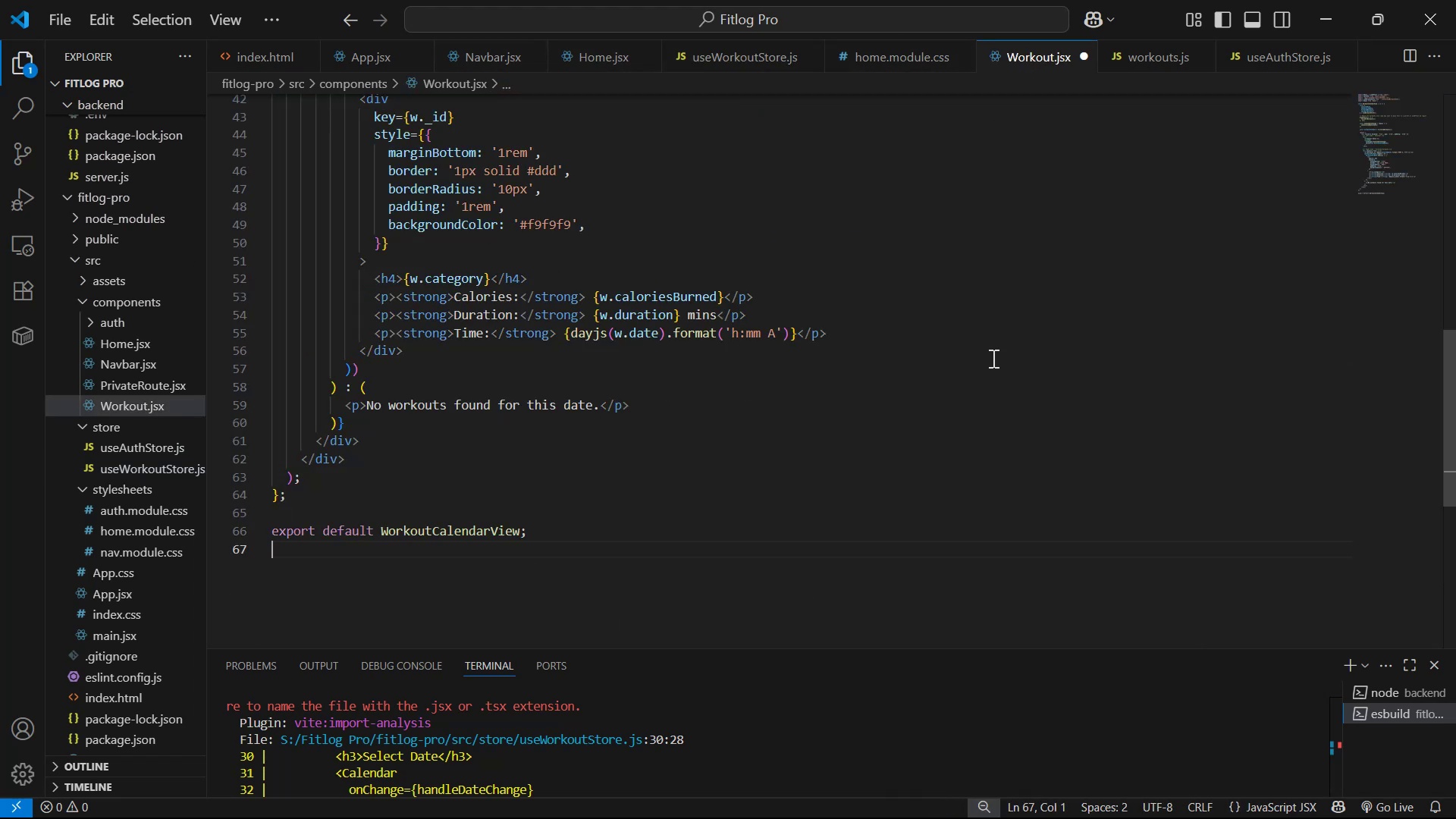 
scroll: coordinate [1056, 406], scroll_direction: up, amount: 18.0
 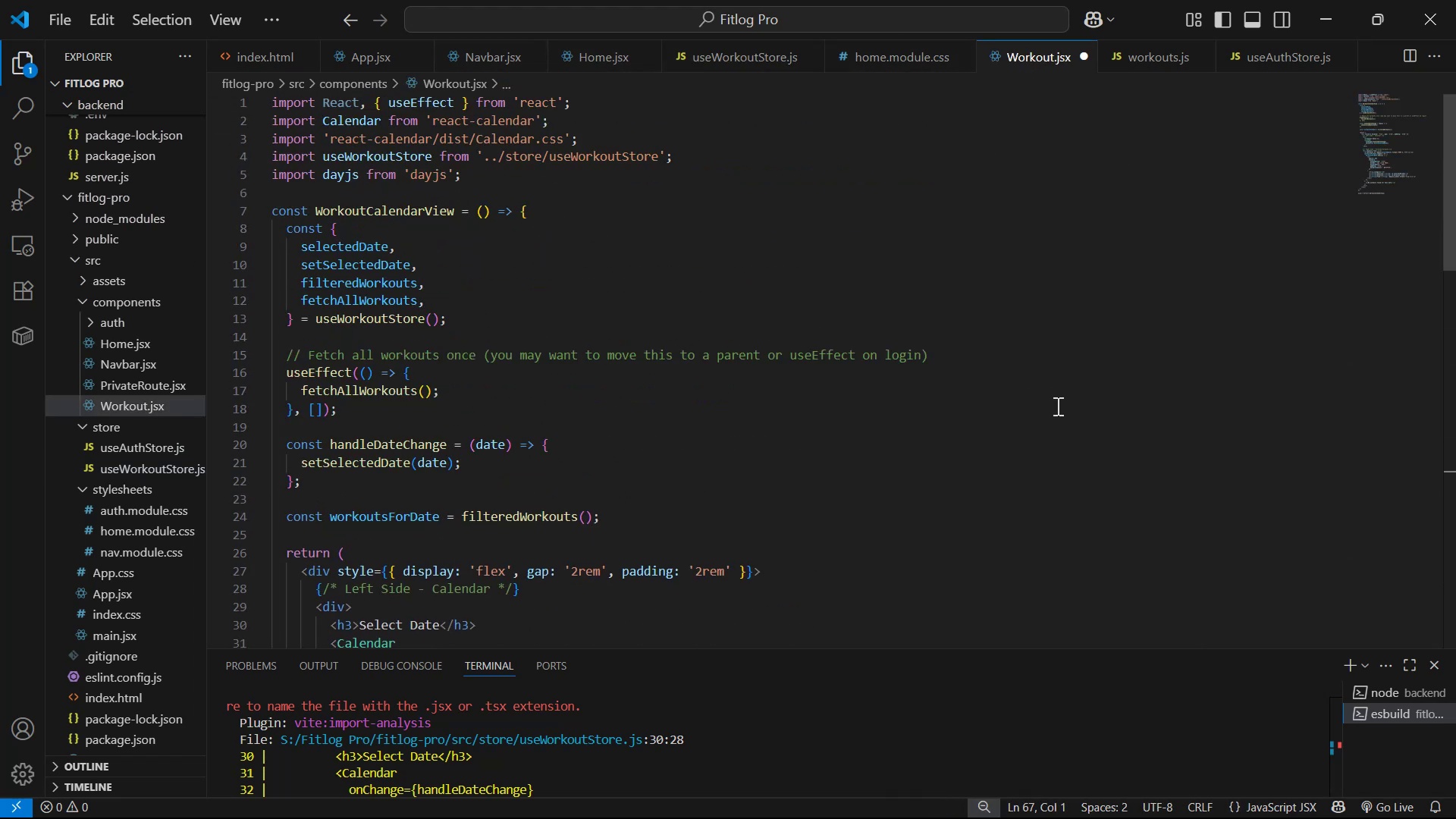 
key(Control+Z)
 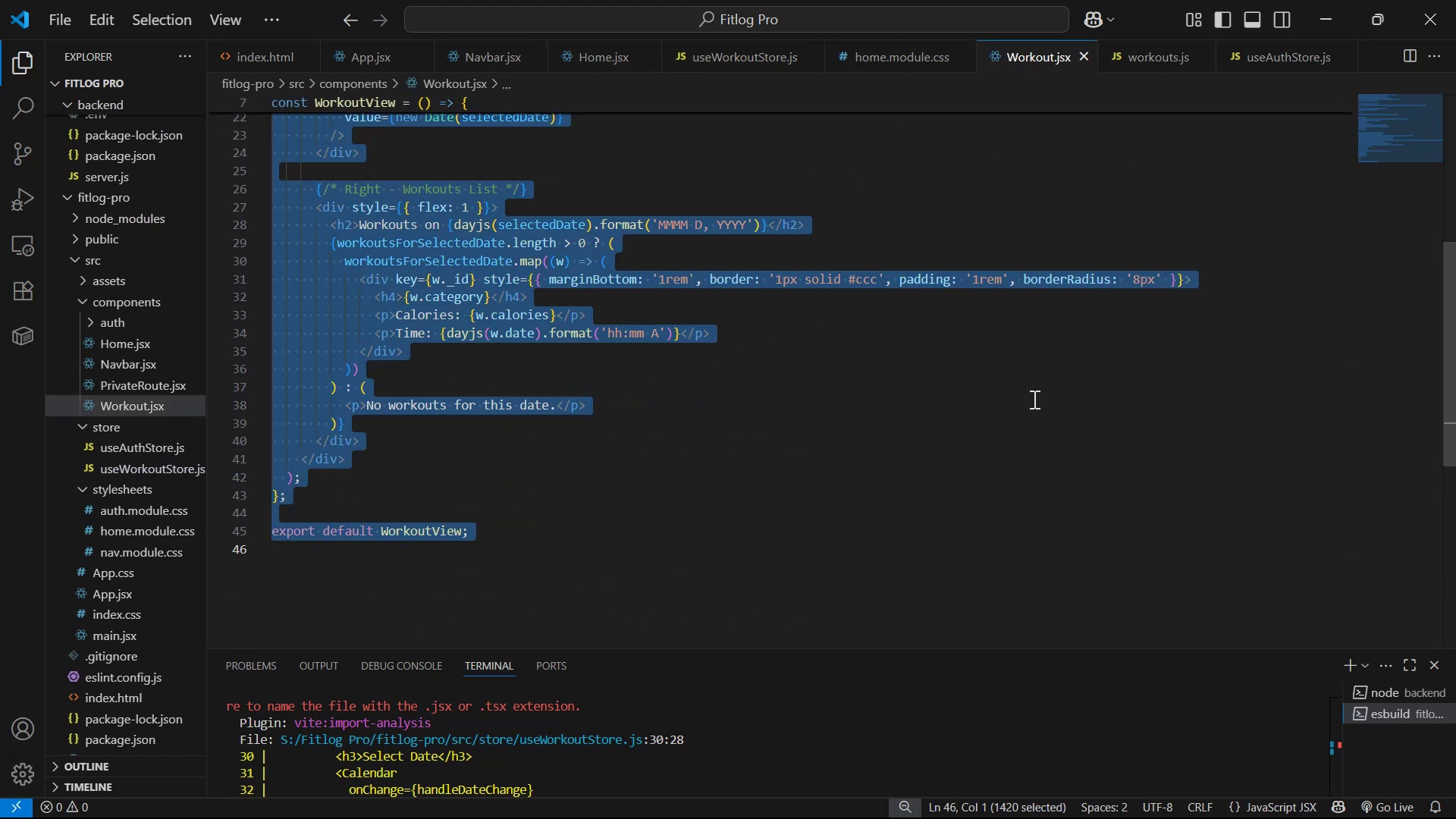 
key(Control+V)
 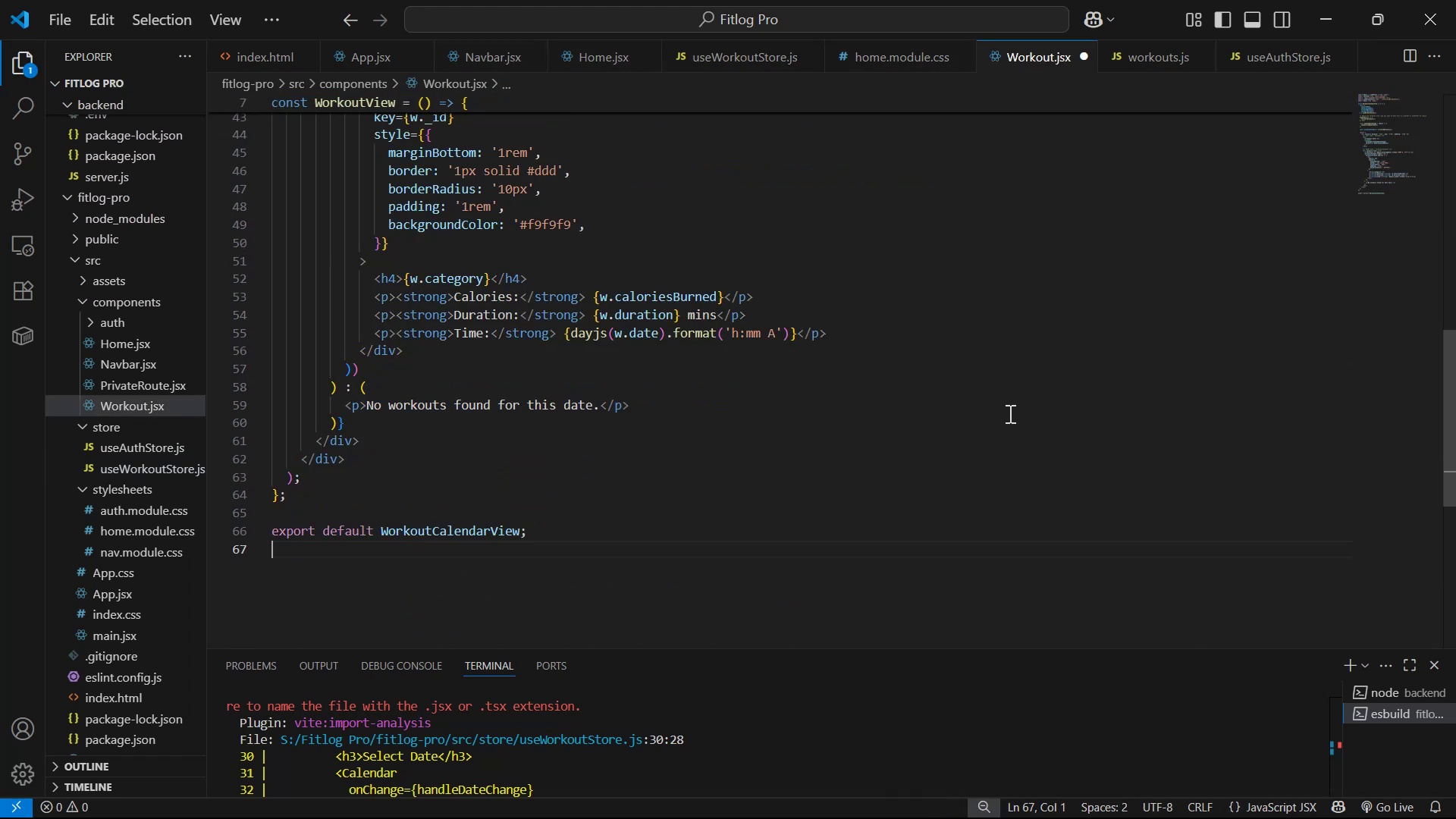 
scroll: coordinate [406, 315], scroll_direction: up, amount: 17.0
 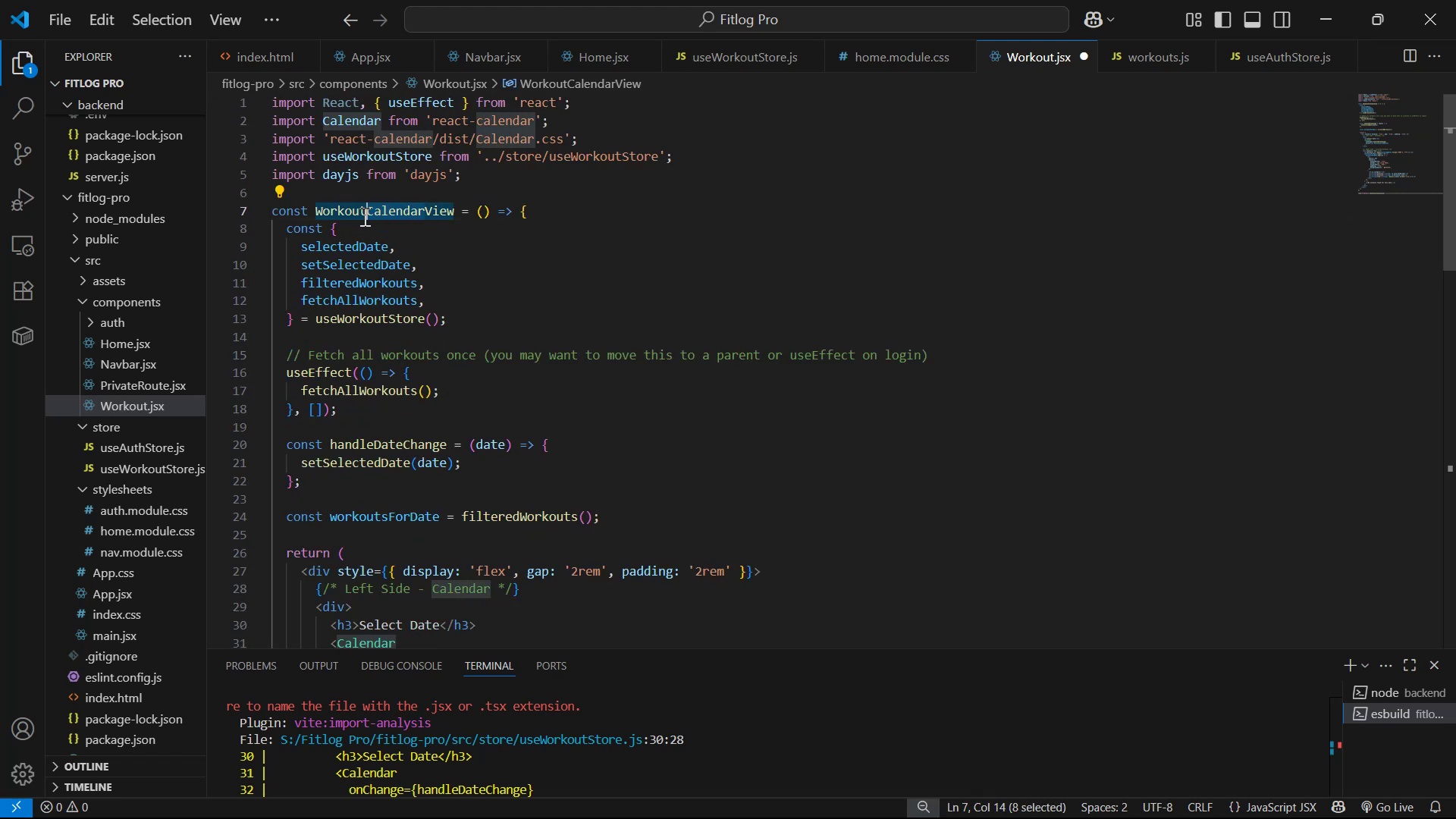 
key(Backspace)
 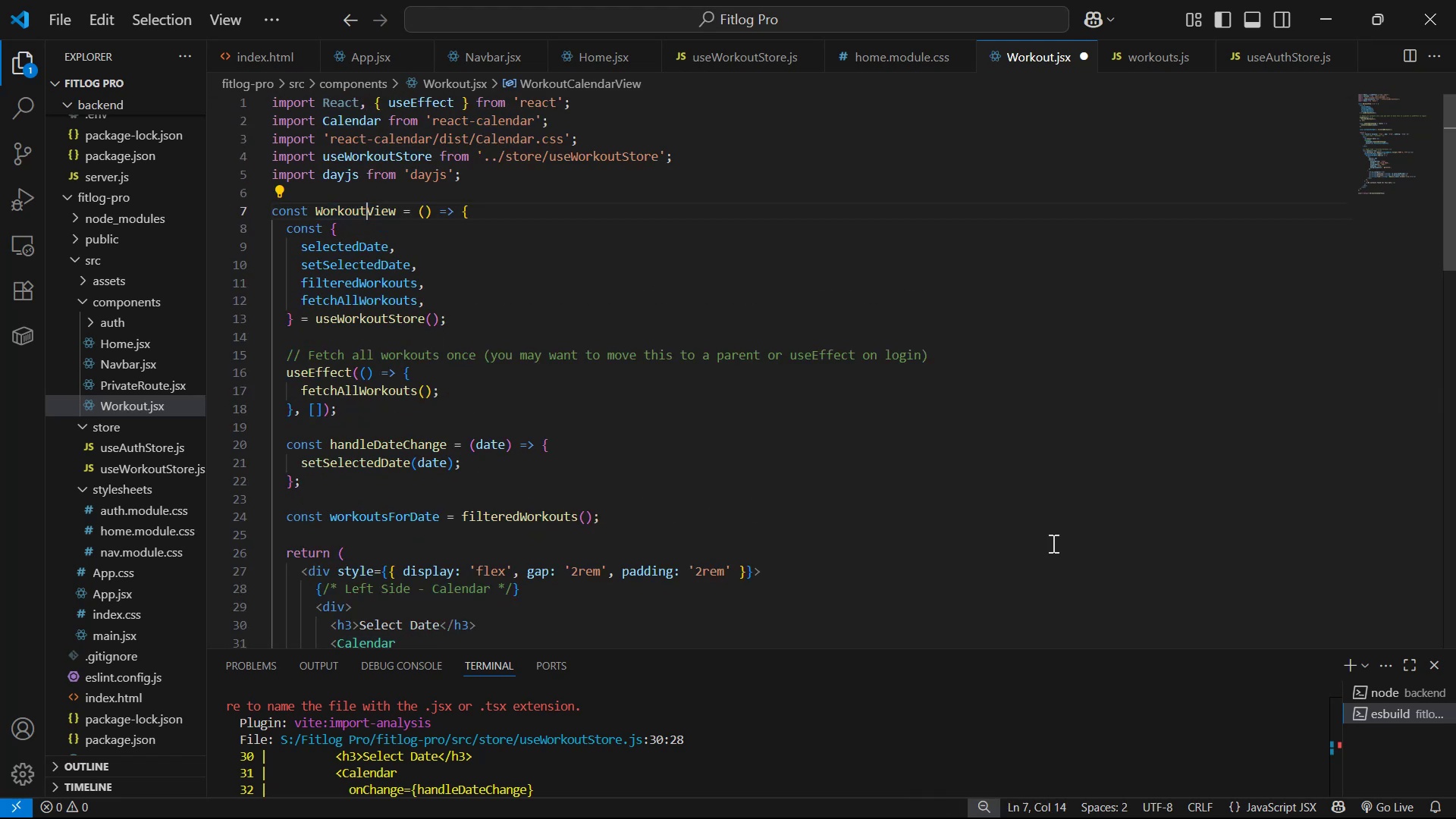 
scroll: coordinate [1053, 534], scroll_direction: down, amount: 16.0
 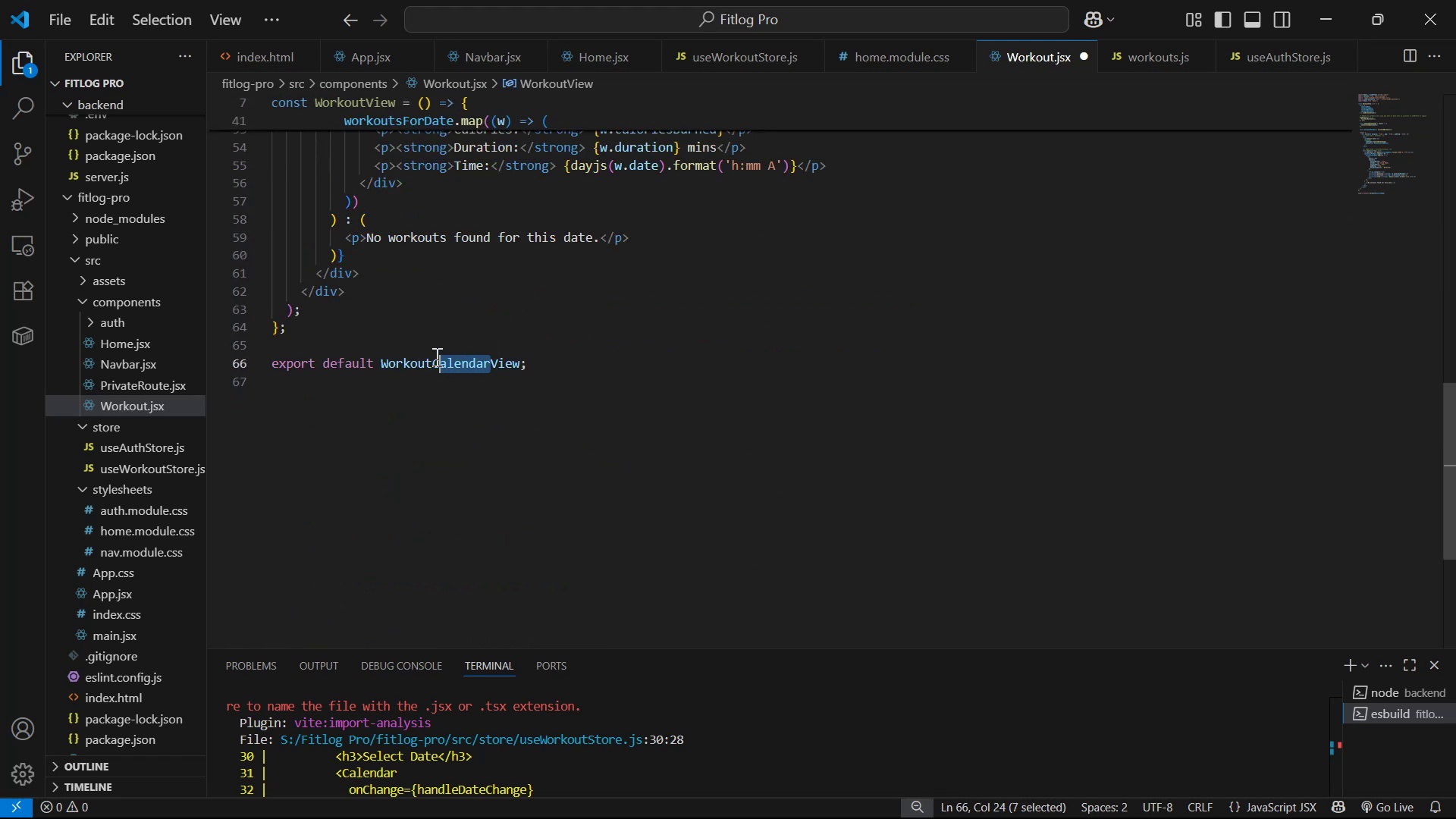 
key(Backspace)
 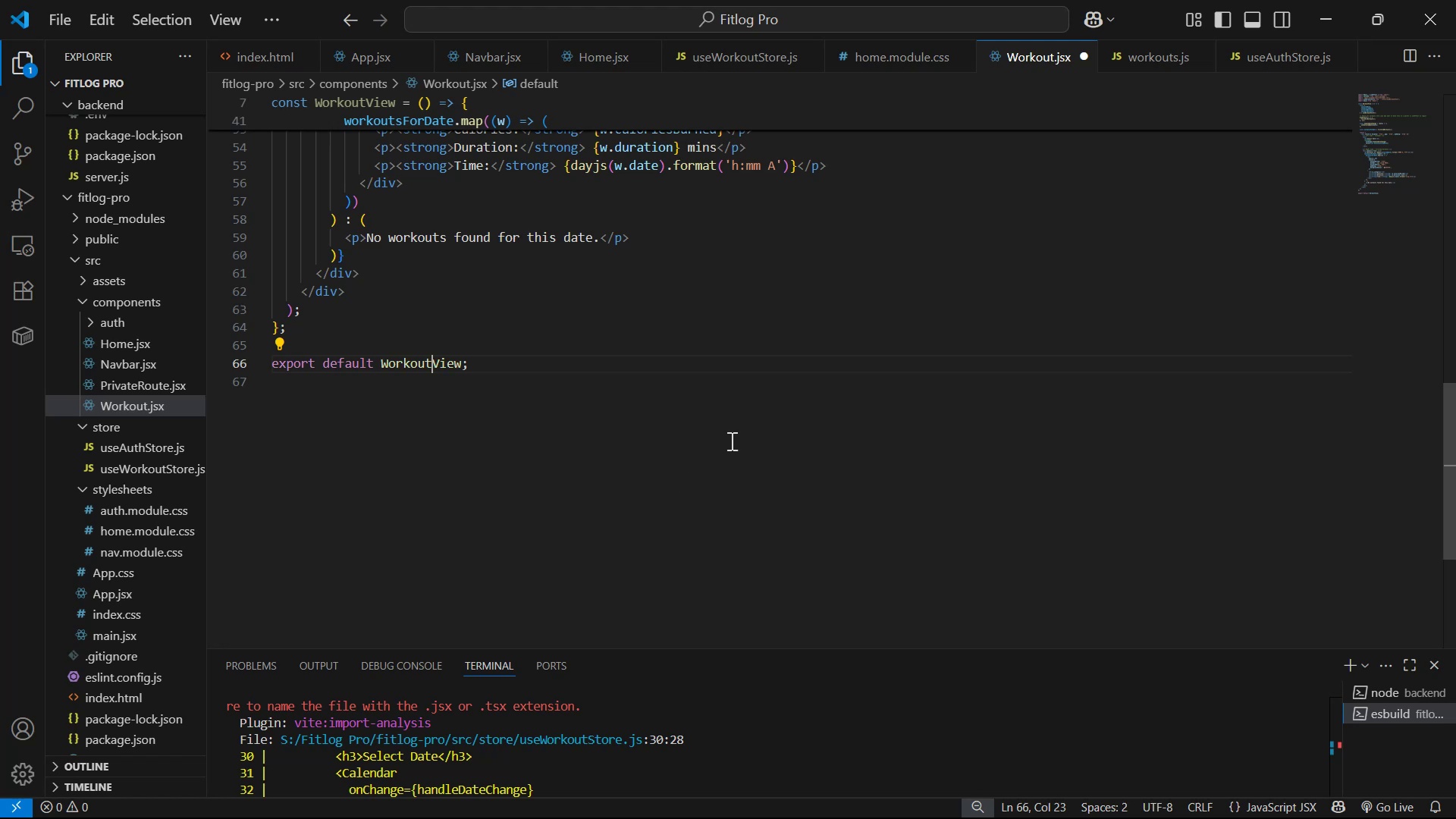 
left_click([727, 362])
 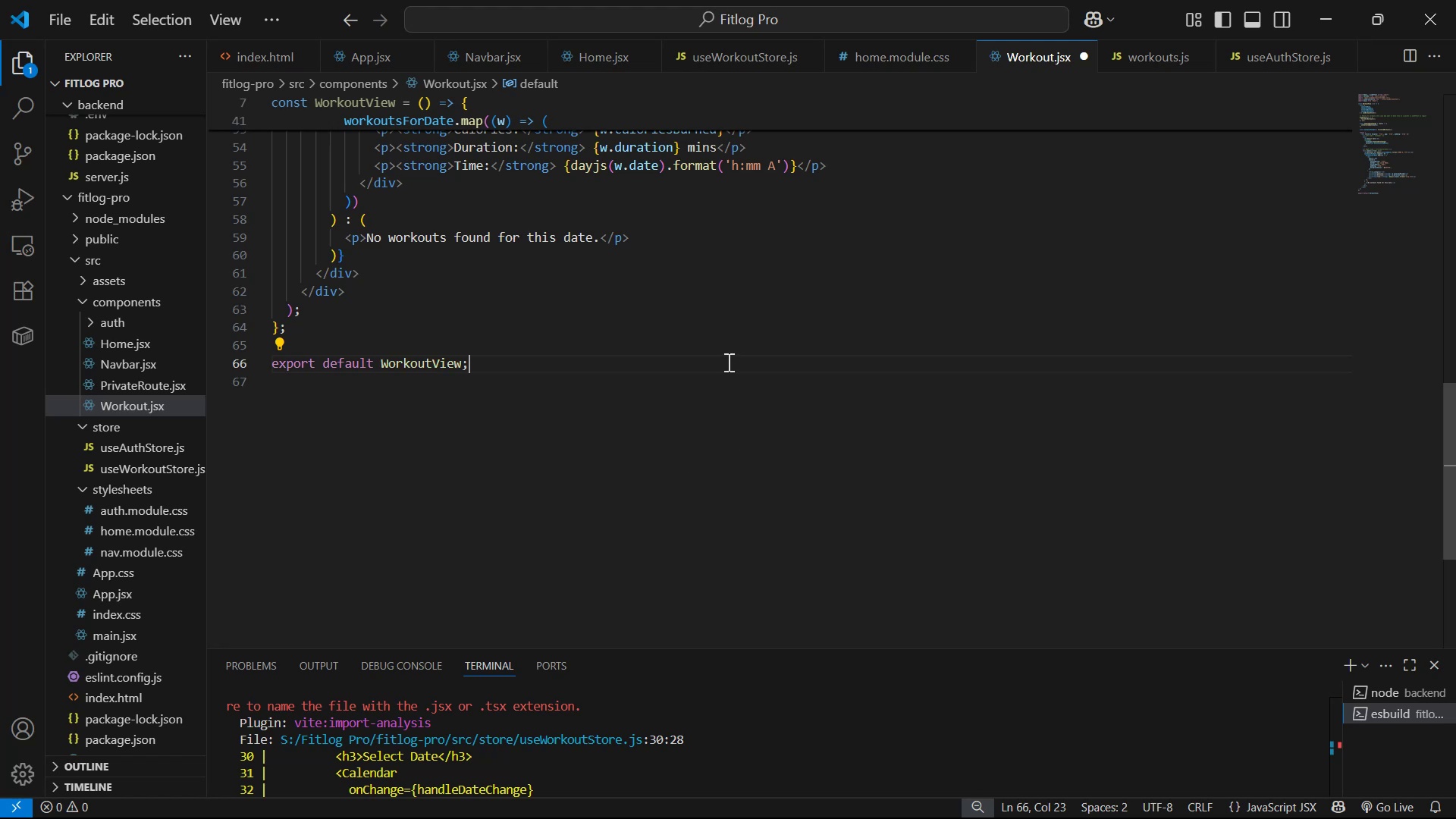 
key(Control+S)
 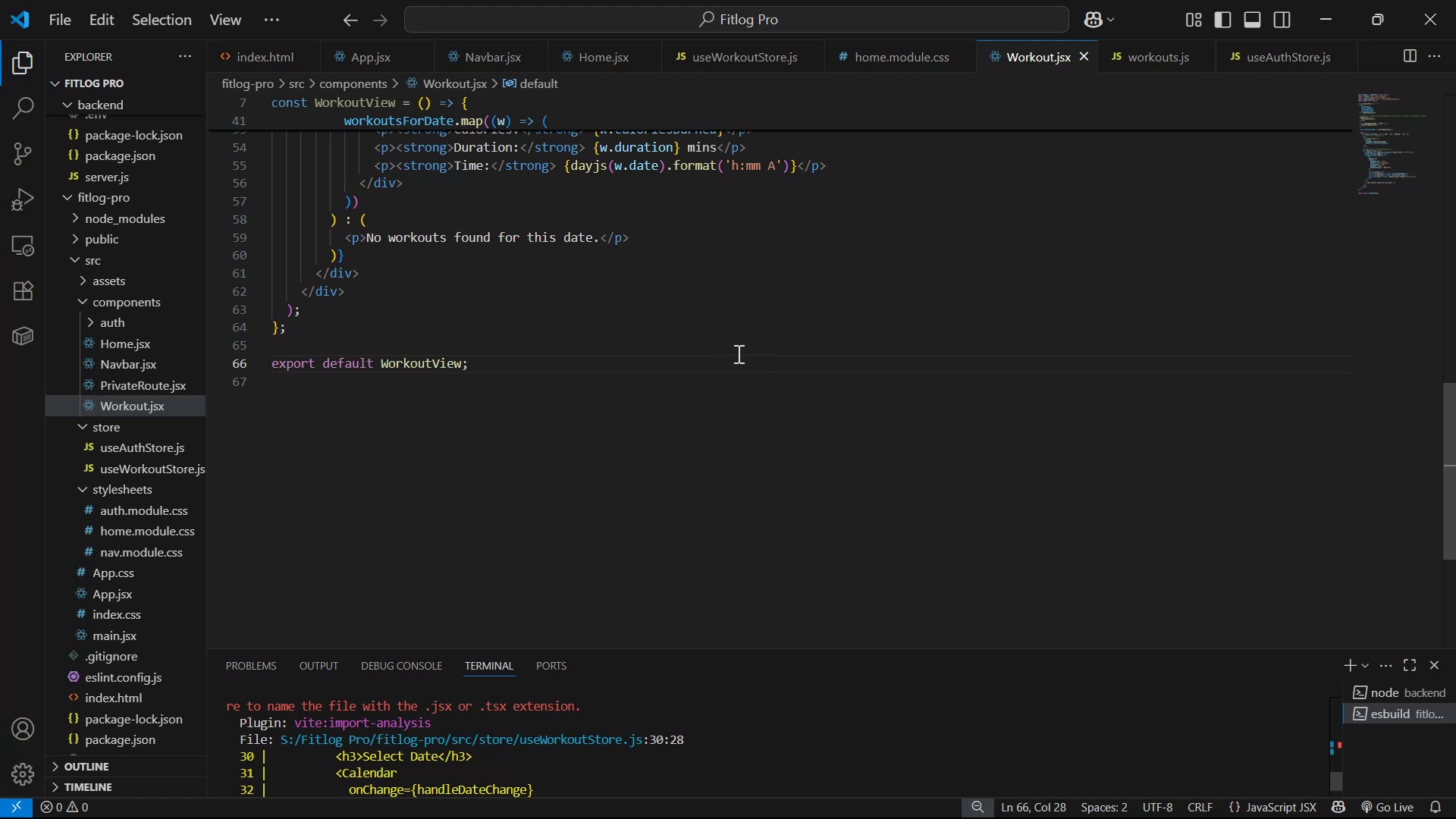 
key(Alt+Tab)
 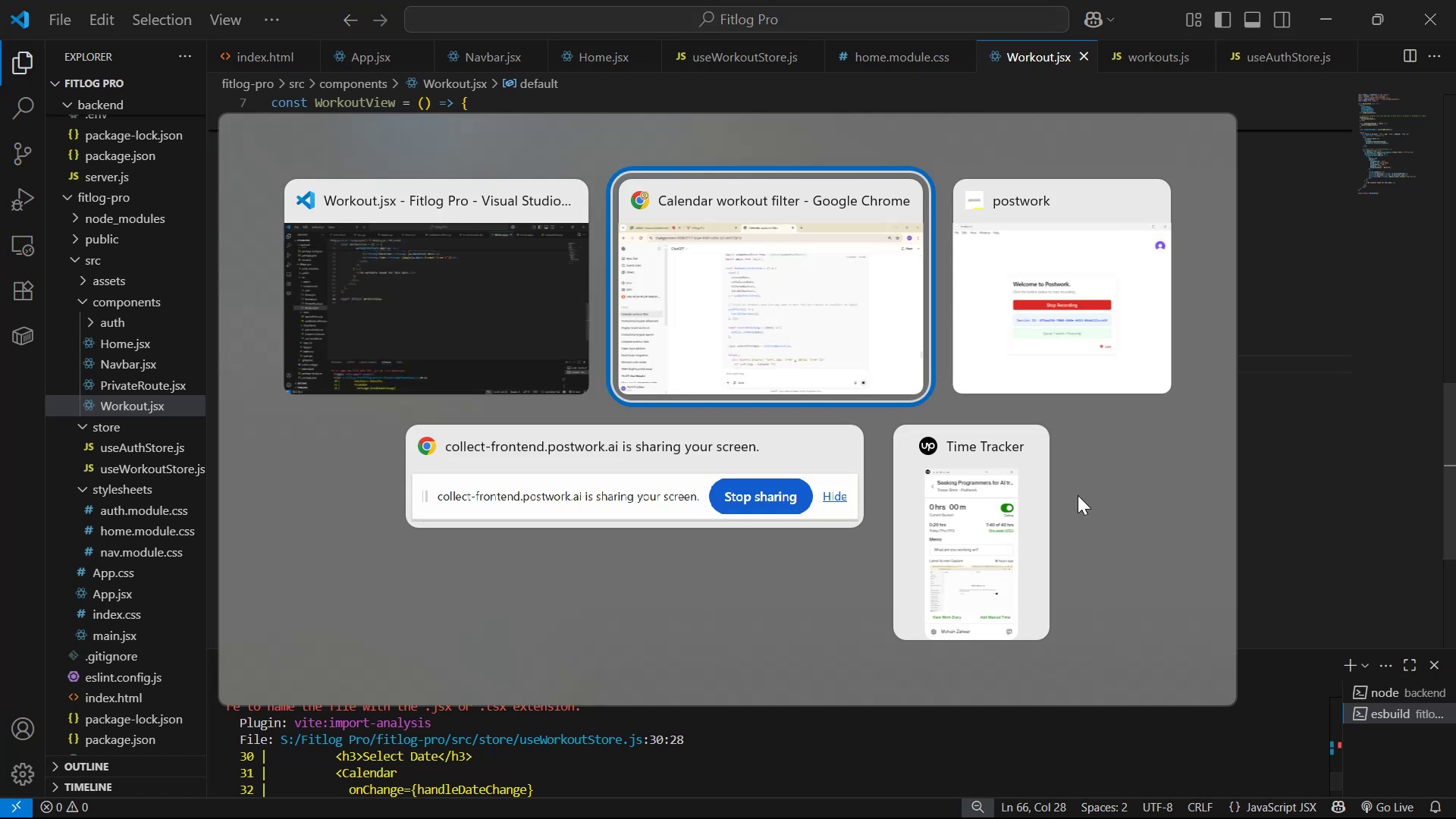 
scroll: coordinate [1078, 441], scroll_direction: down, amount: 21.0
 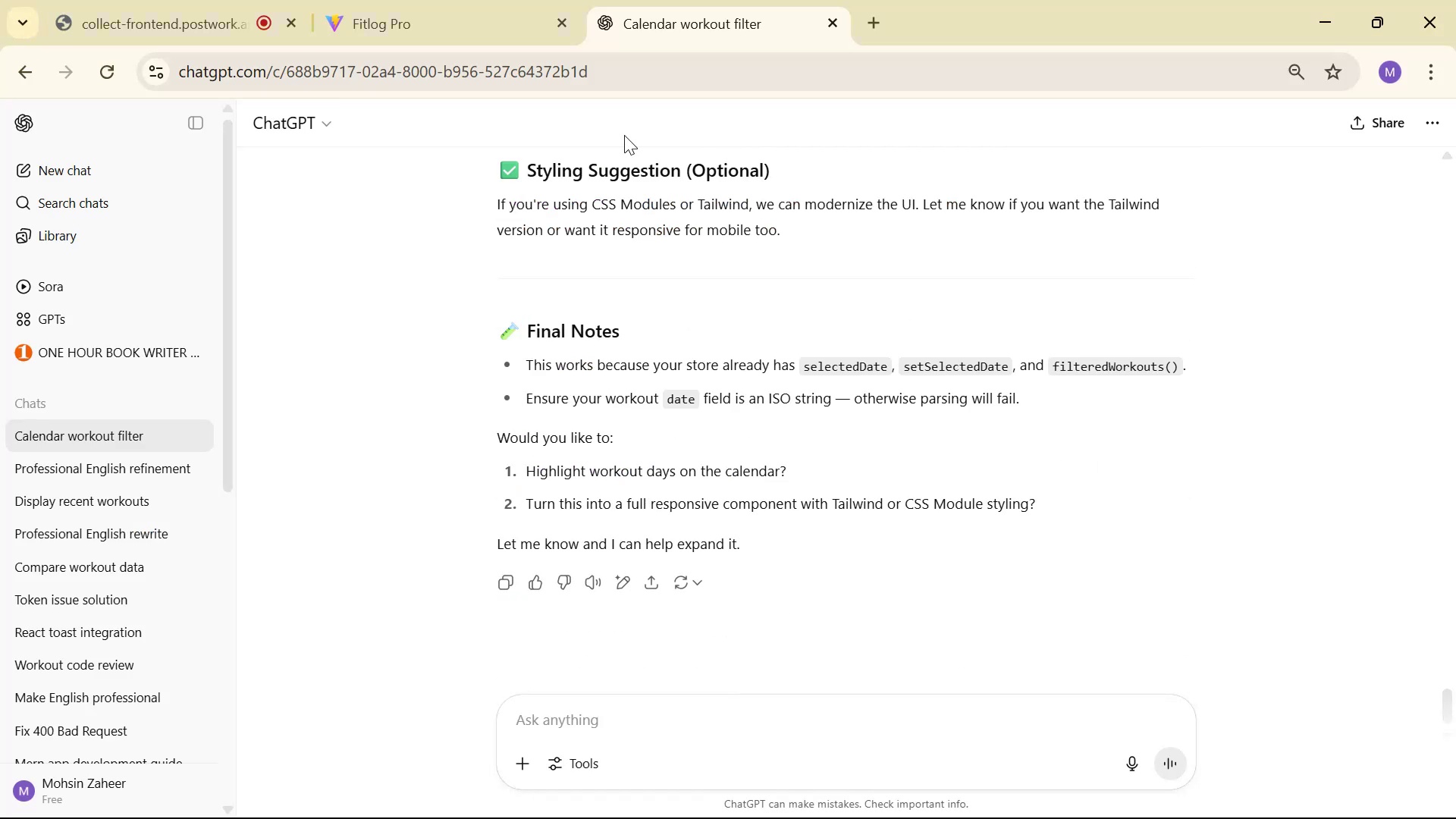 
left_click([464, 14])
 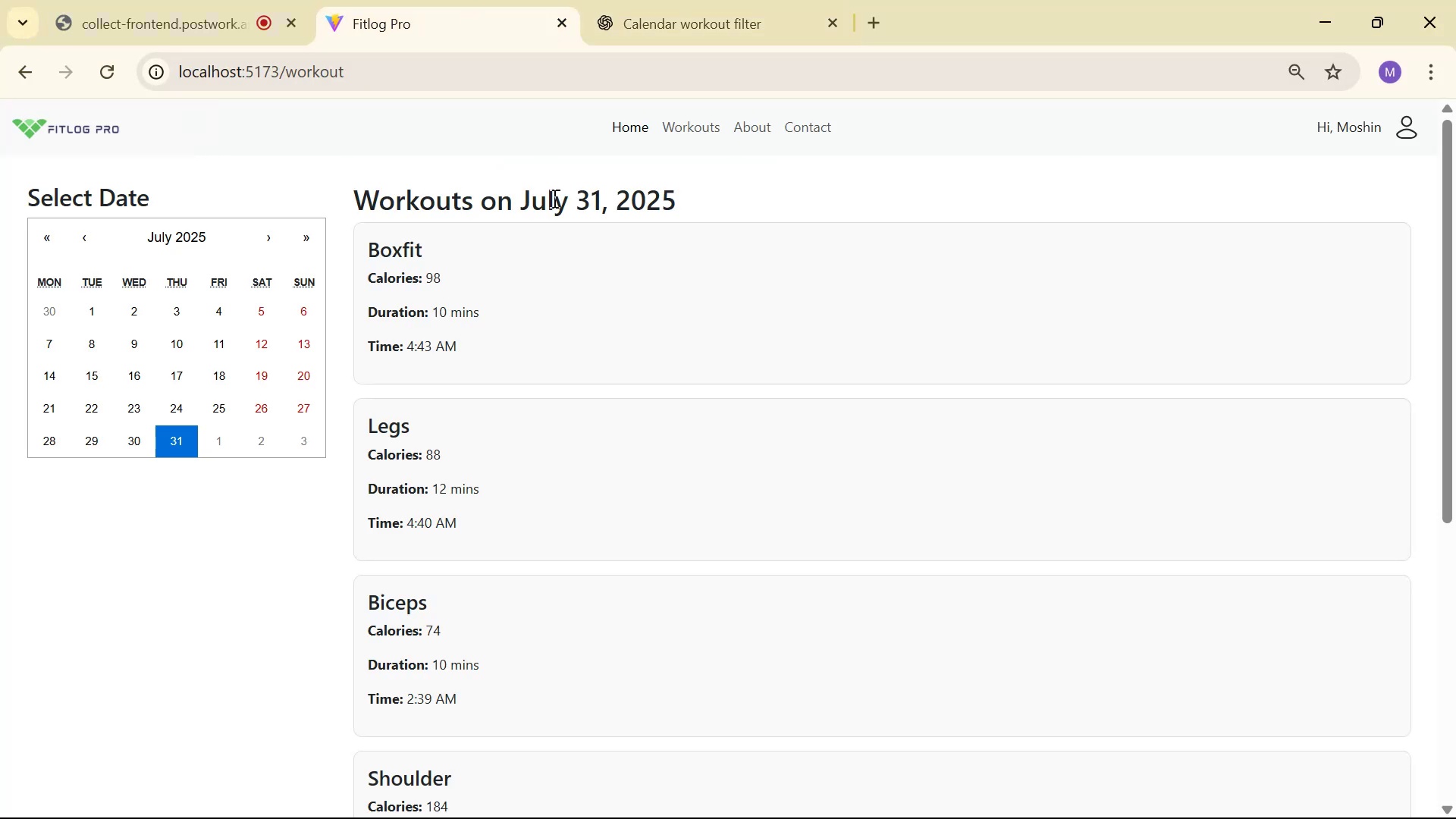 
scroll: coordinate [821, 314], scroll_direction: down, amount: 5.0
 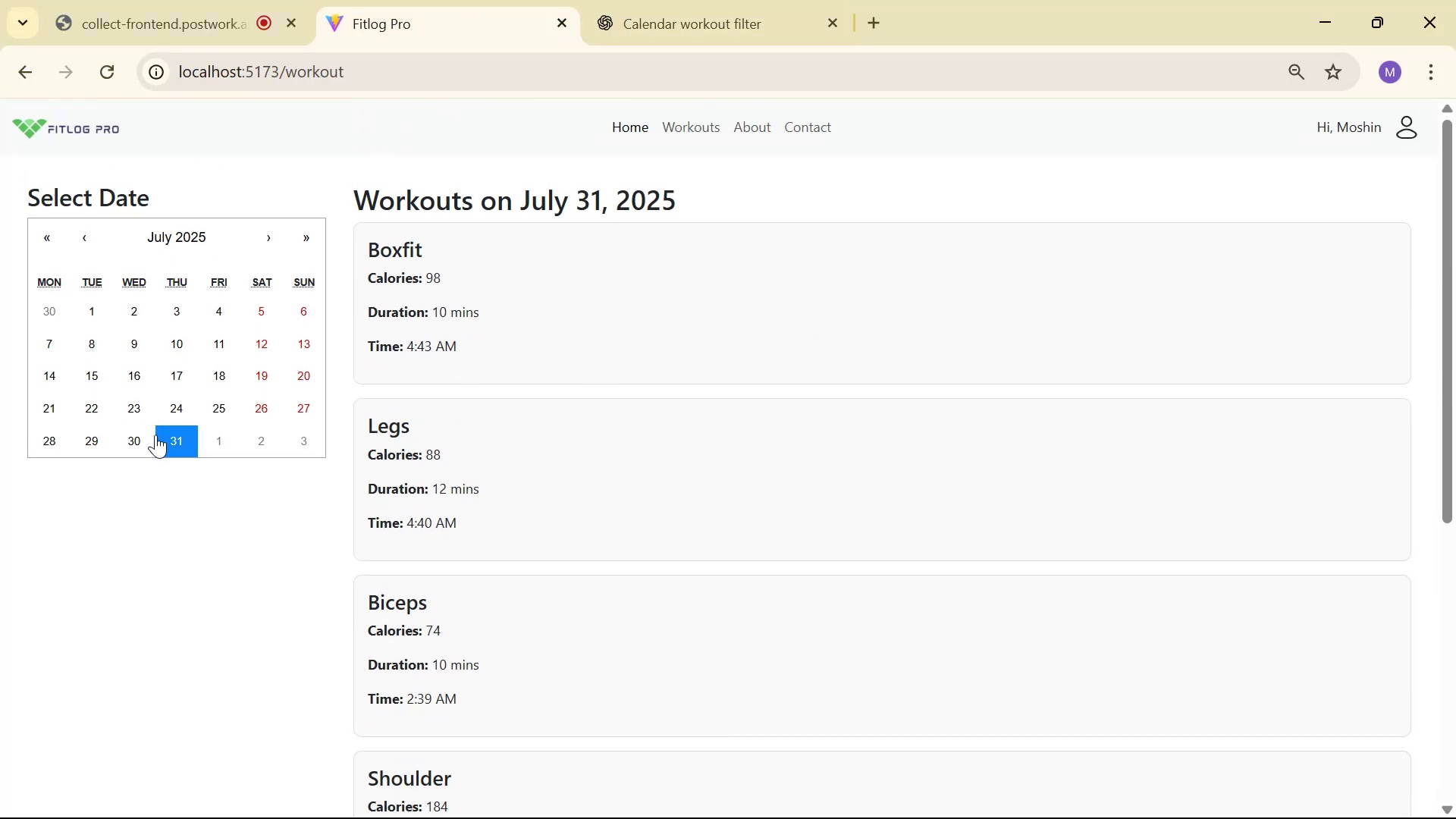 
double_click([139, 438])
 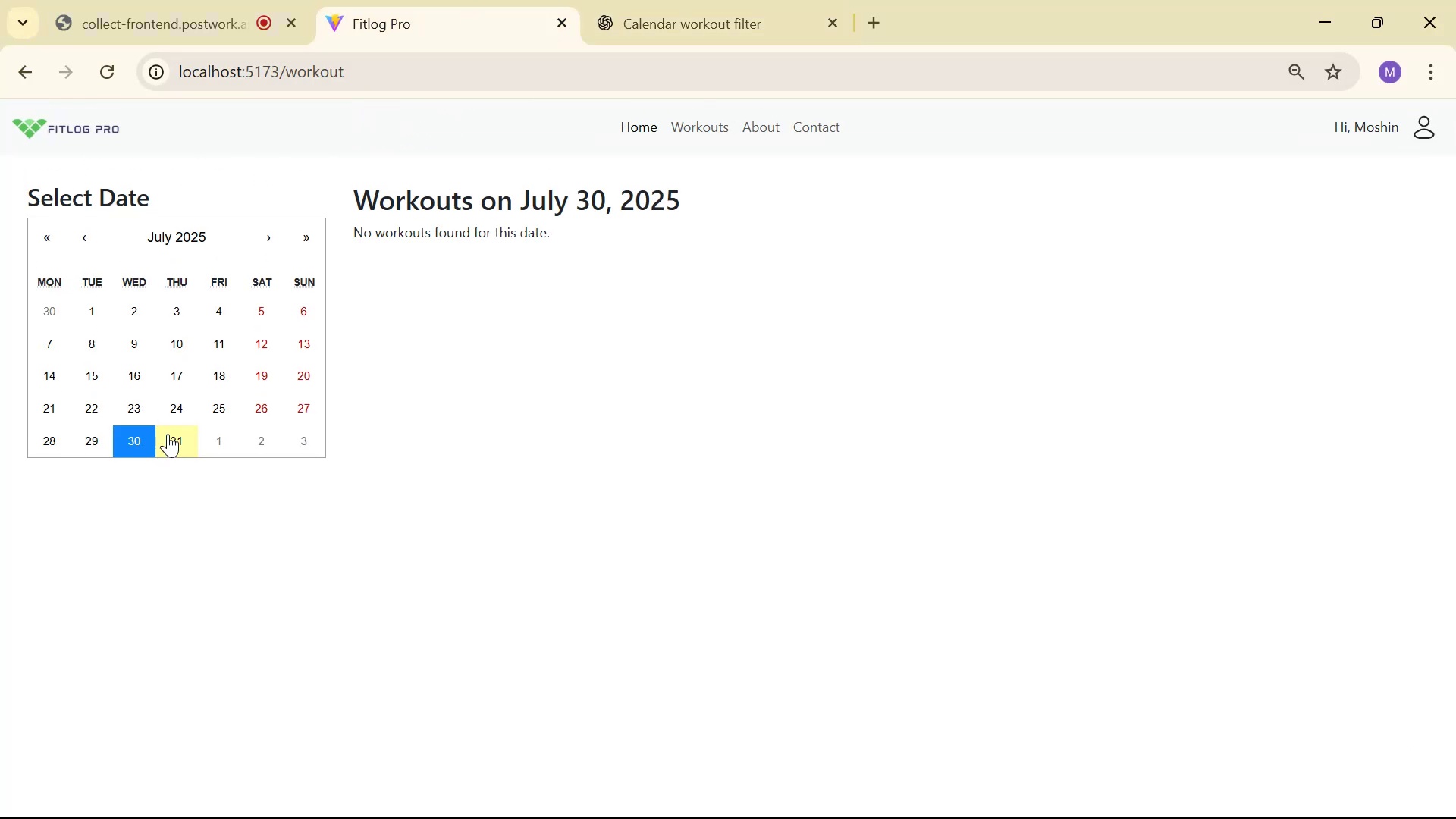 
left_click([176, 431])
 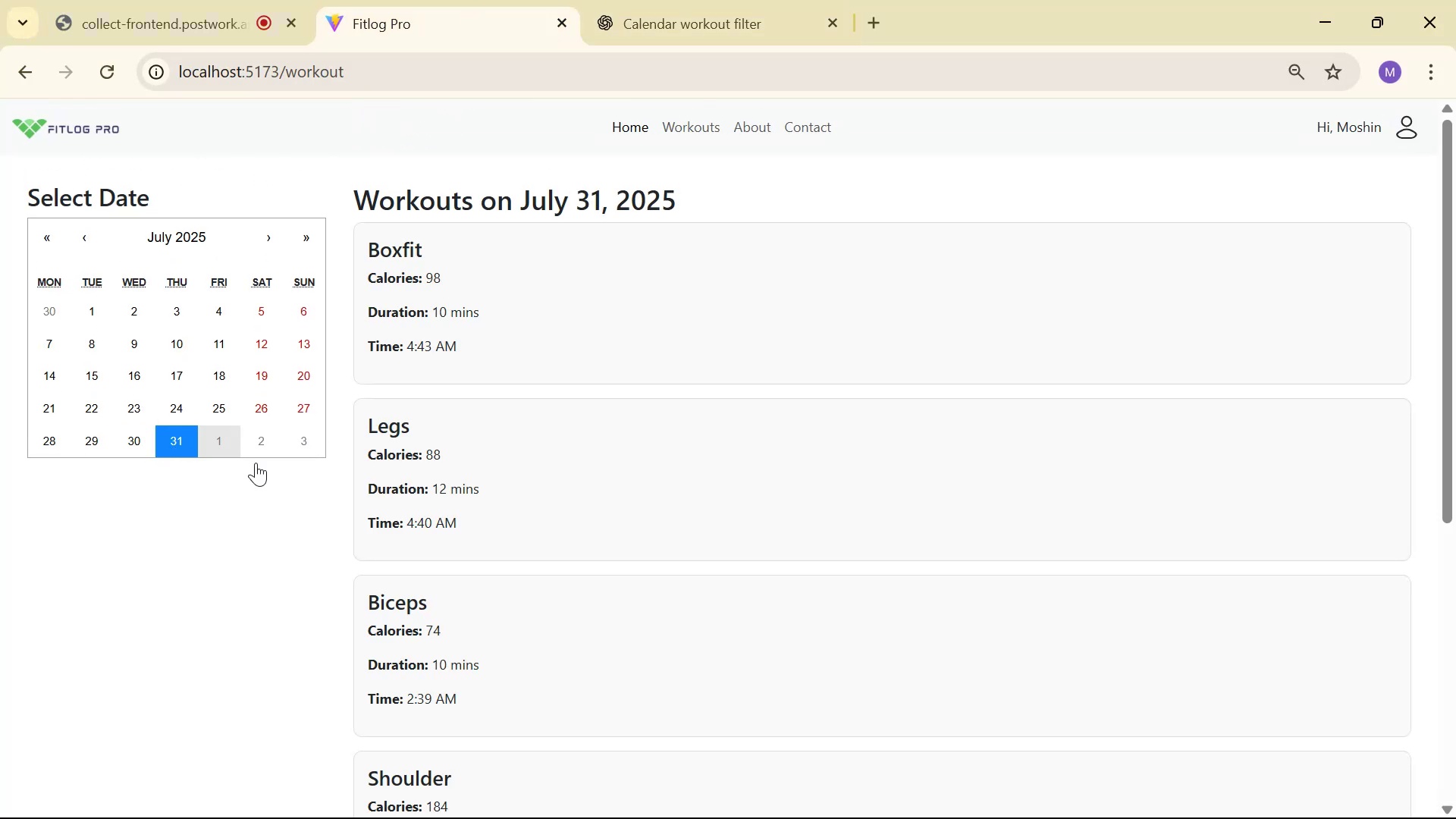 
scroll: coordinate [701, 370], scroll_direction: down, amount: 8.0
 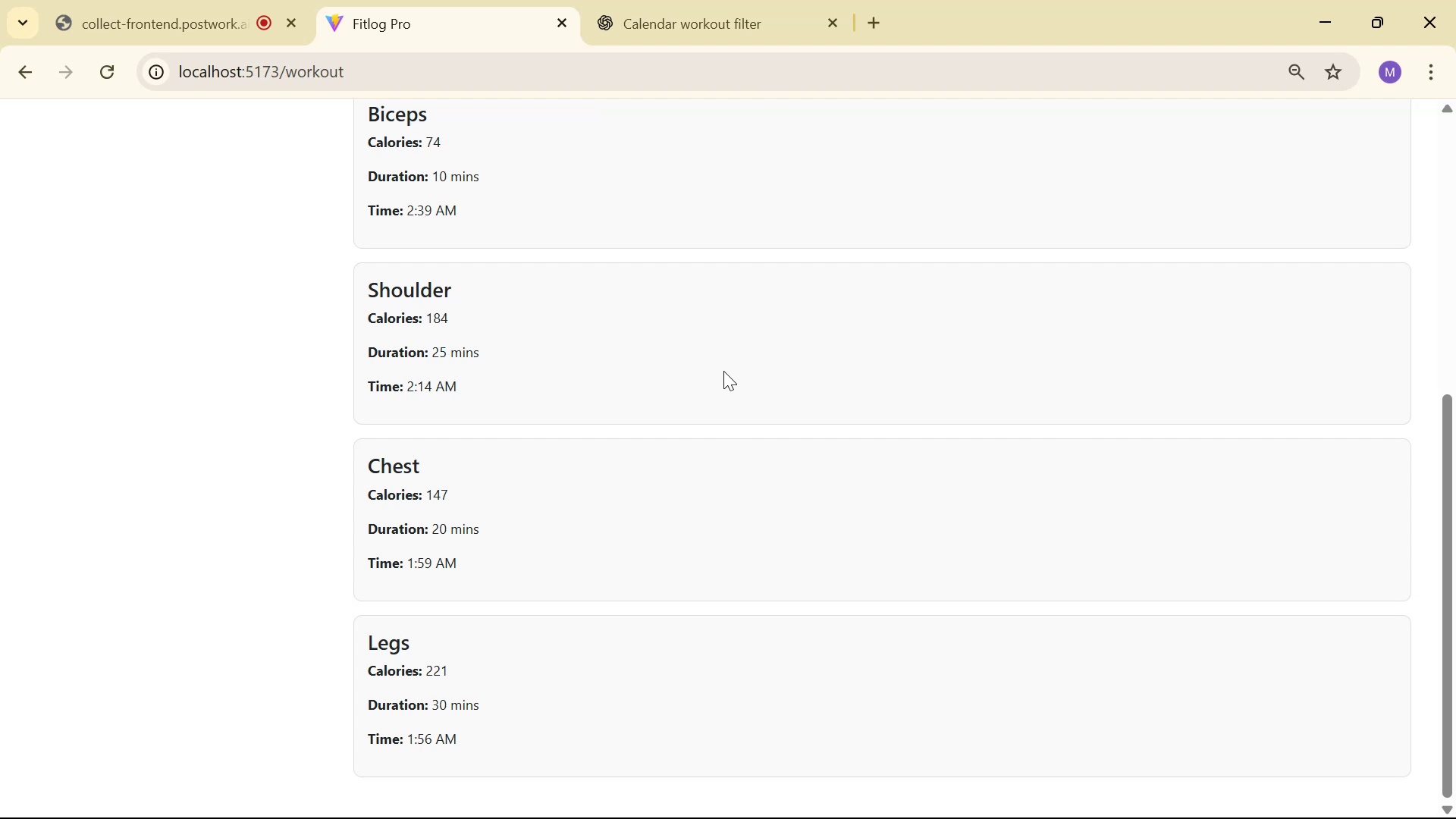 
wait(8.43)
 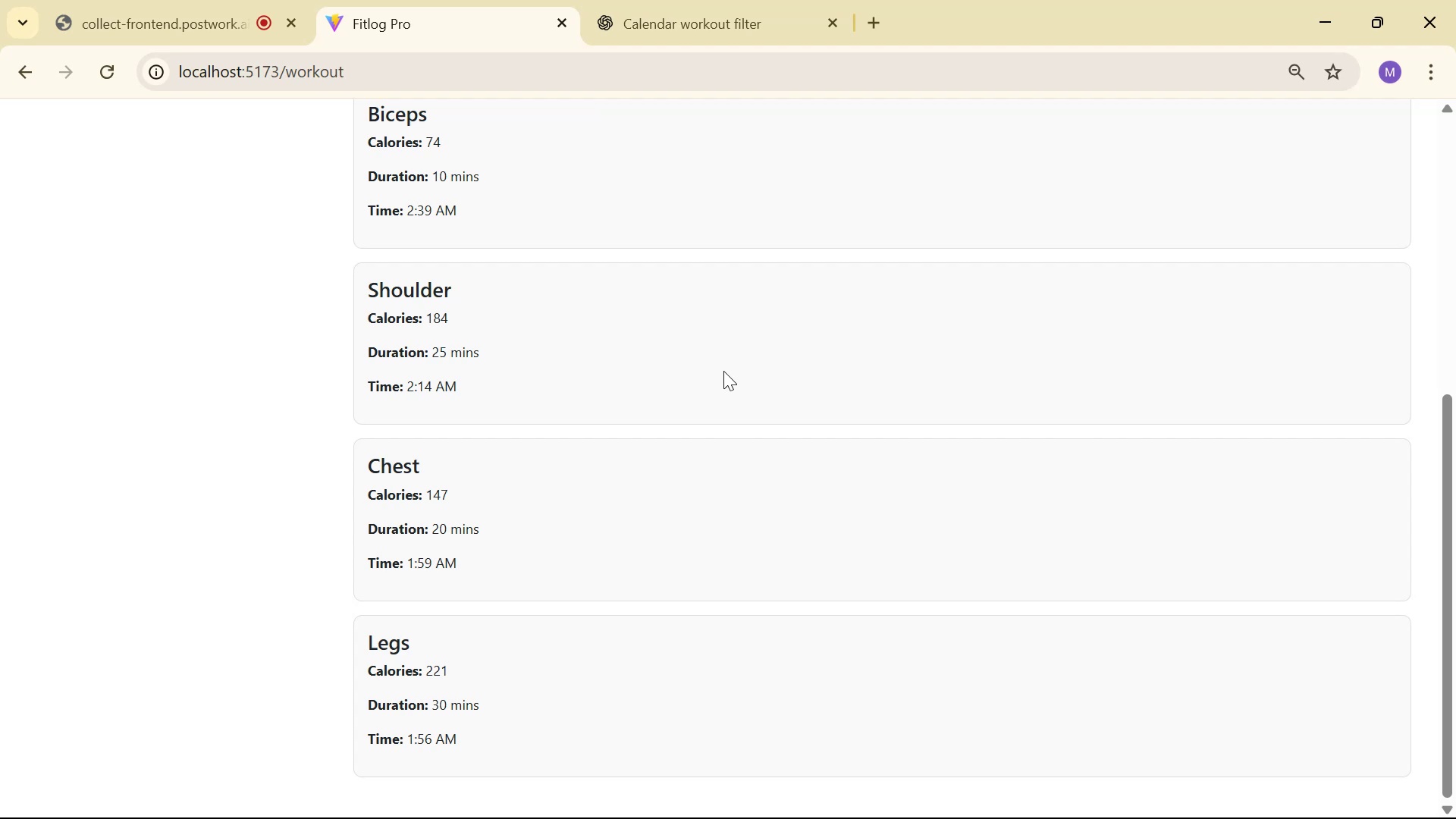 
key(Alt+Tab)
 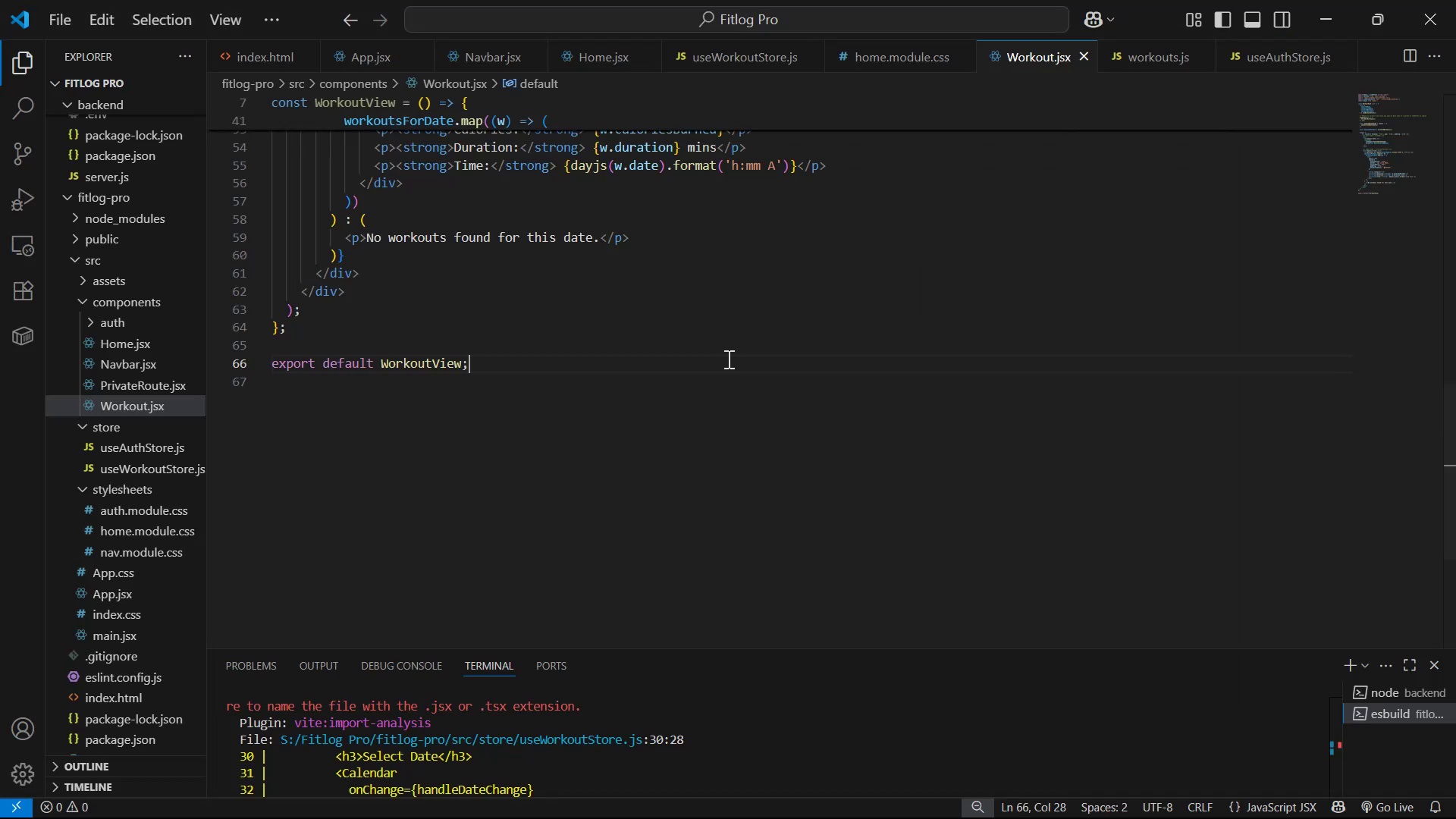 
scroll: coordinate [638, 388], scroll_direction: up, amount: 6.0
 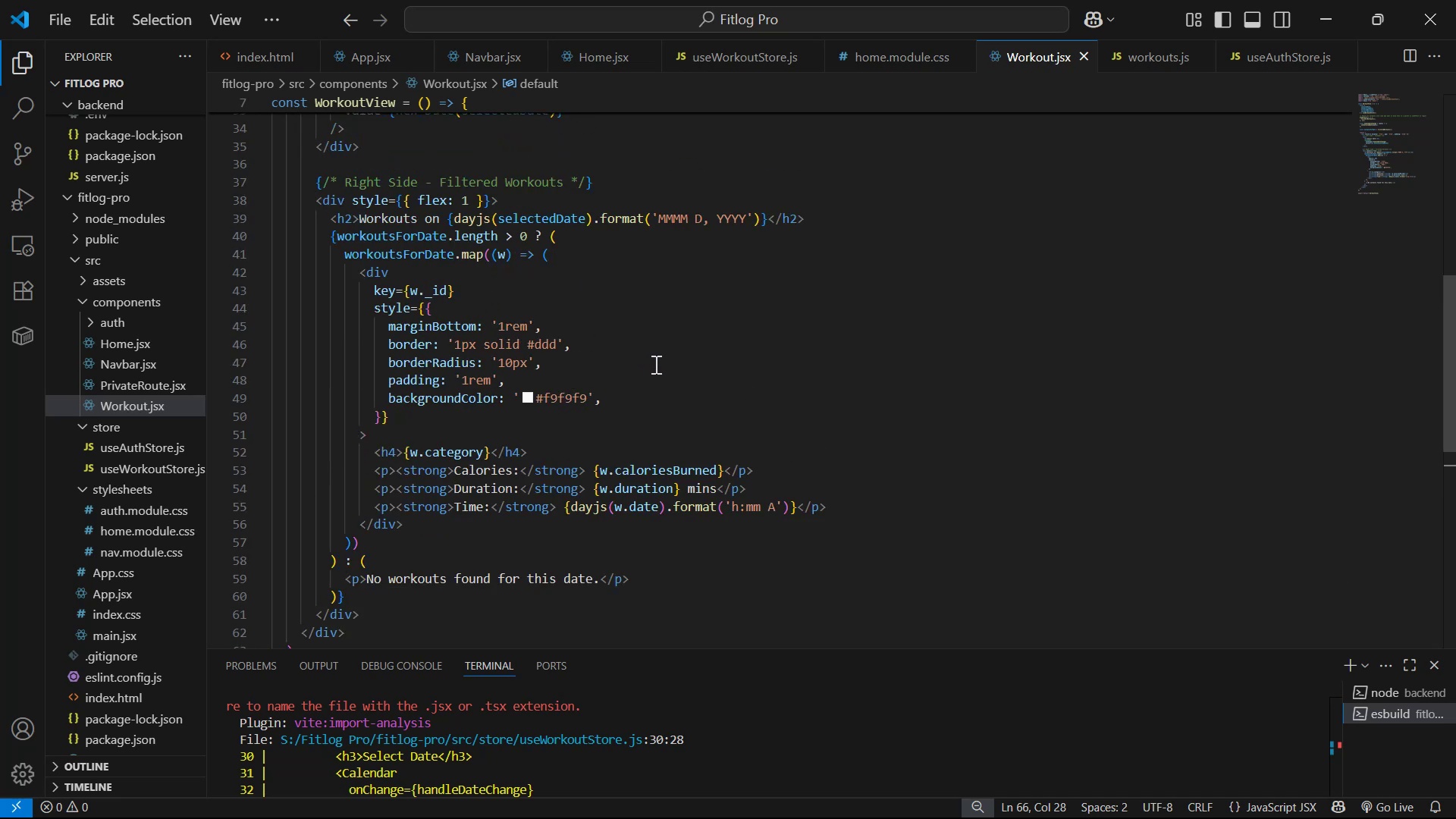 
key(Alt+AltLeft)
 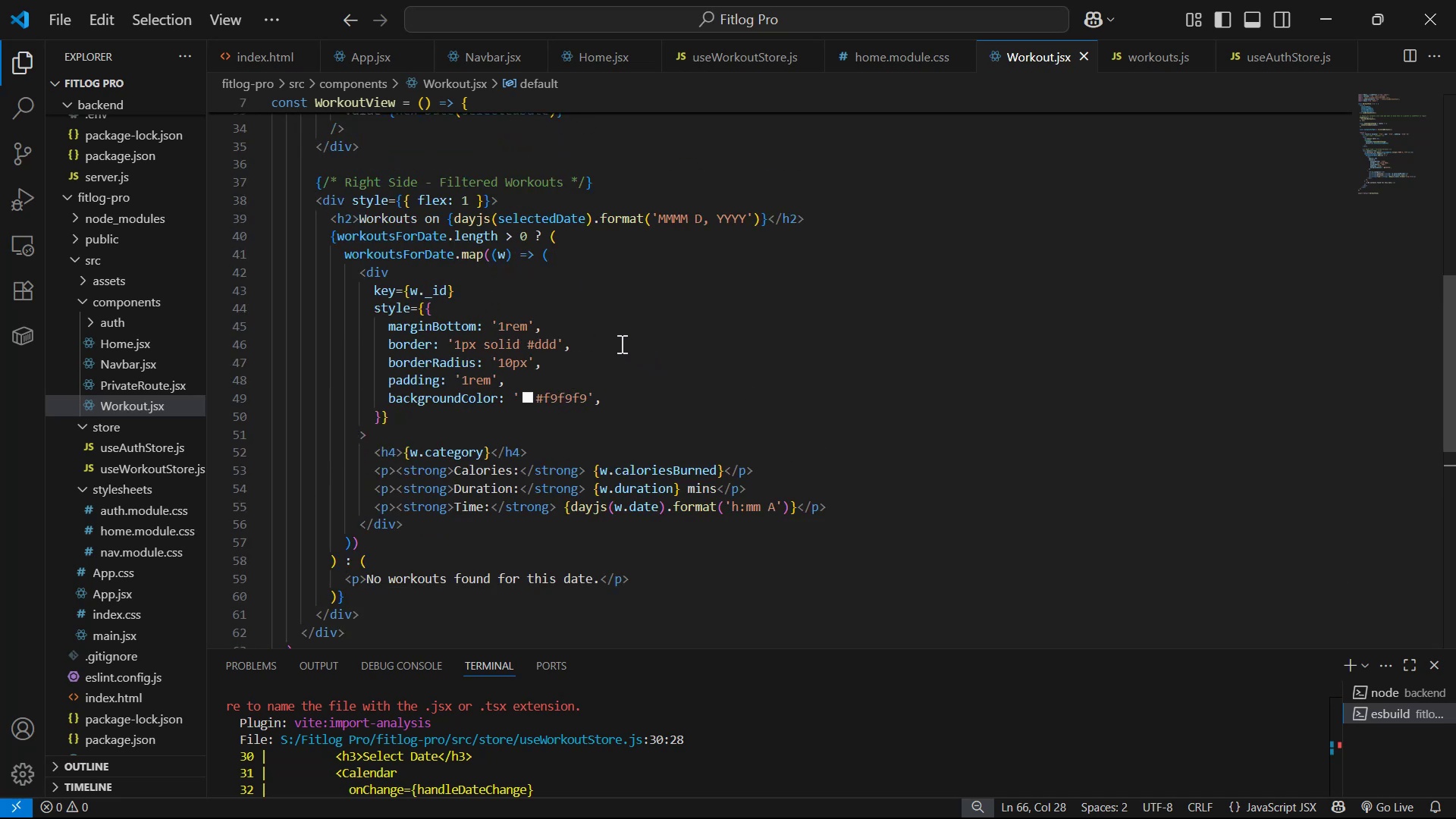 
key(Alt+Tab)
 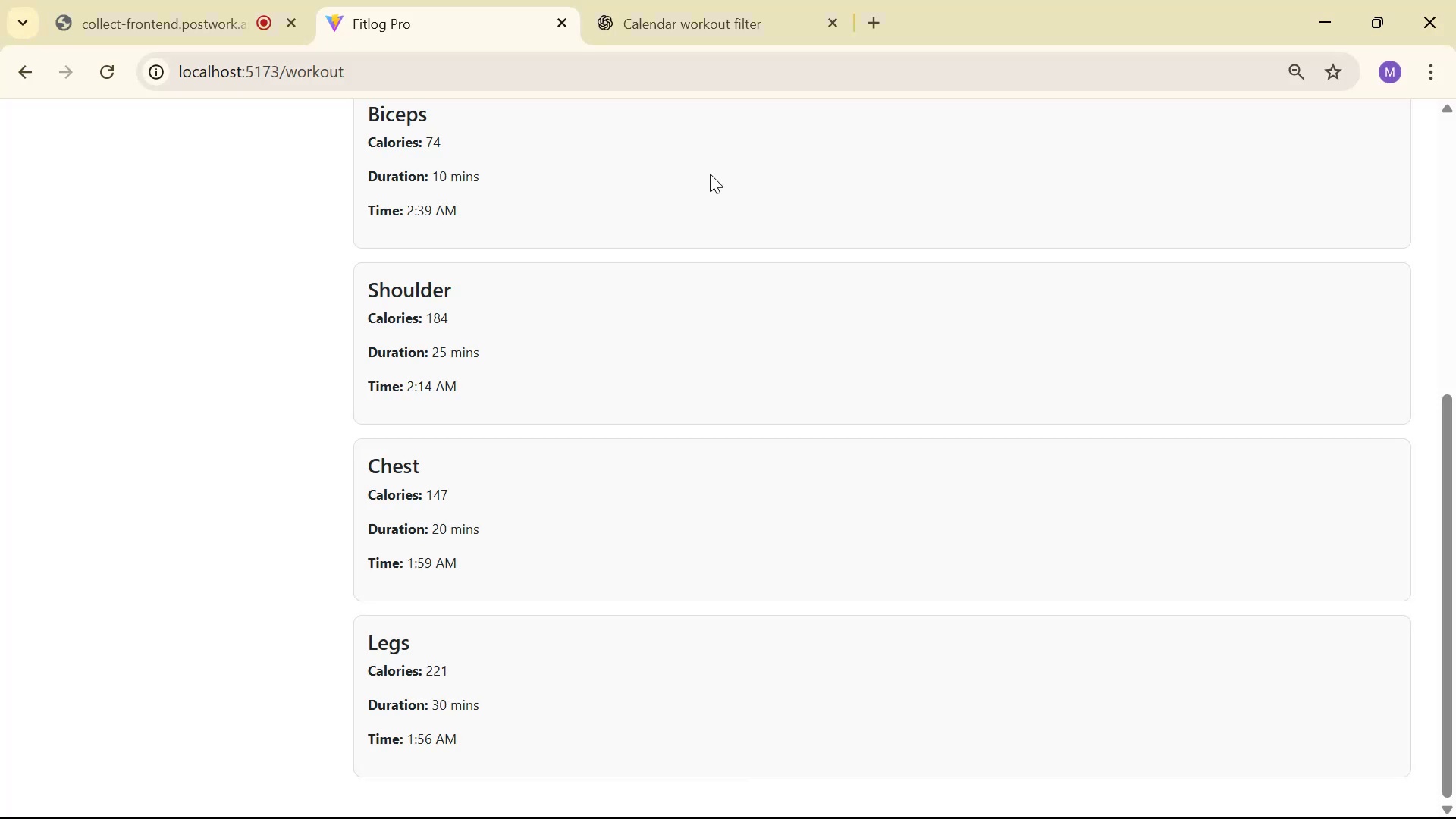 
key(Alt+AltLeft)
 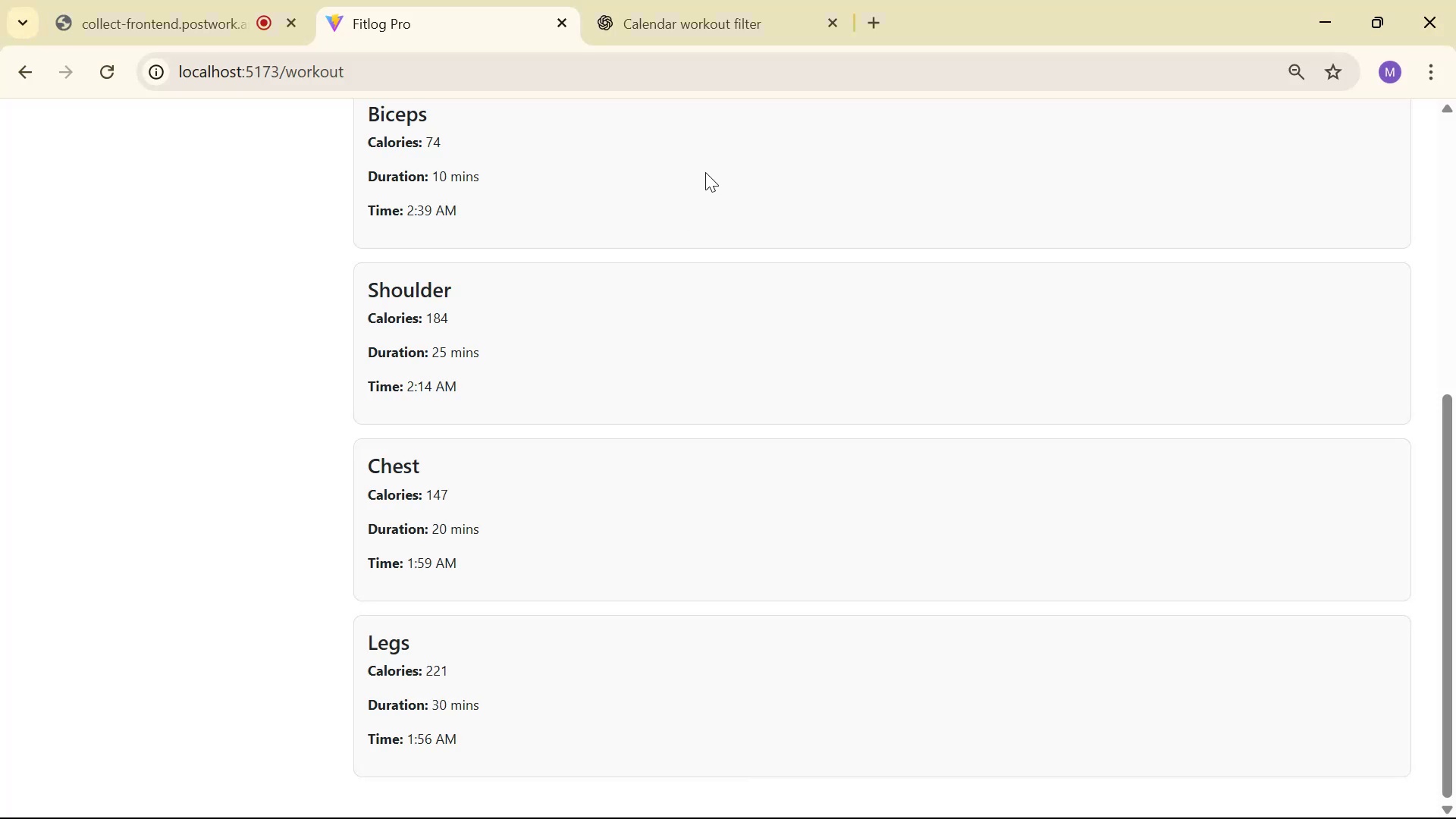 
key(Alt+Tab)
 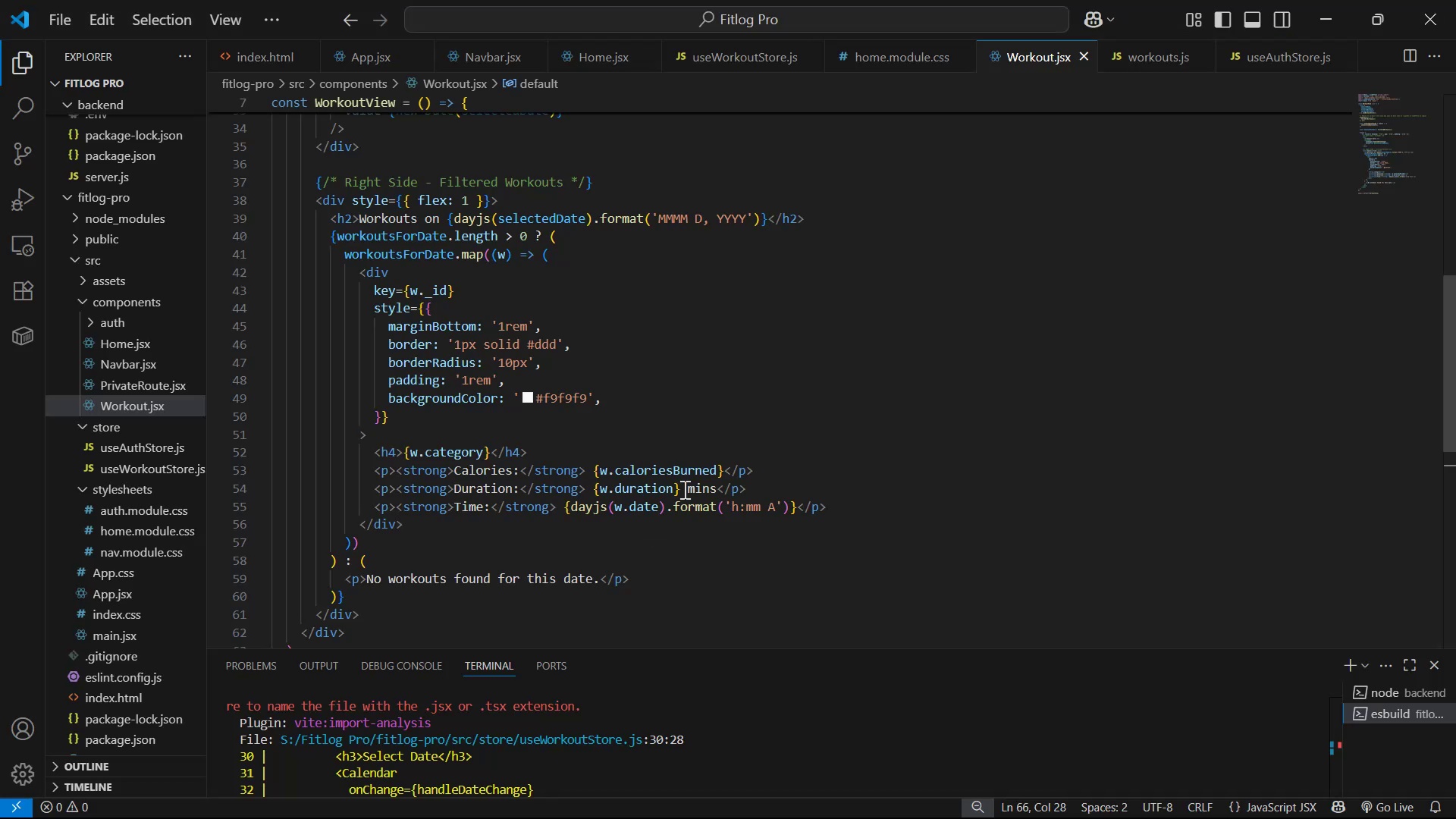 
scroll: coordinate [742, 435], scroll_direction: up, amount: 1.0
 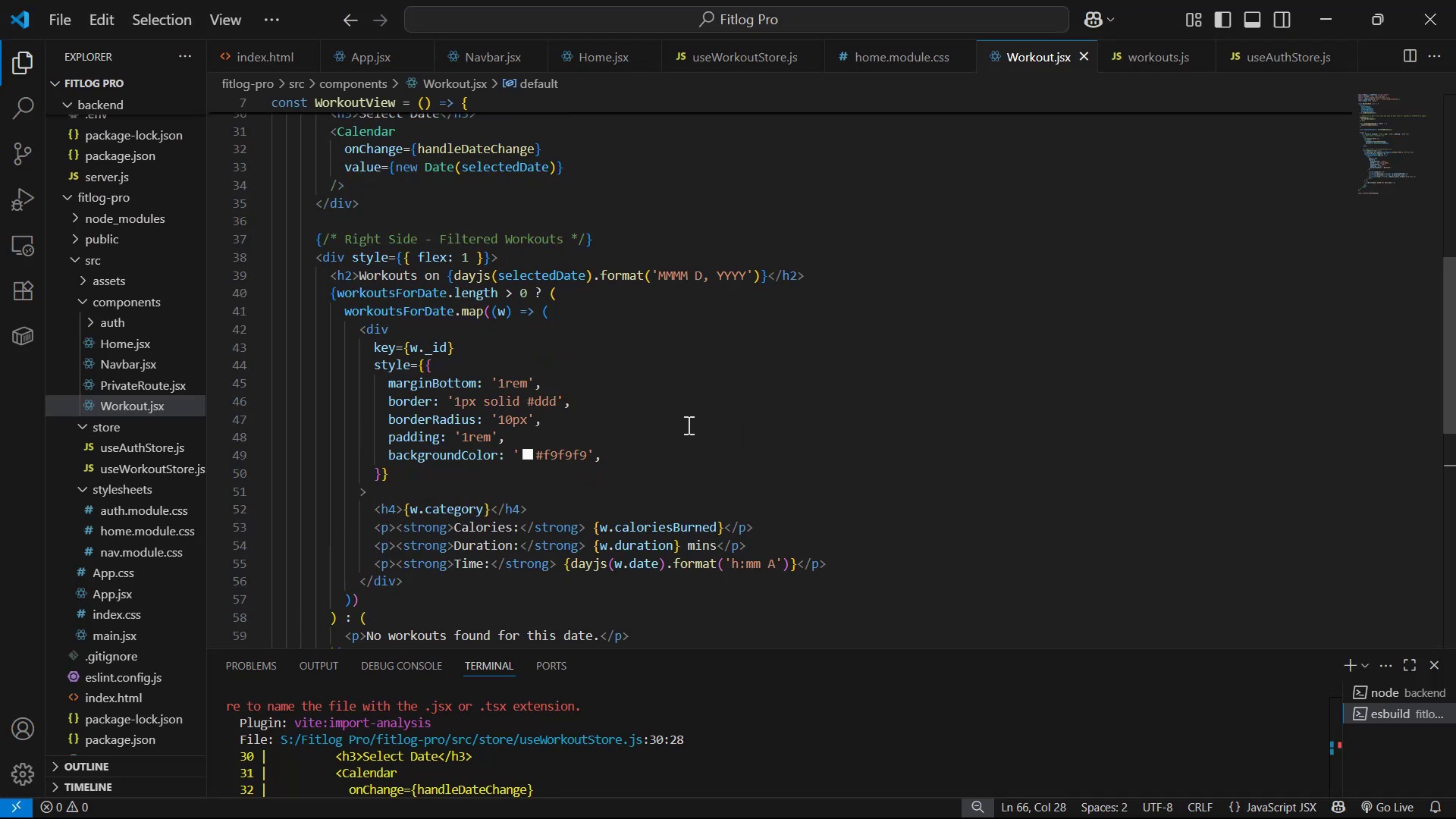 
key(Alt+Tab)
 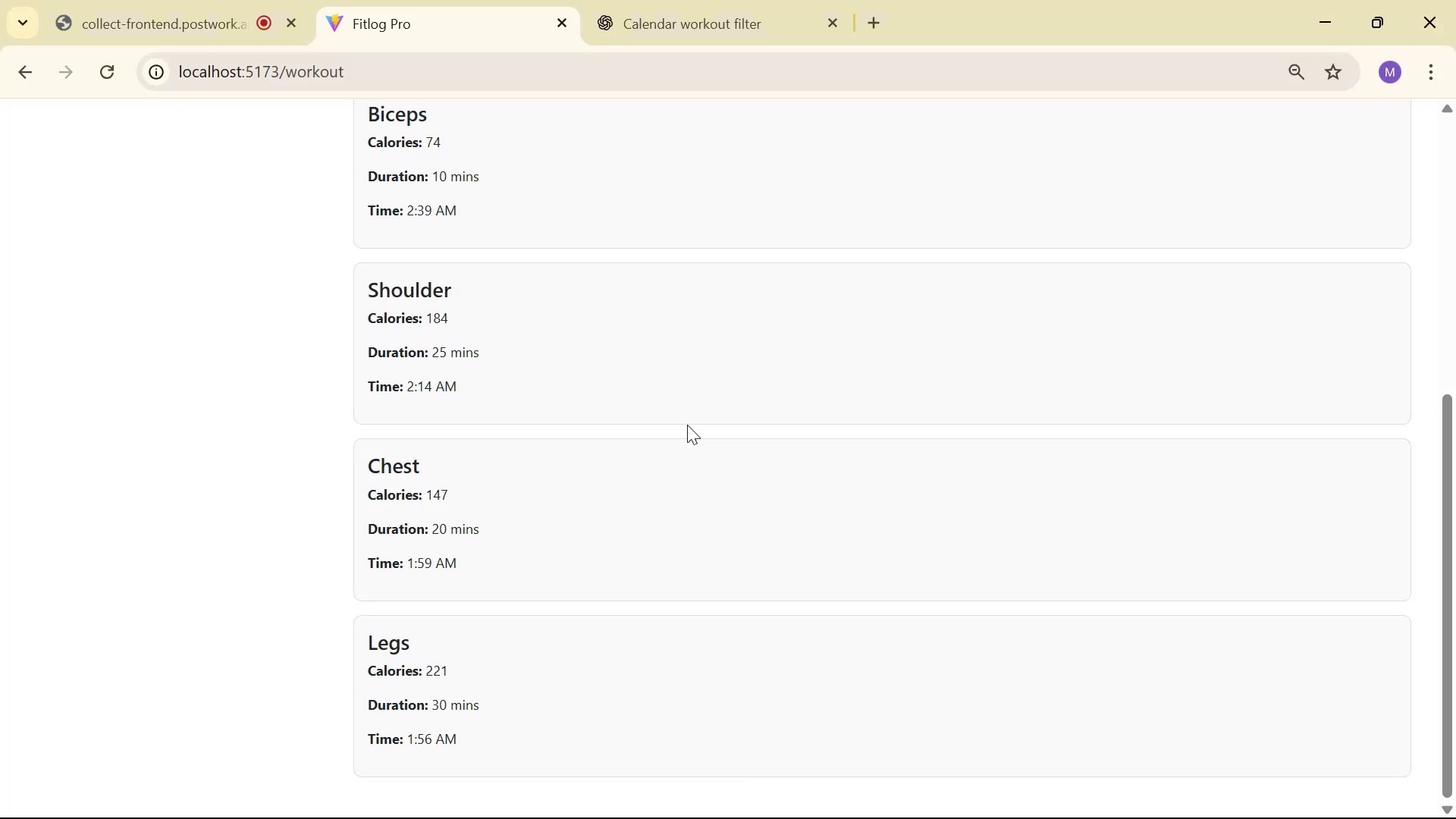 
scroll: coordinate [687, 423], scroll_direction: up, amount: 6.0
 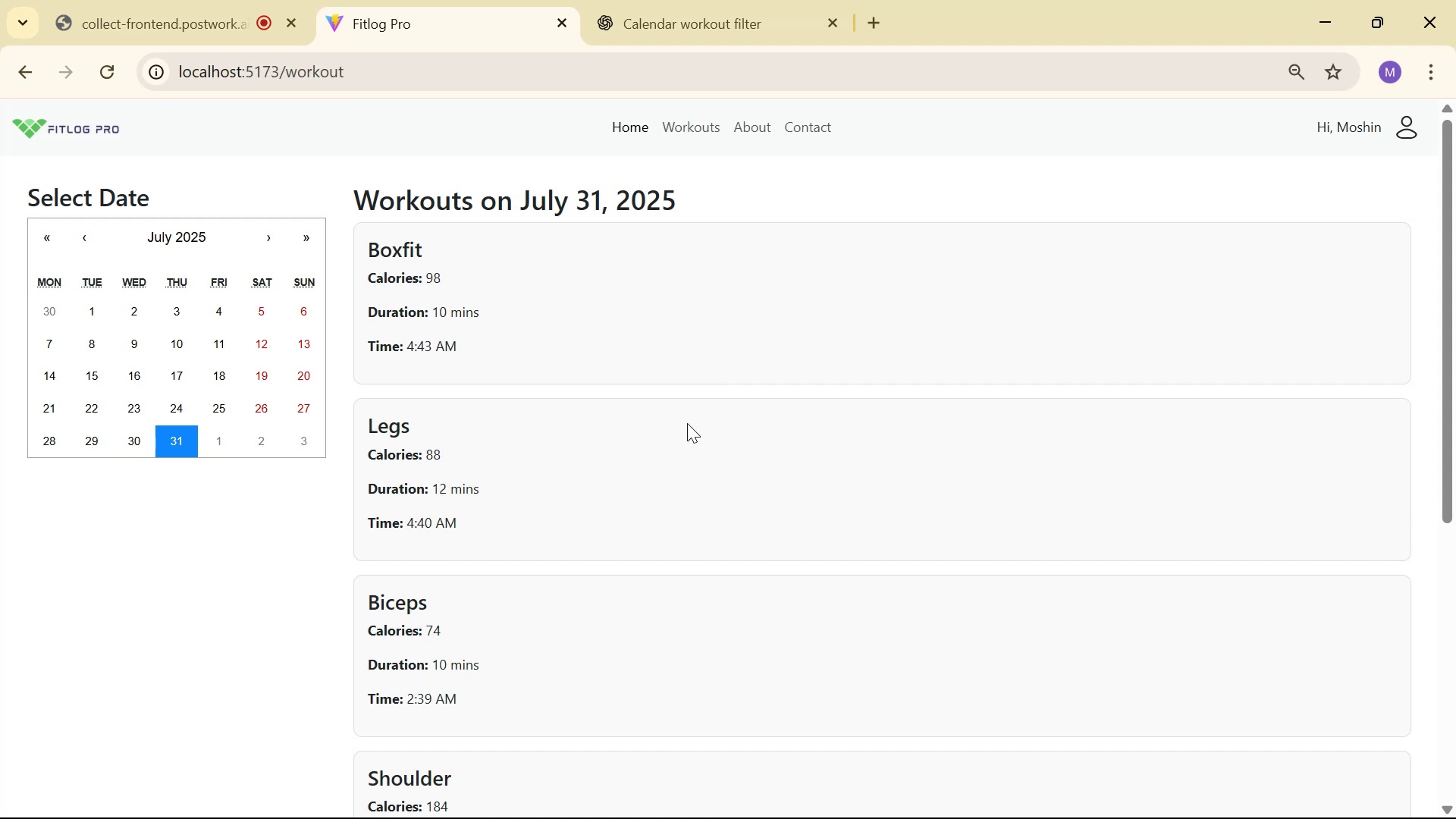 
wait(5.56)
 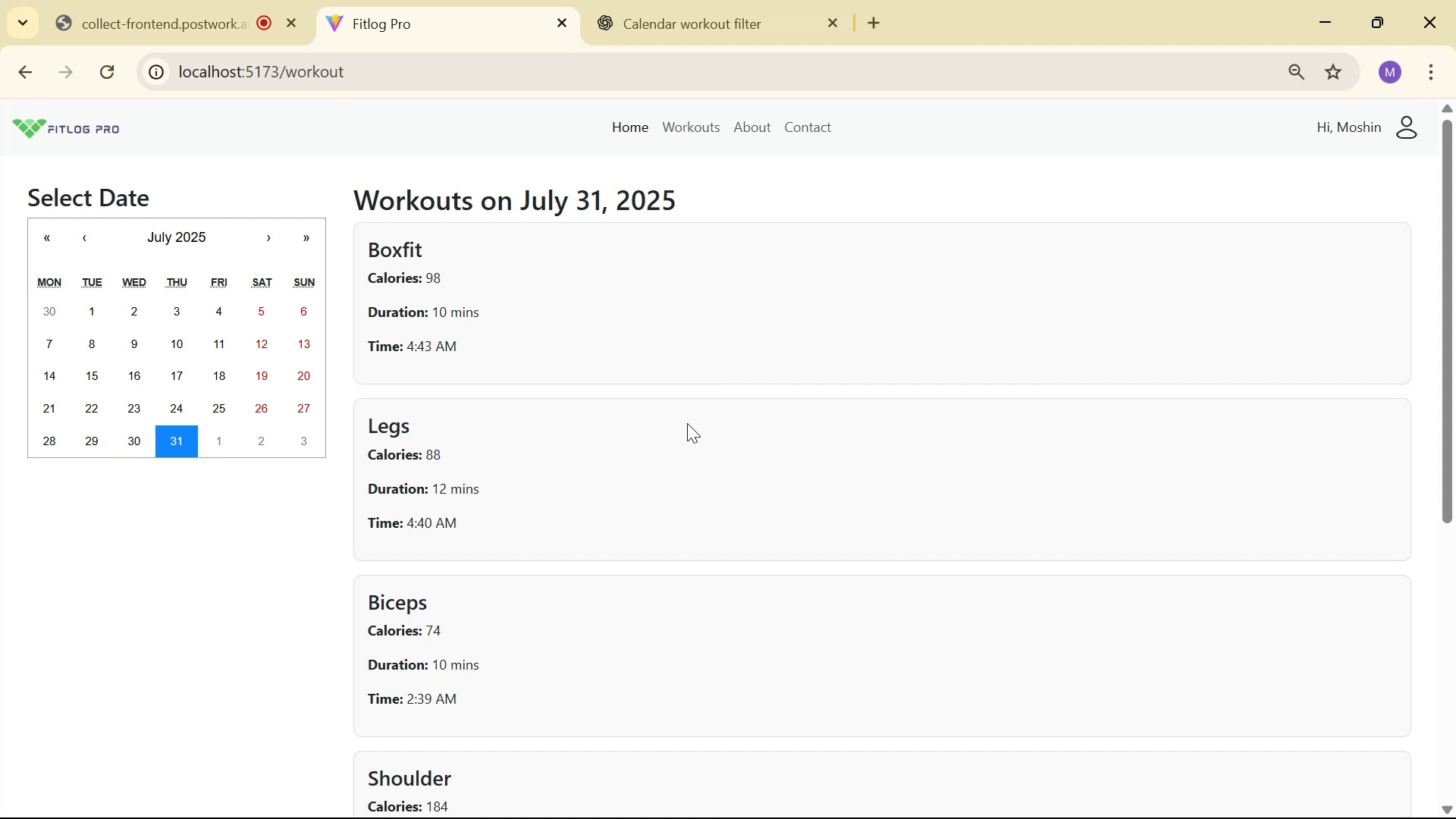 
key(Alt+AltLeft)
 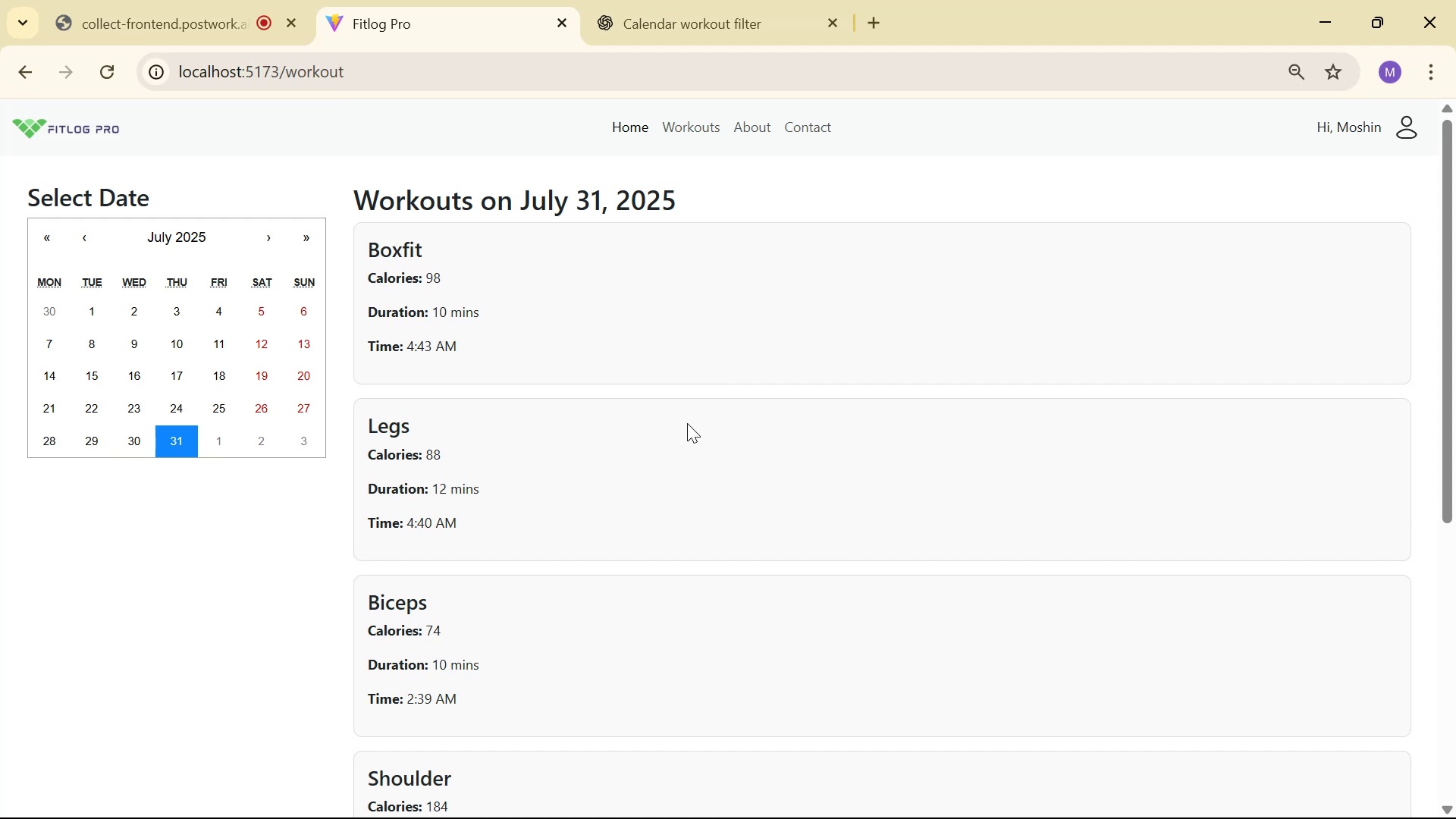 
key(Alt+Tab)
 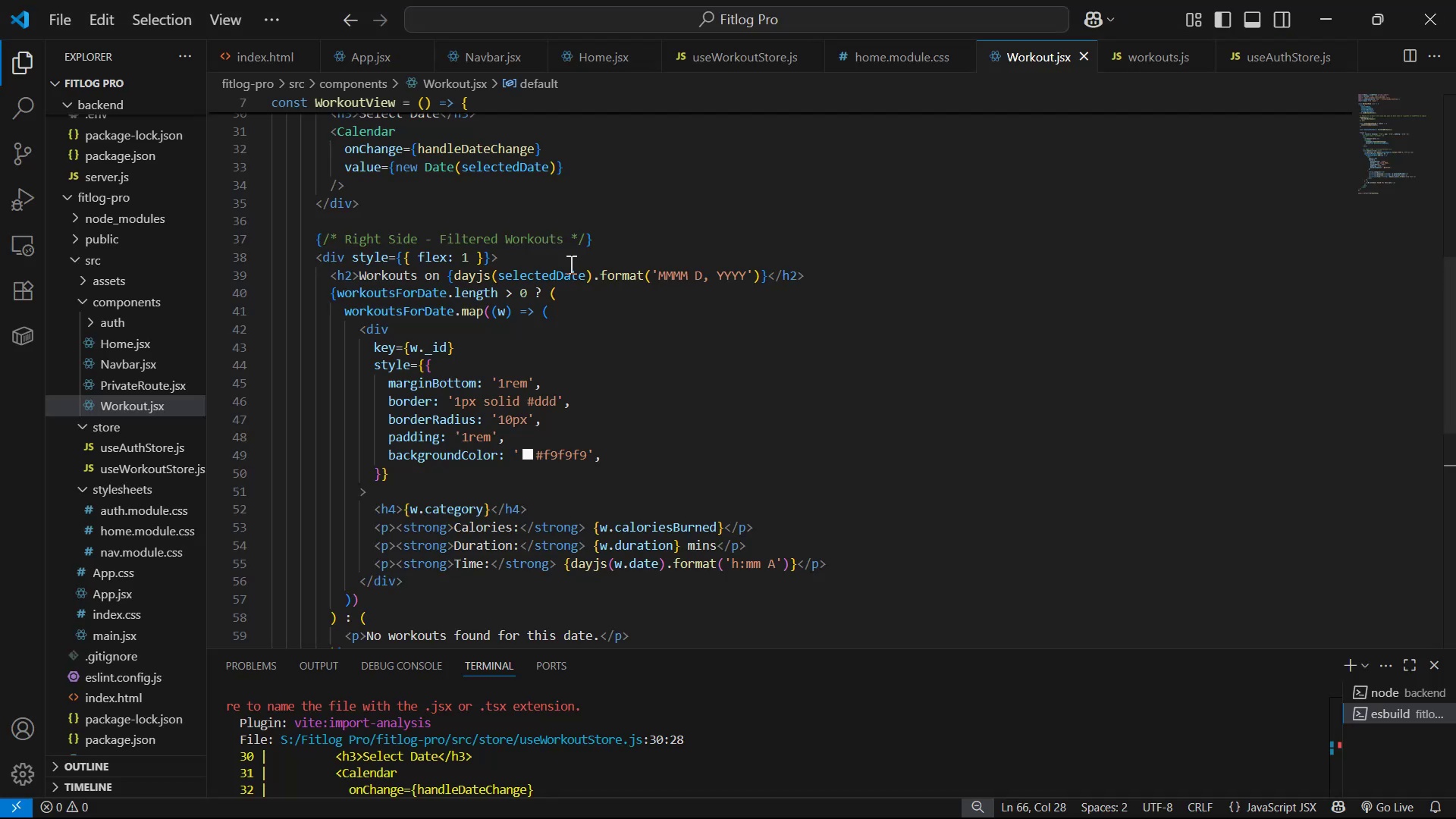 
key(Alt+AltLeft)
 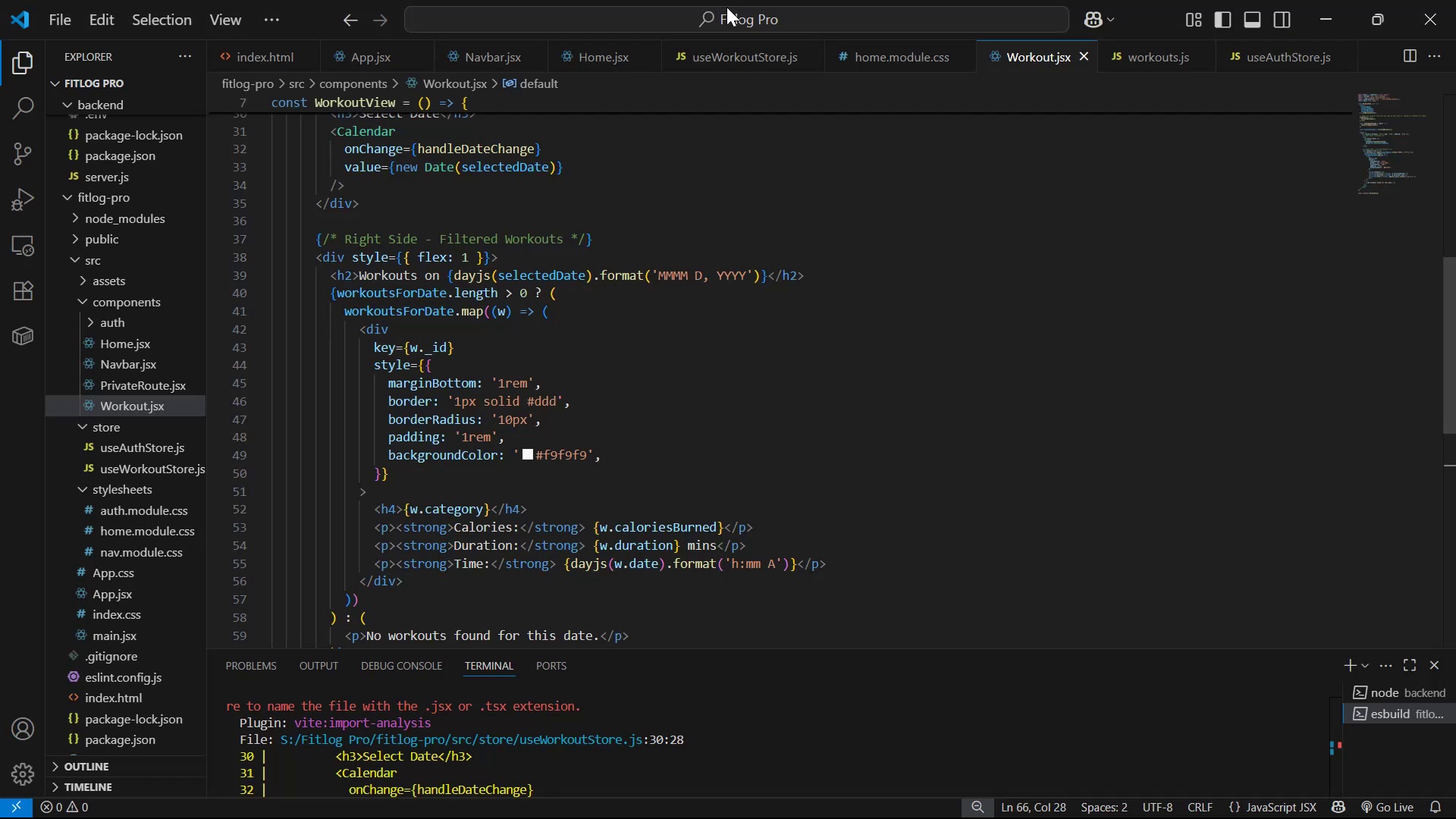 
key(Alt+Tab)
 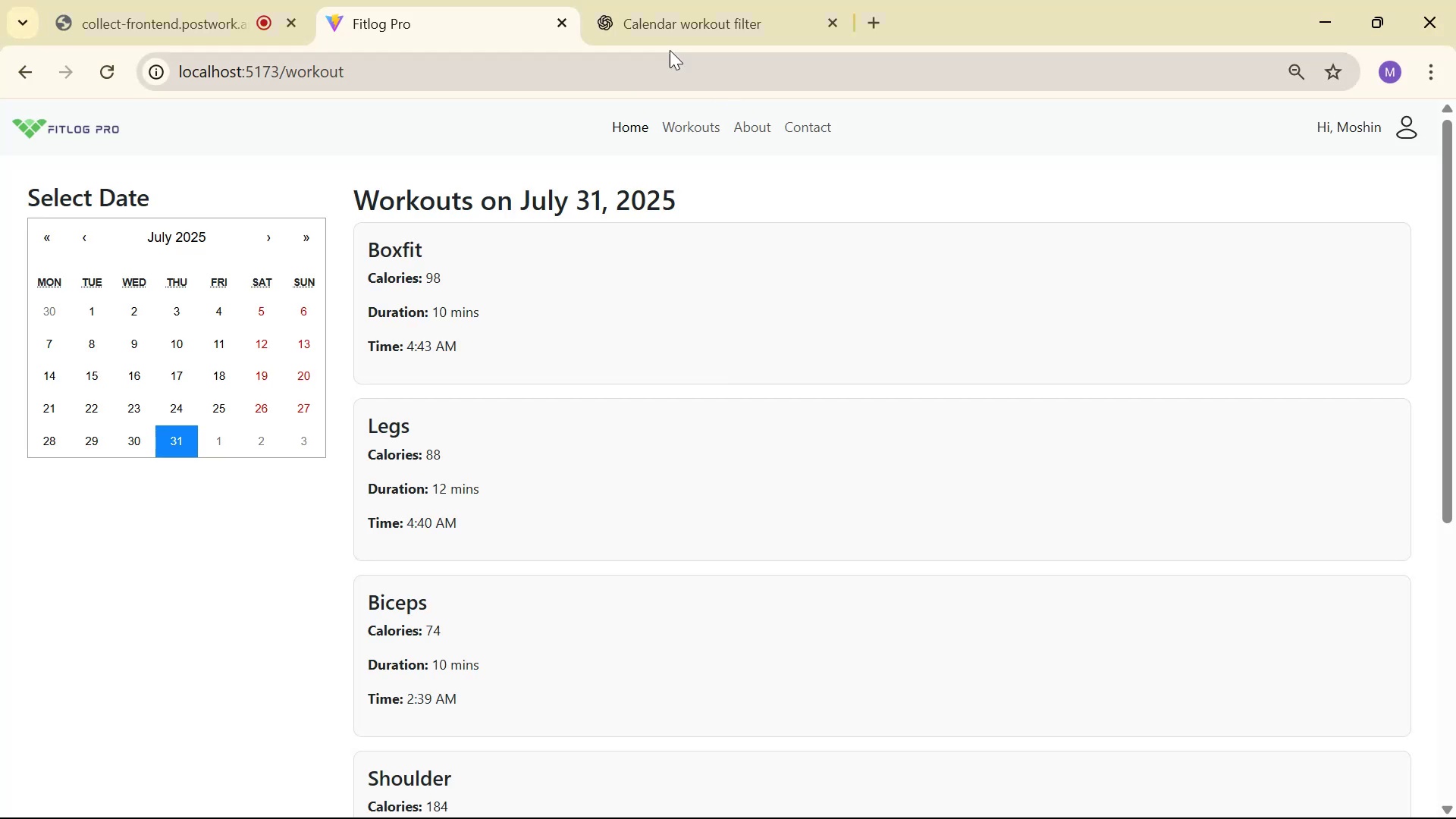 
left_click([661, 37])
 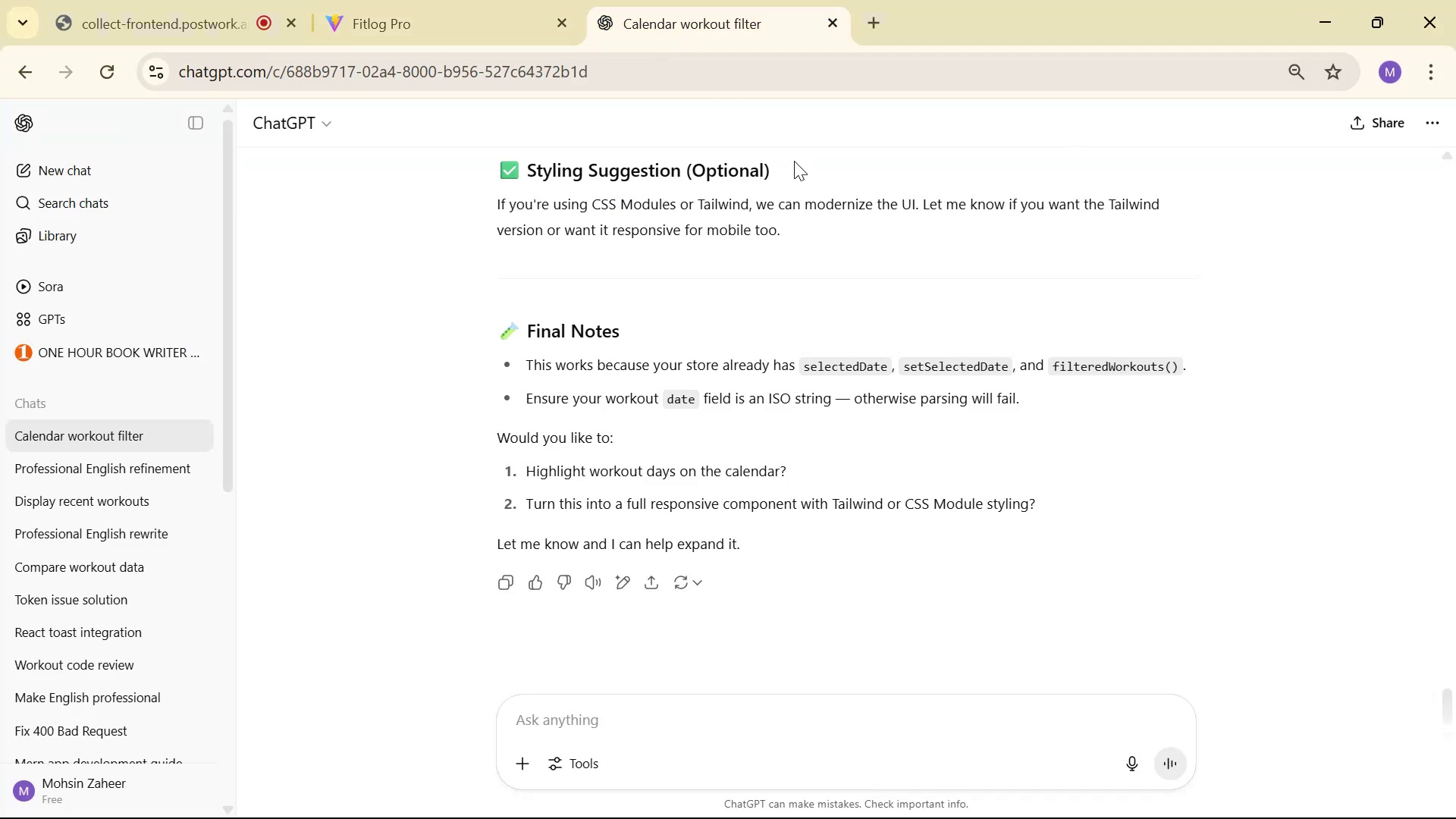 
scroll: coordinate [868, 338], scroll_direction: up, amount: 65.0
 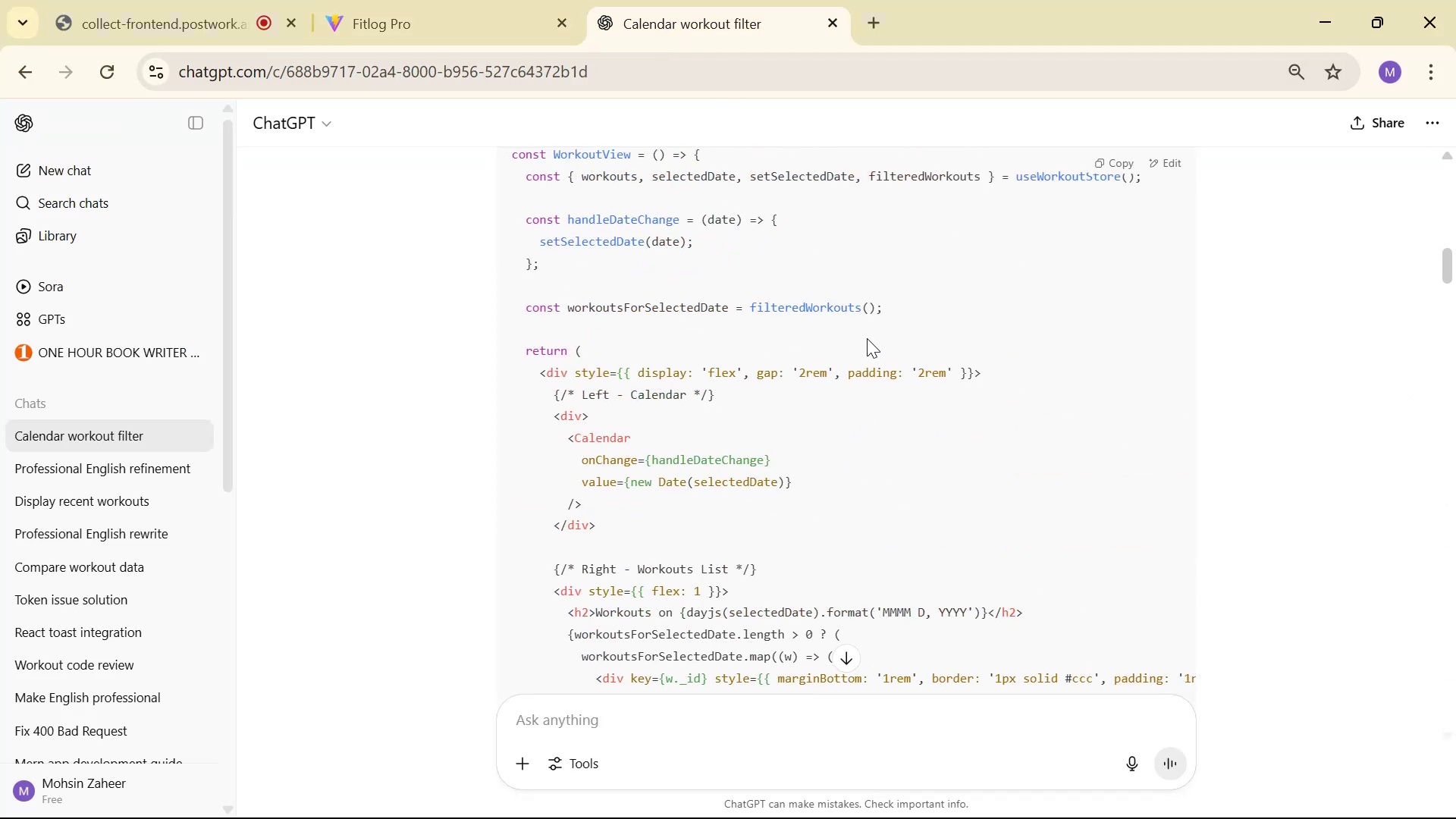 
scroll: coordinate [872, 328], scroll_direction: down, amount: 3.0
 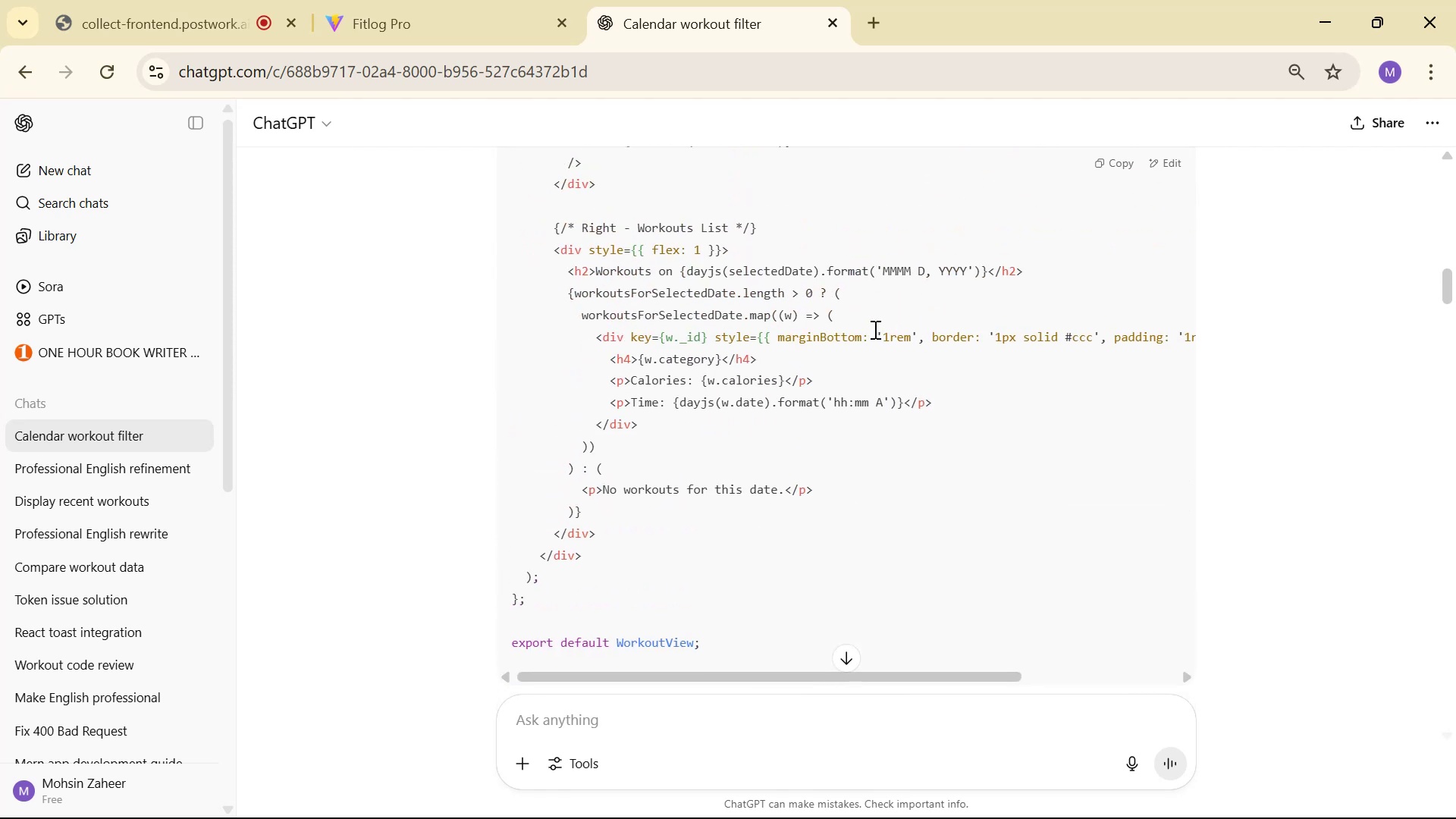 
key(Alt+AltLeft)
 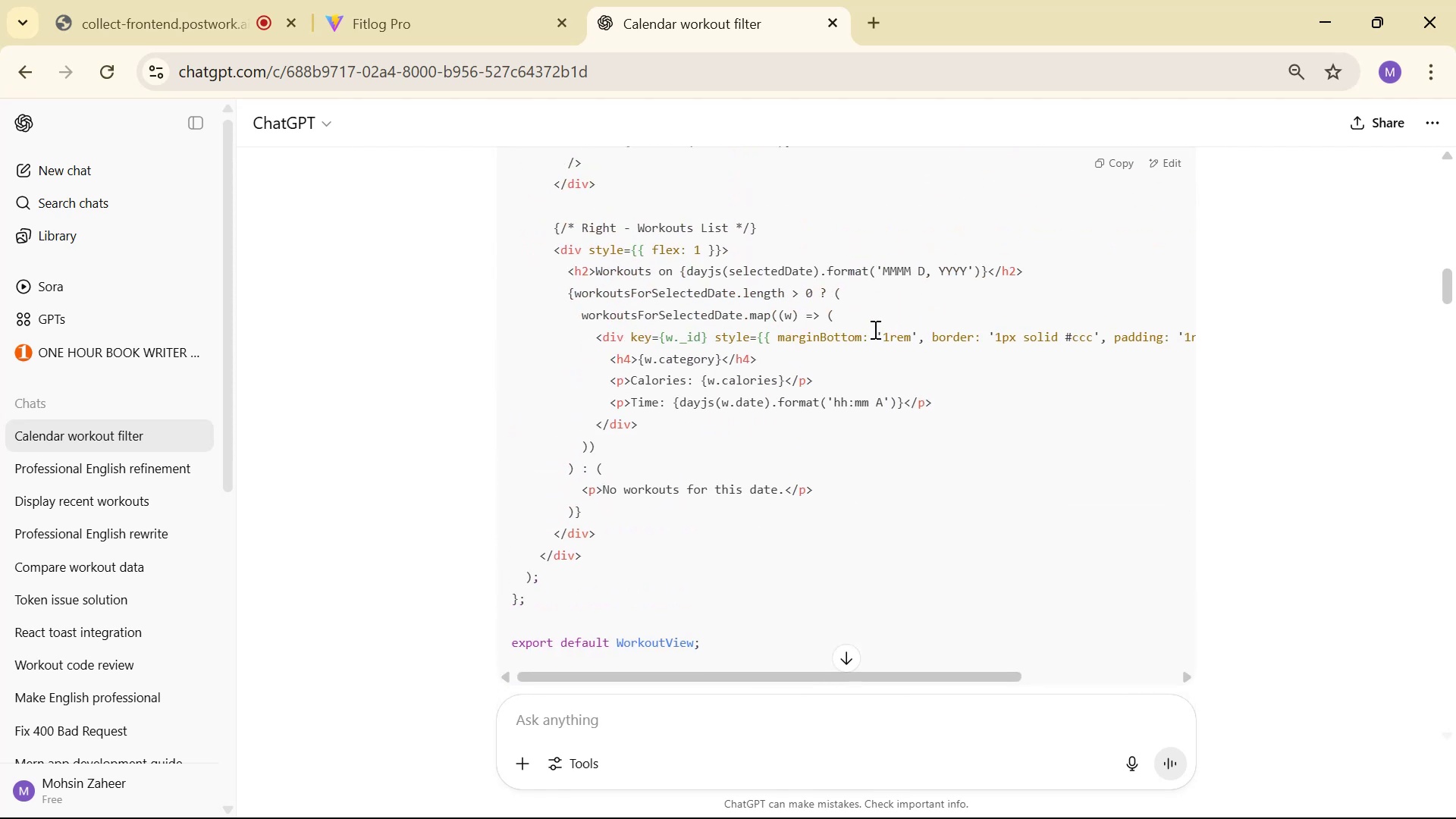 
key(Alt+Tab)
 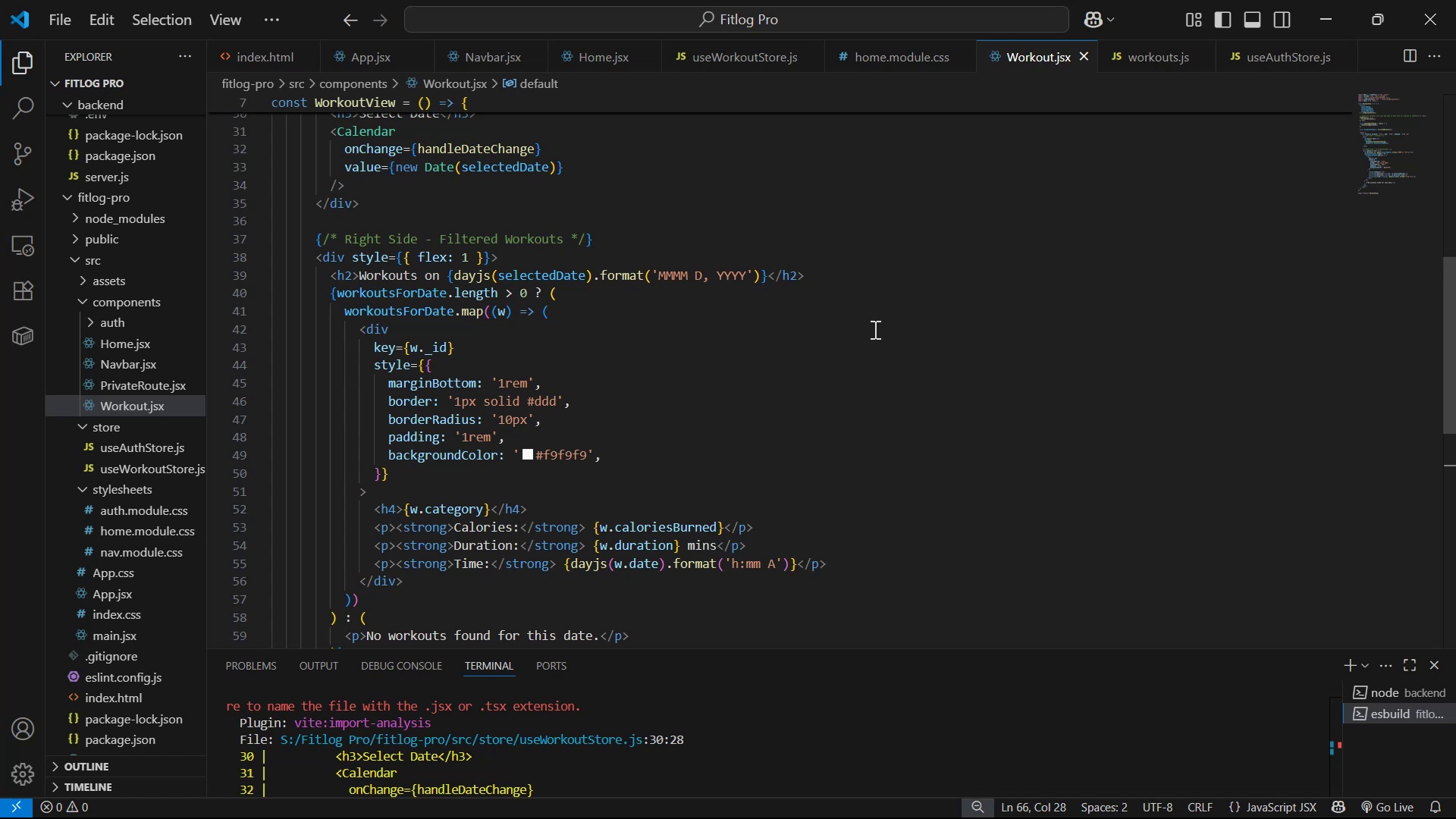 
wait(14.17)
 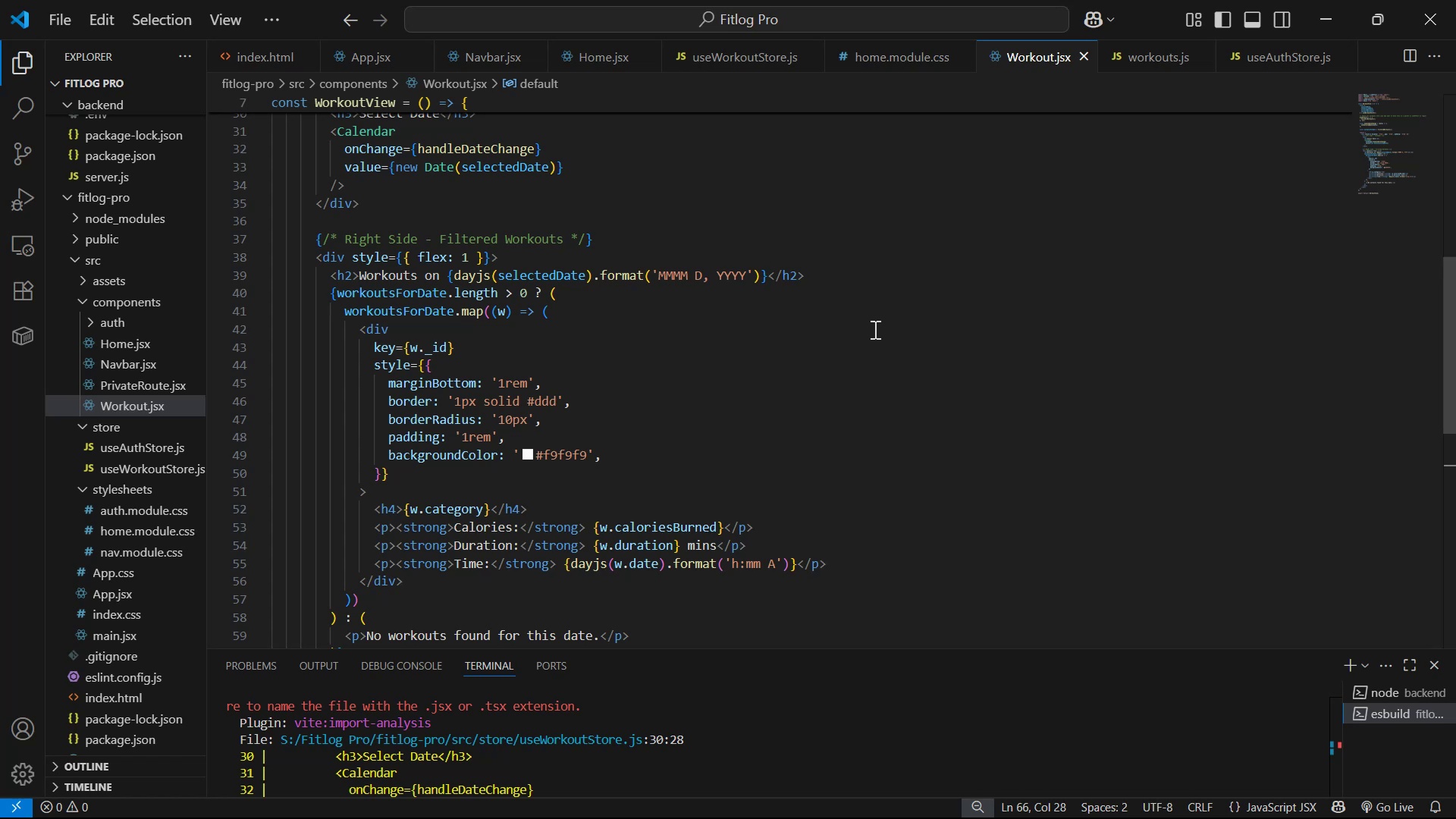 
key(Alt+Tab)
 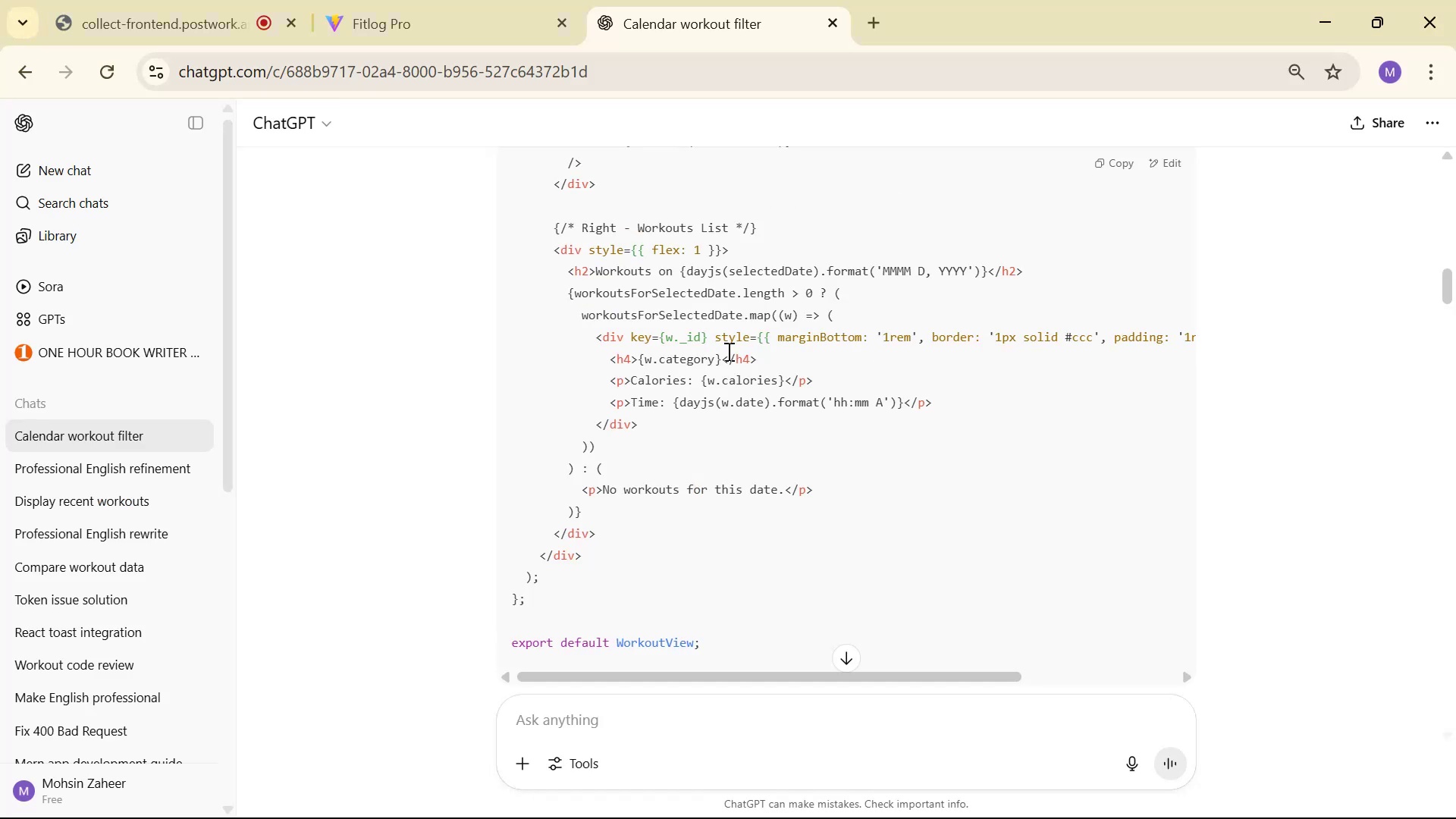 
scroll: coordinate [689, 238], scroll_direction: up, amount: 1.0
 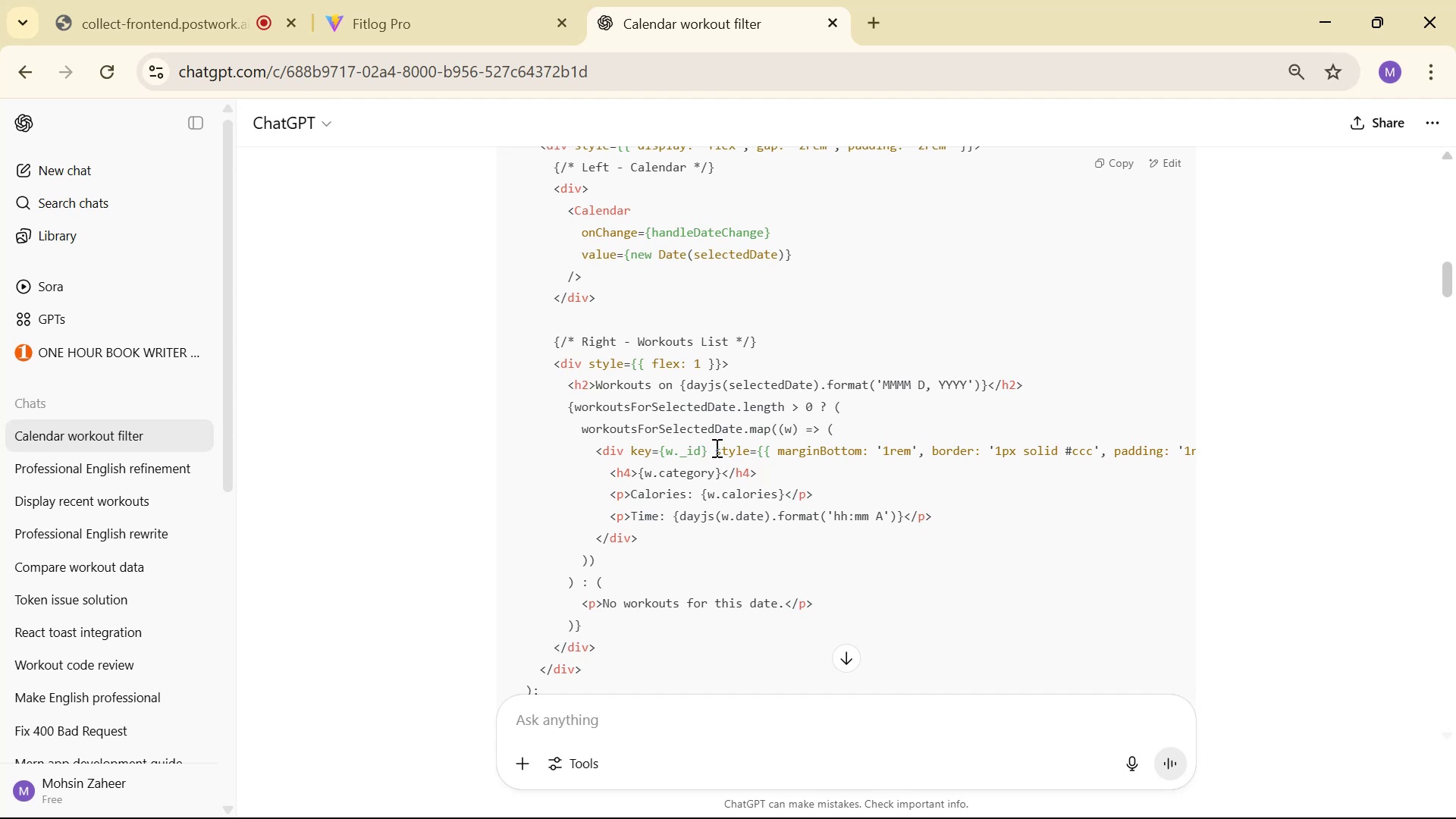 
wait(9.17)
 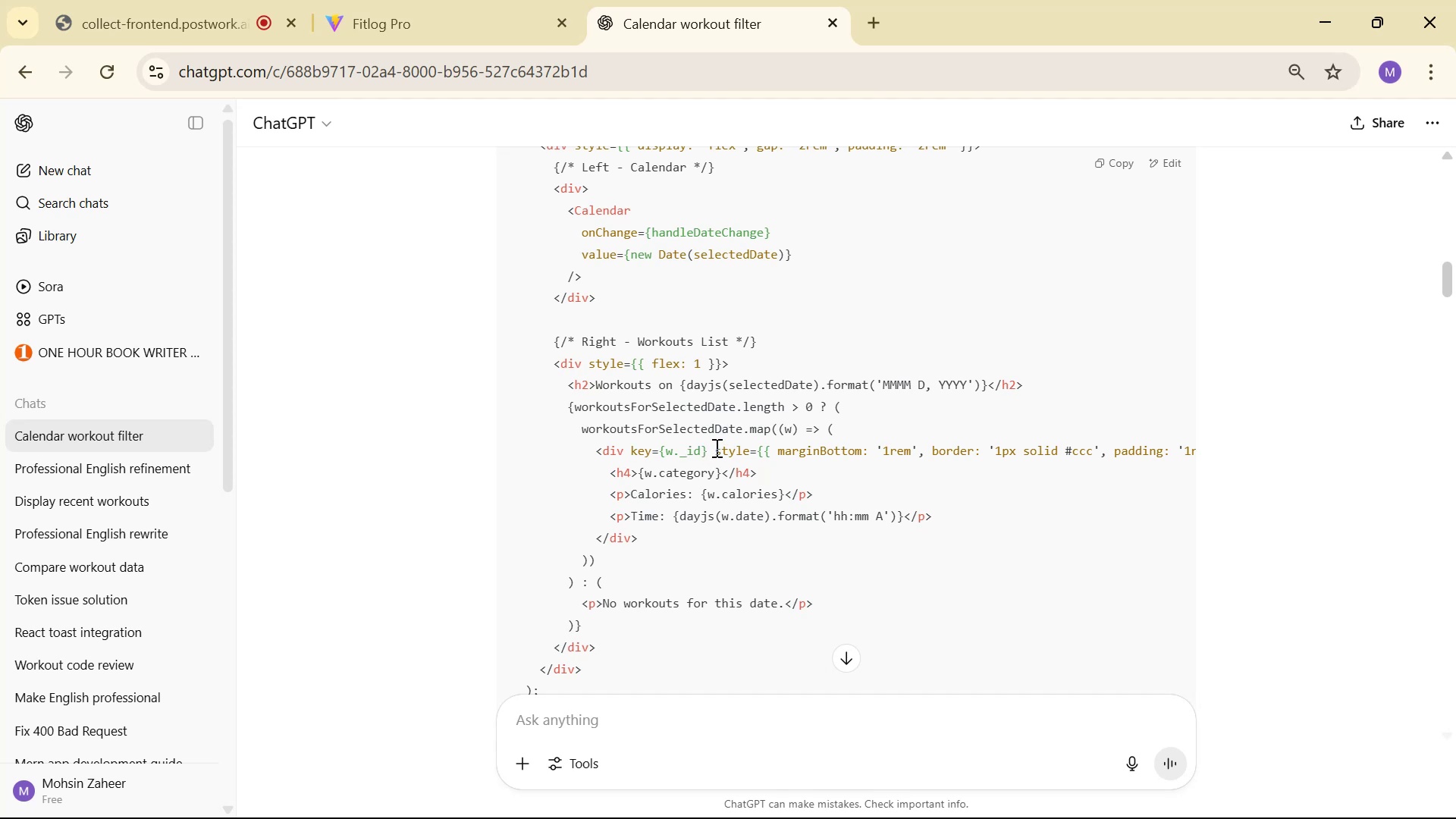 
key(Control+ControlLeft)
 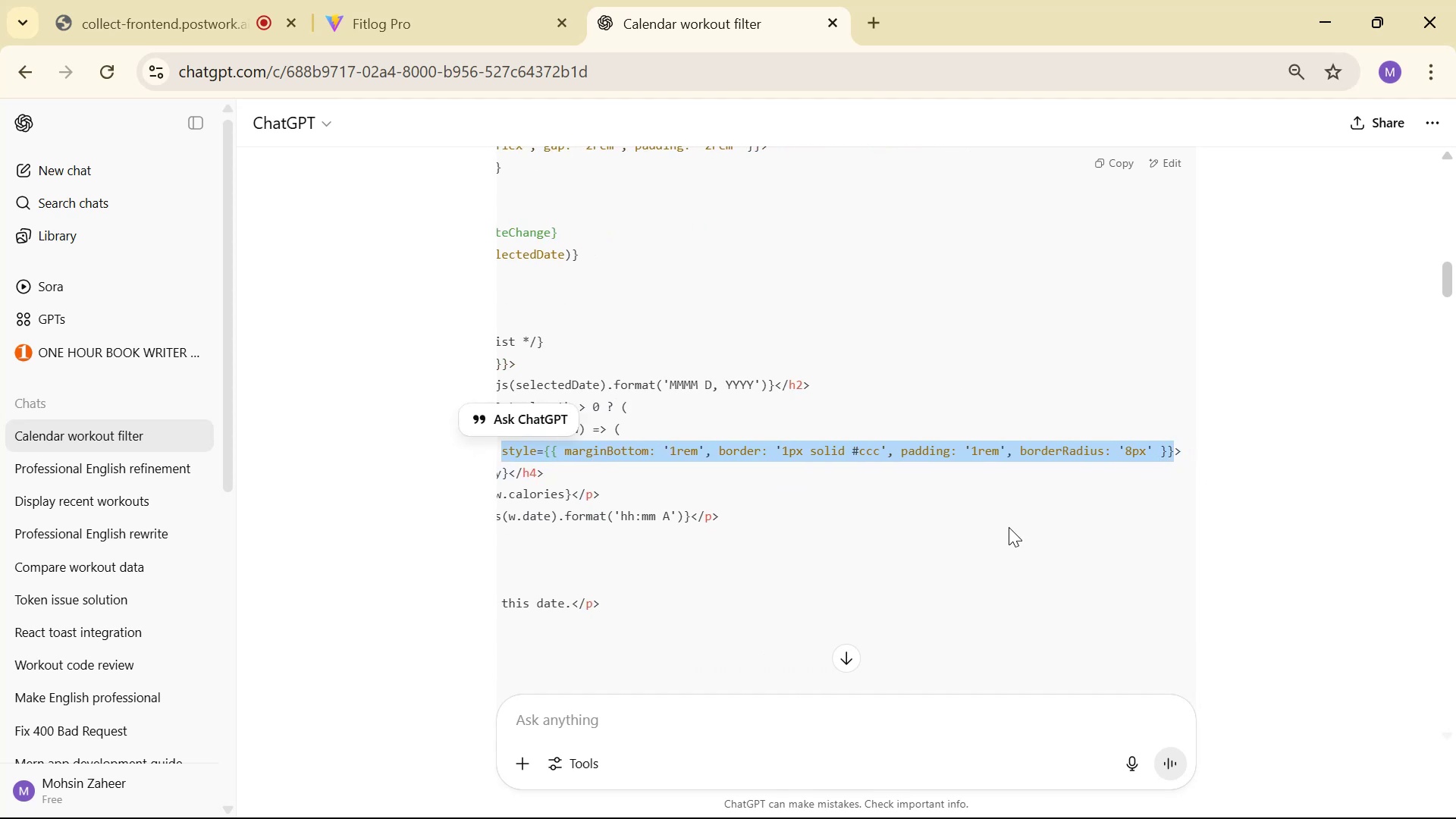 
key(Control+C)
 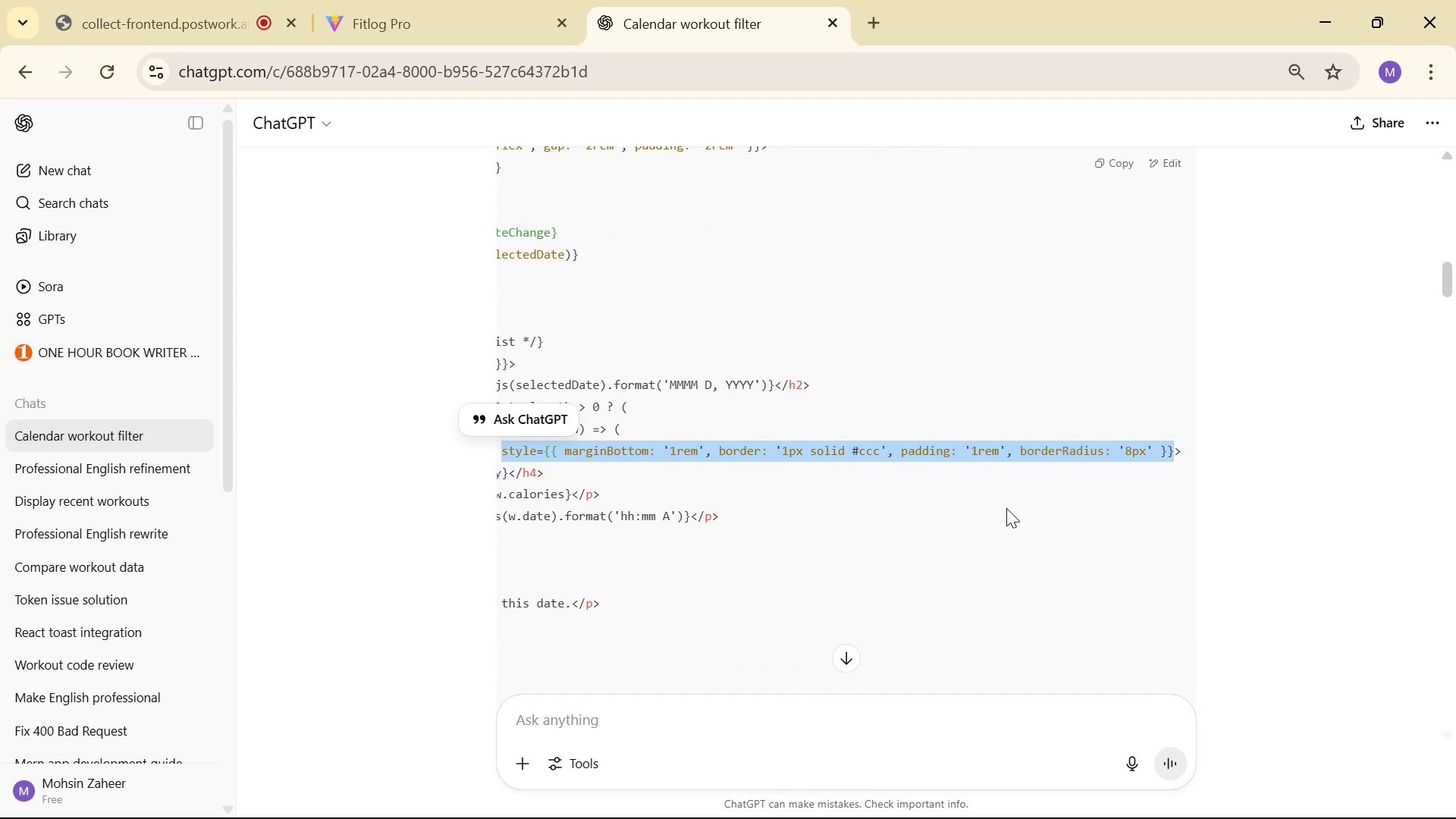 
key(Alt+AltLeft)
 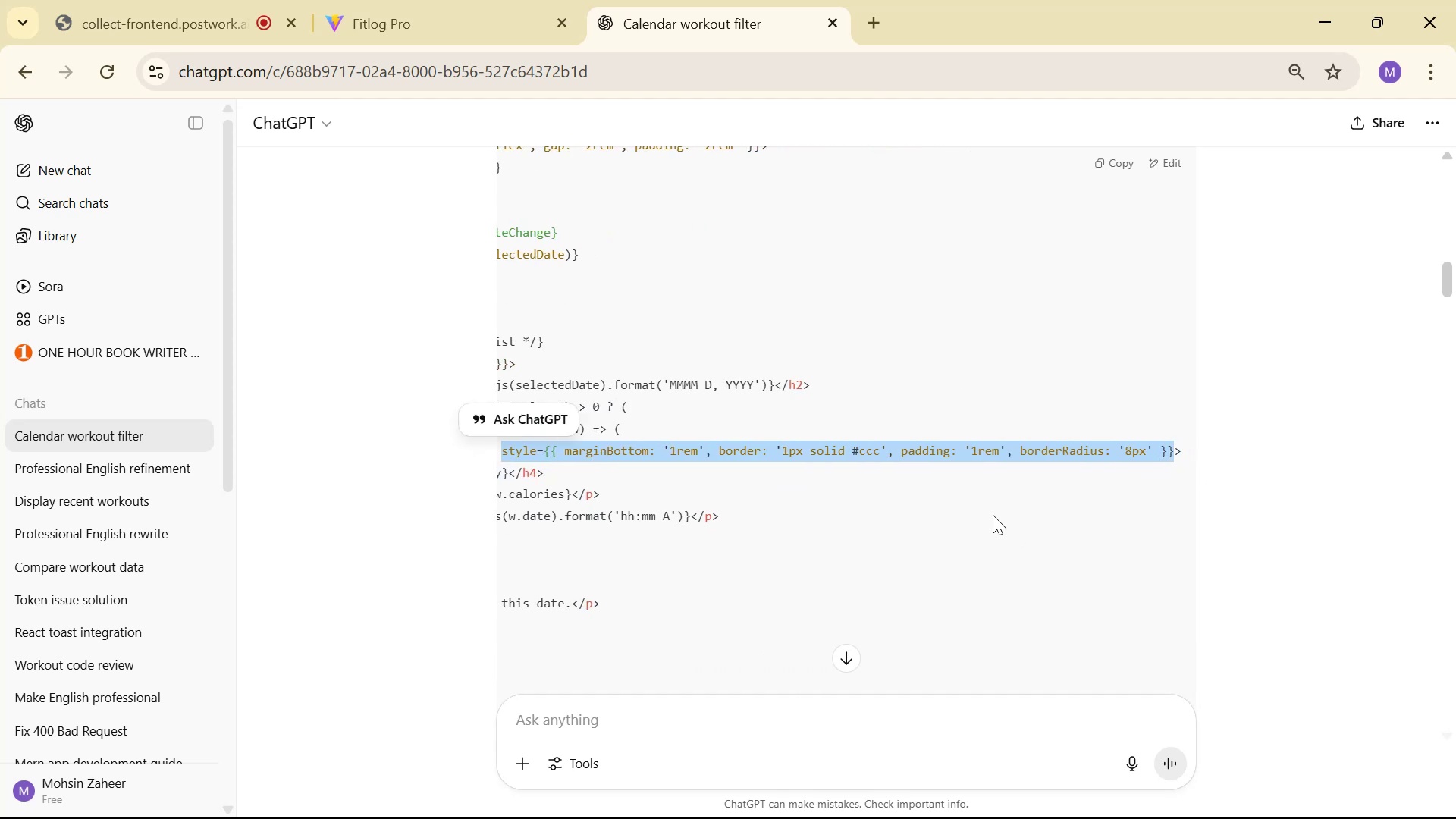 
key(Alt+Tab)
 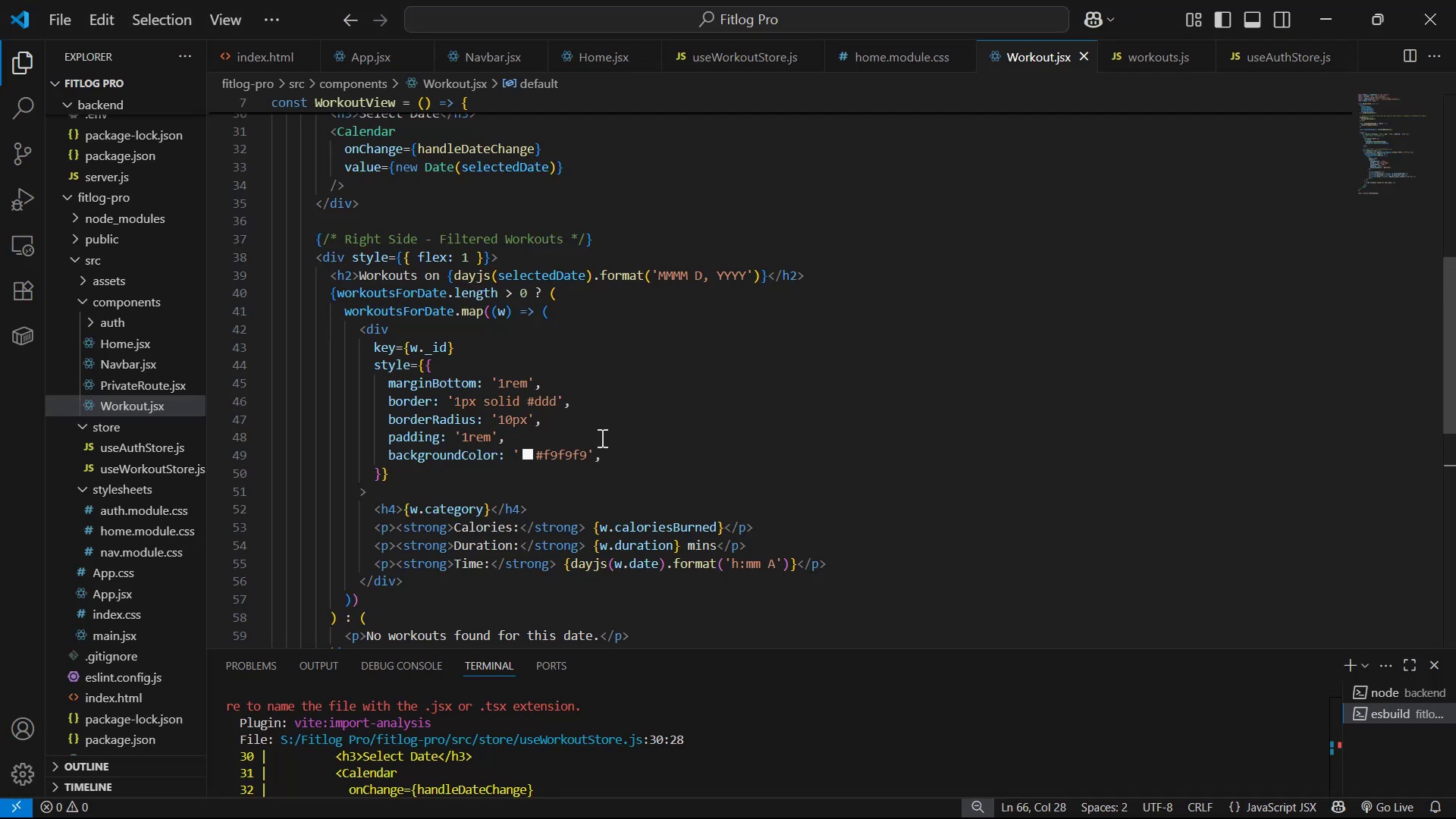 
scroll: coordinate [638, 454], scroll_direction: none, amount: 0.0
 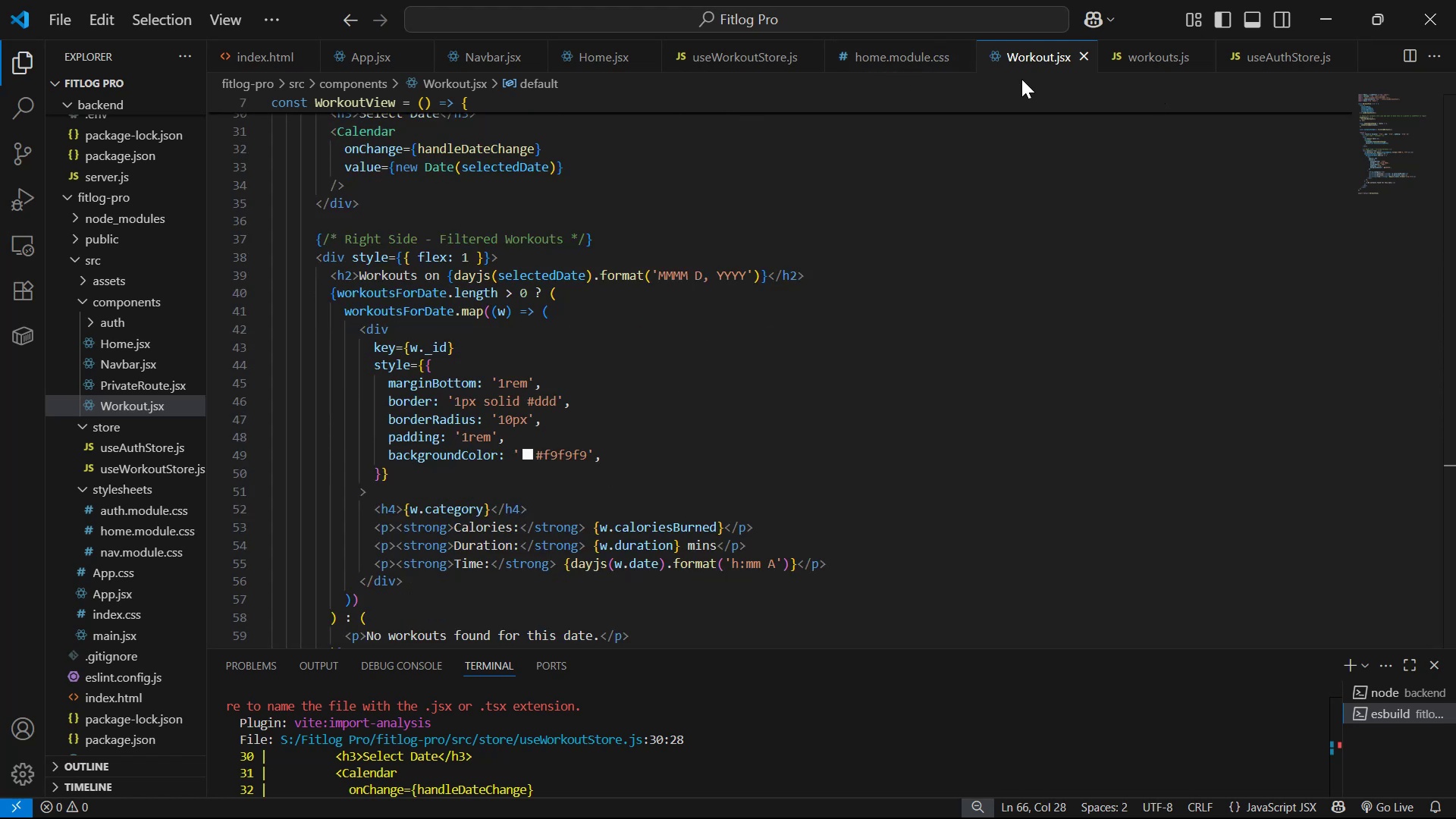 
wait(6.9)
 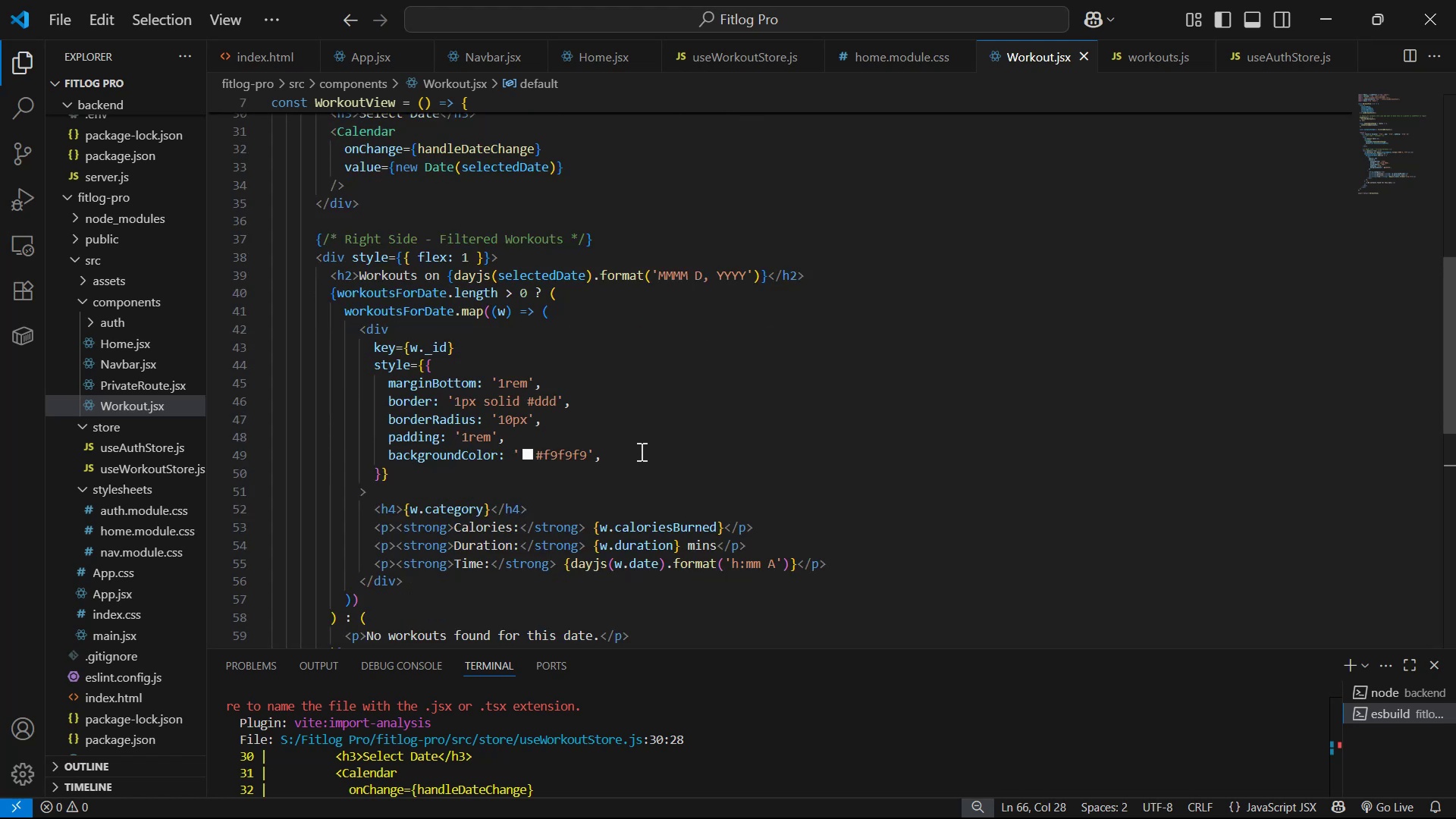 
left_click([593, 56])
 